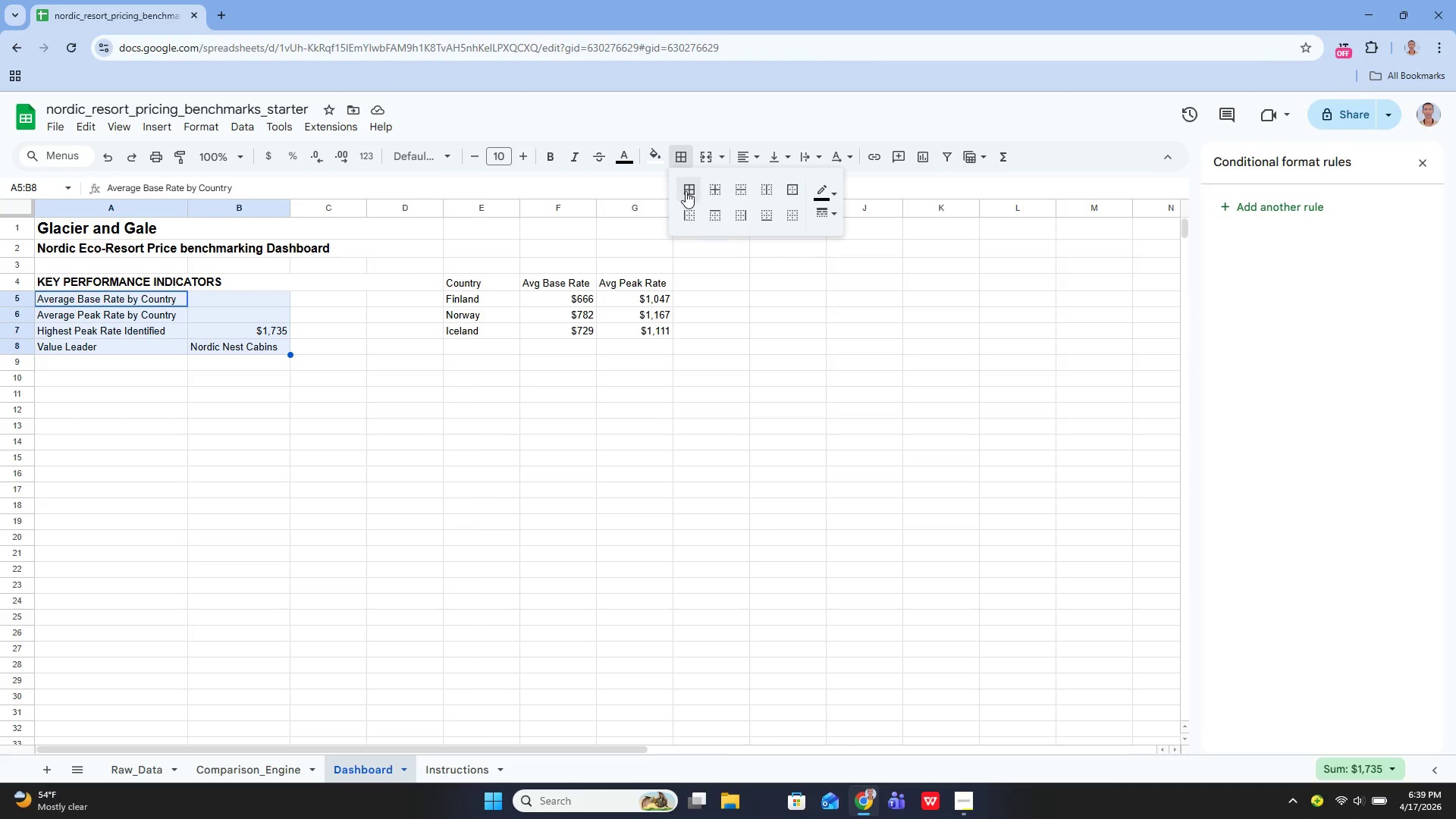 
left_click([689, 192])
 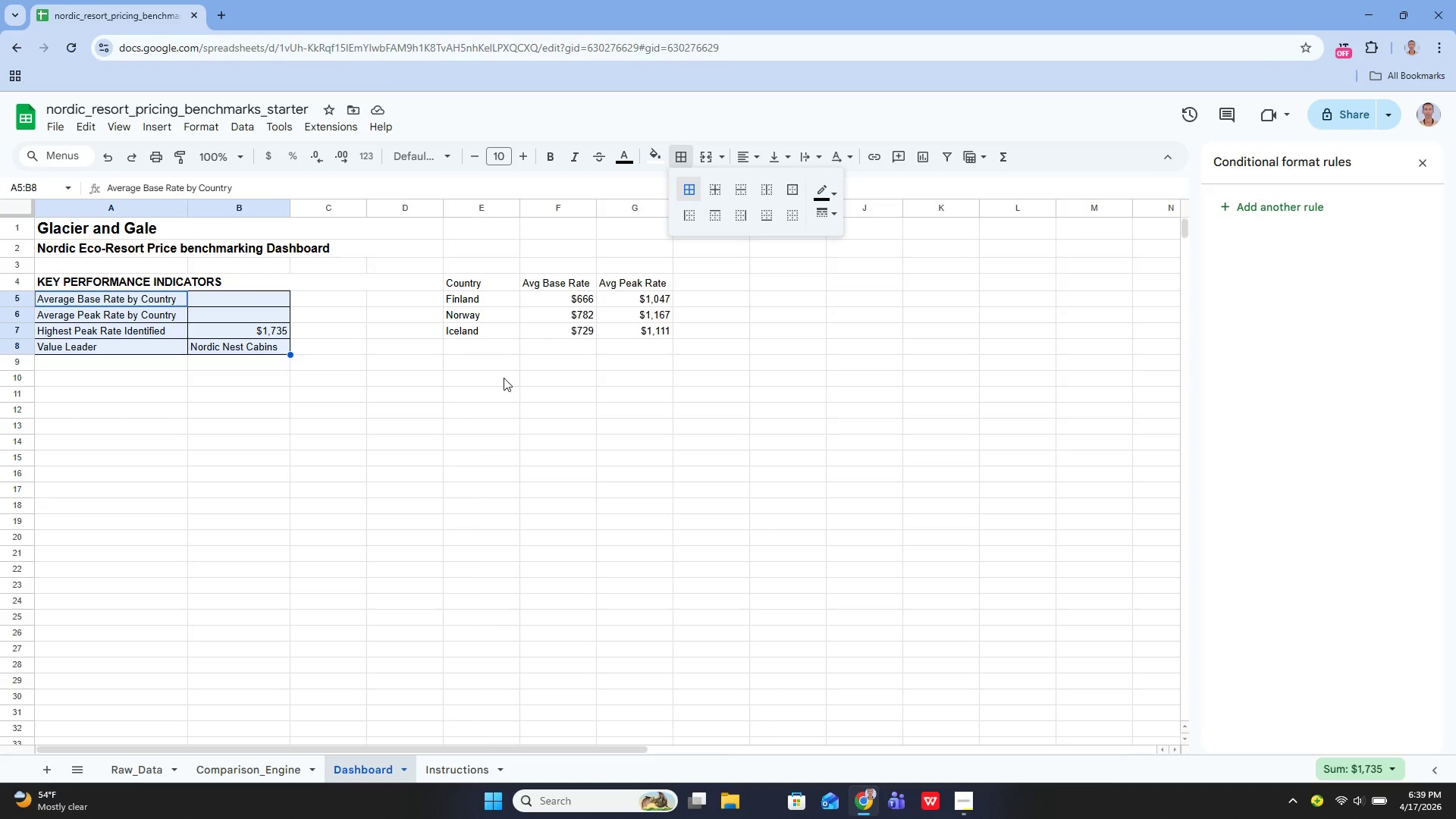 
wait(12.17)
 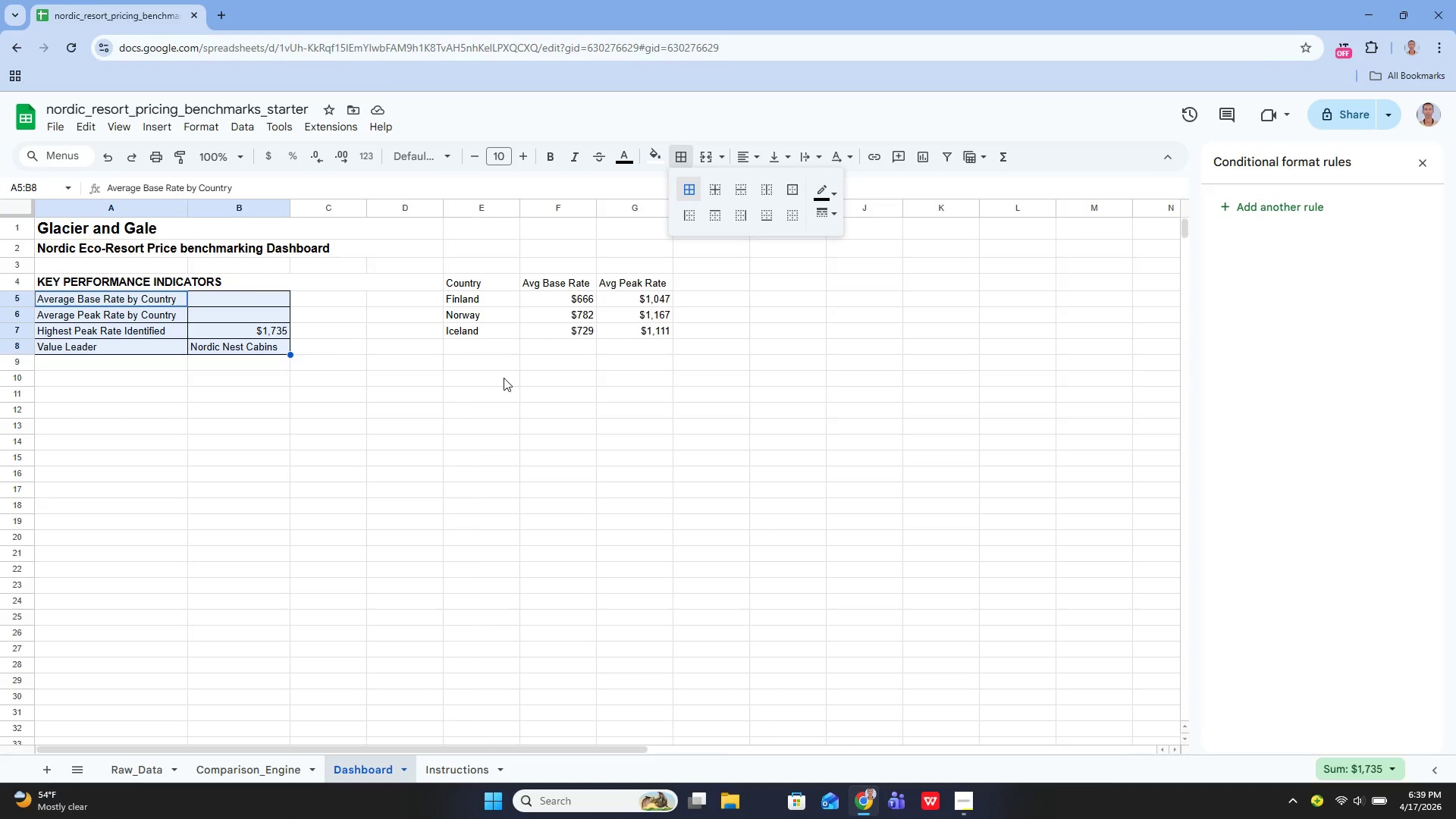 
left_click([504, 378])
 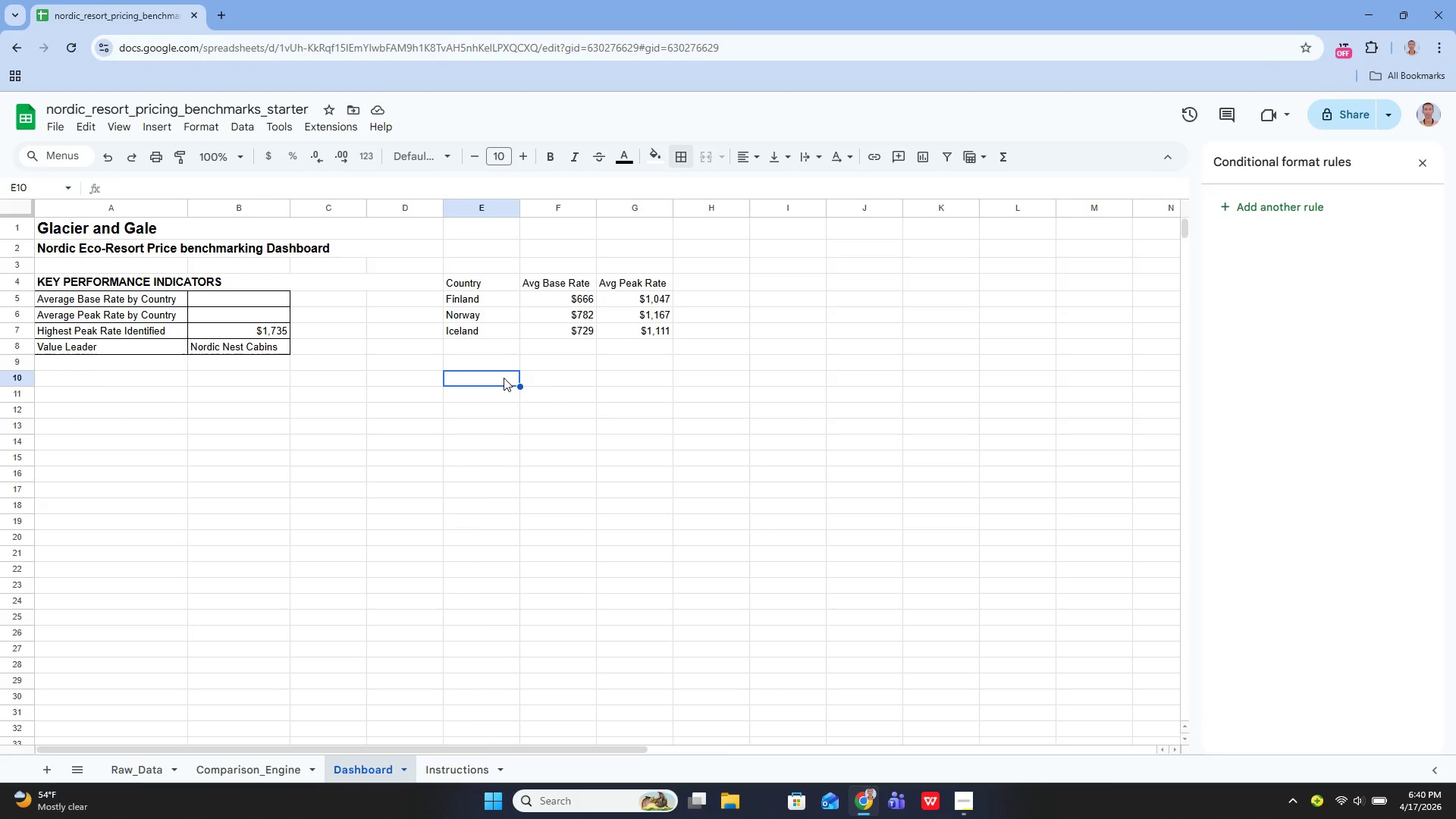 
wait(84.08)
 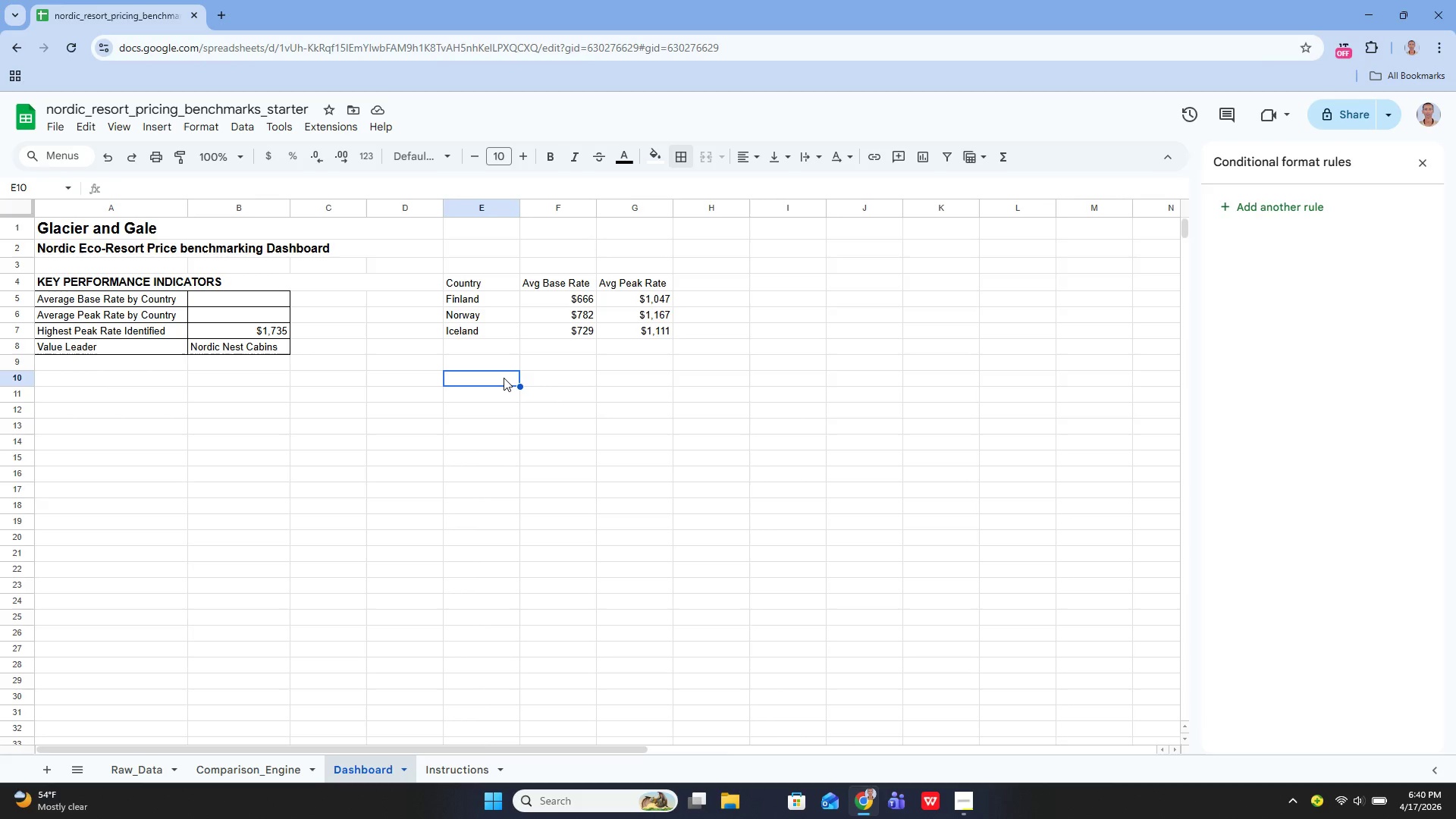 
left_click([963, 794])
 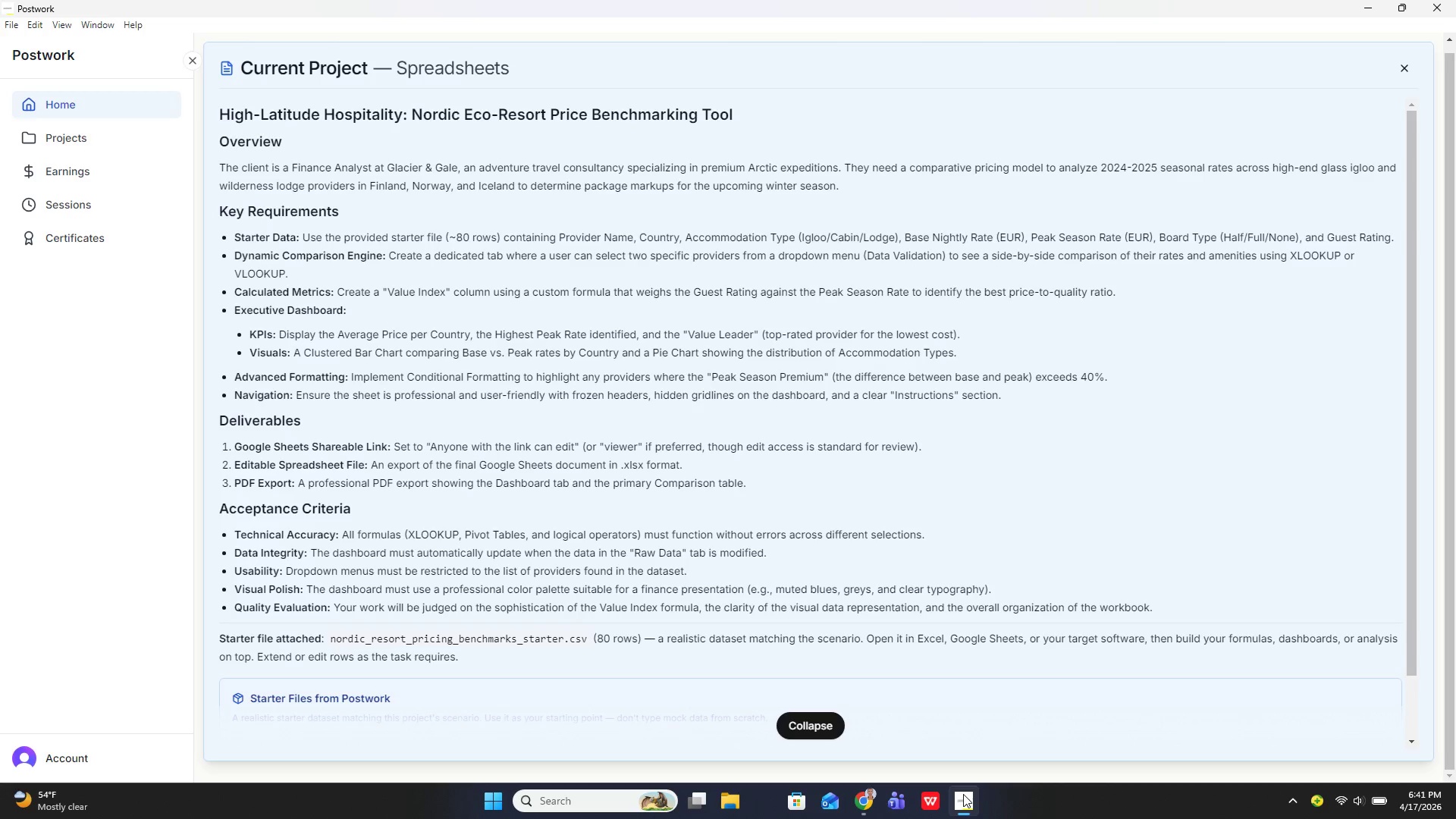 
wait(55.33)
 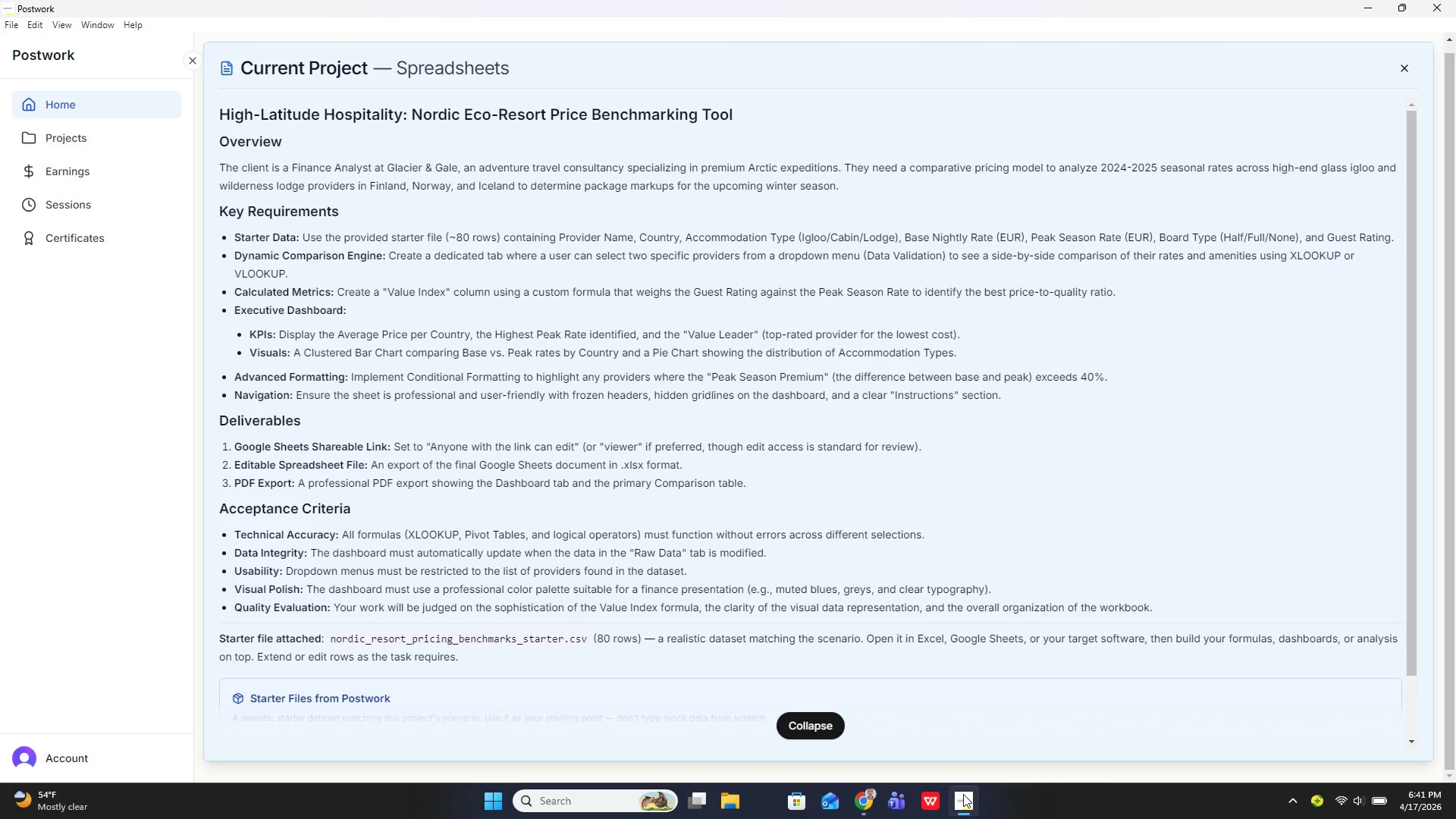 
left_click([869, 799])
 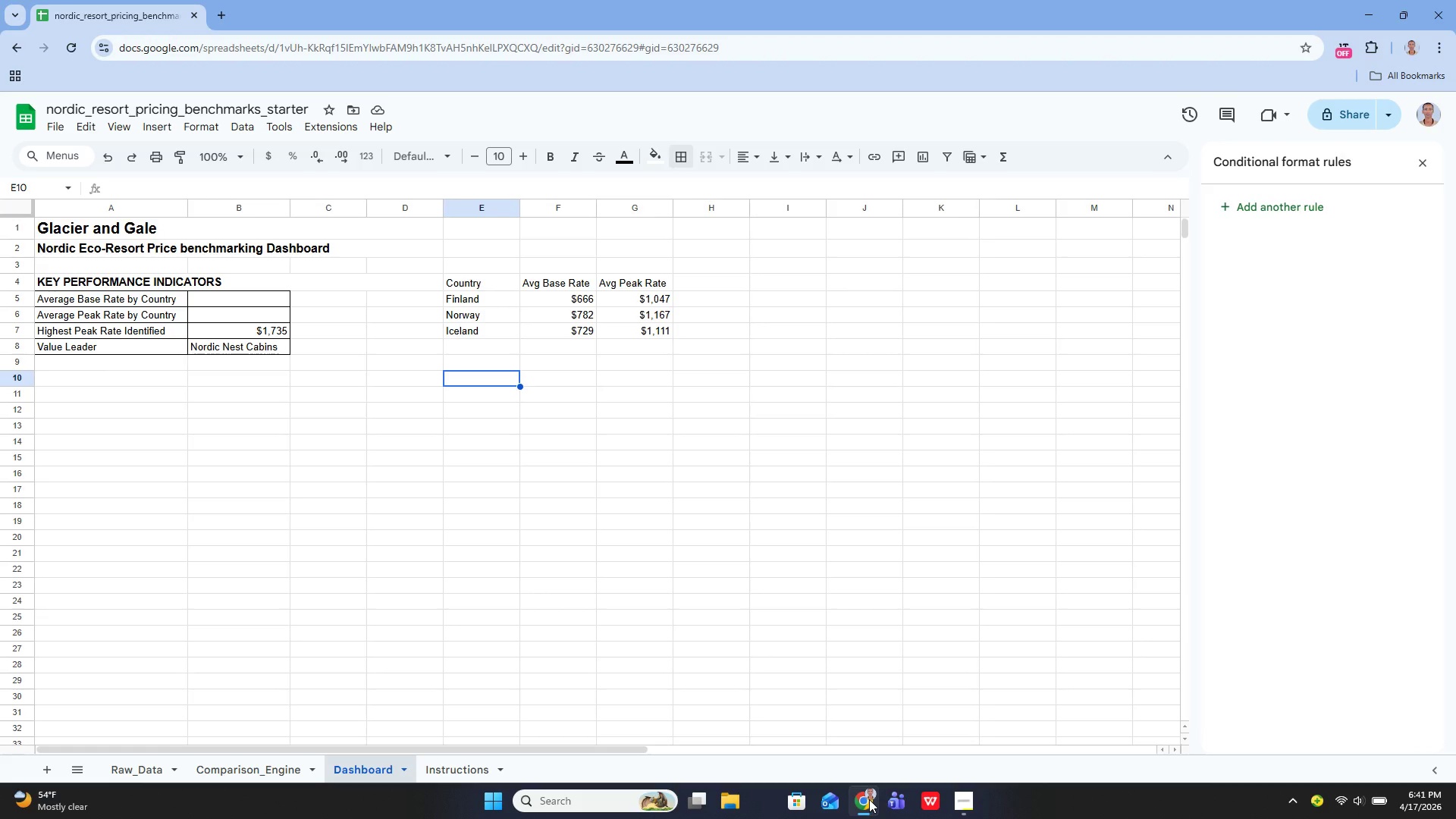 
wait(16.16)
 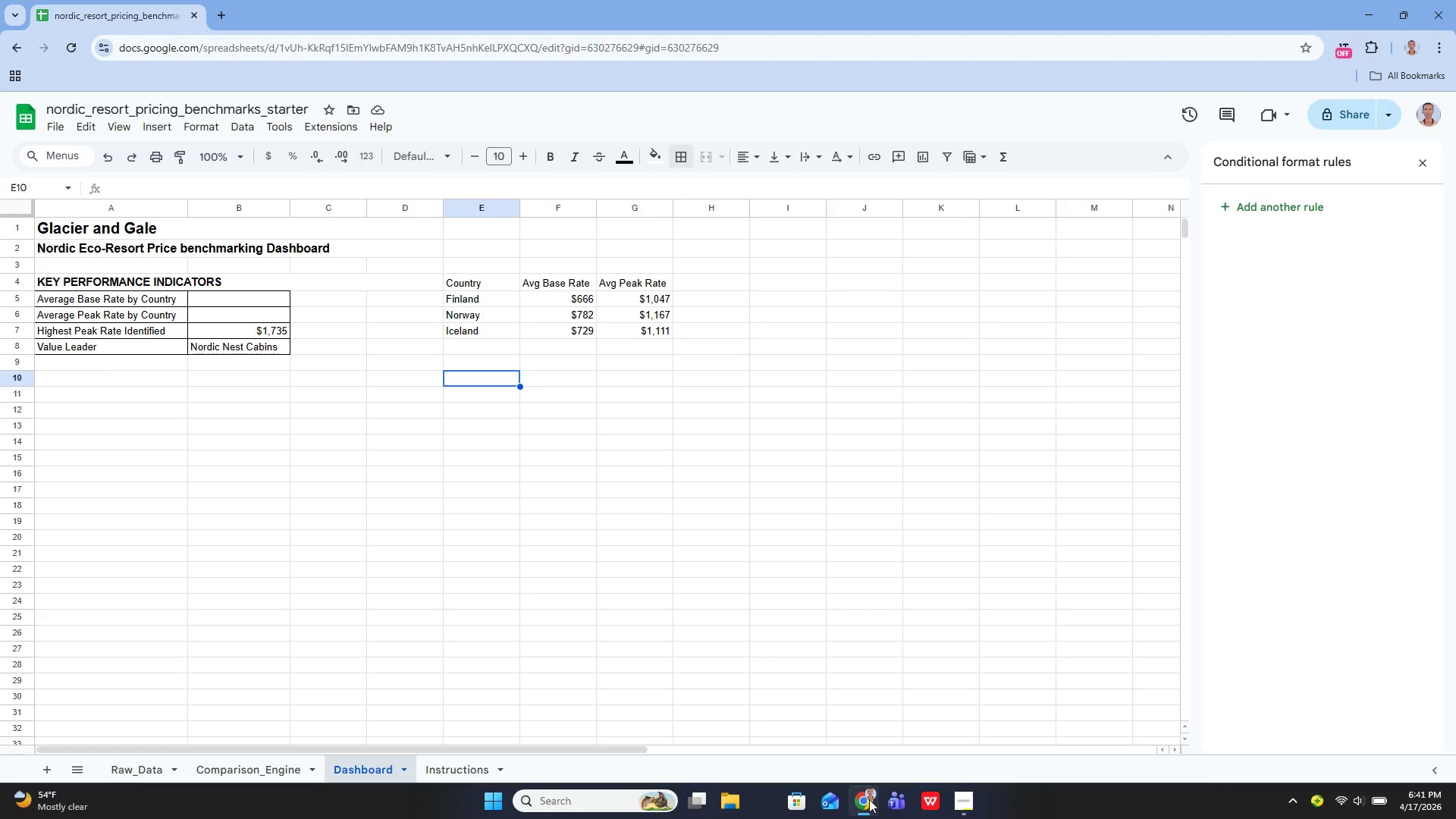 
left_click([243, 319])
 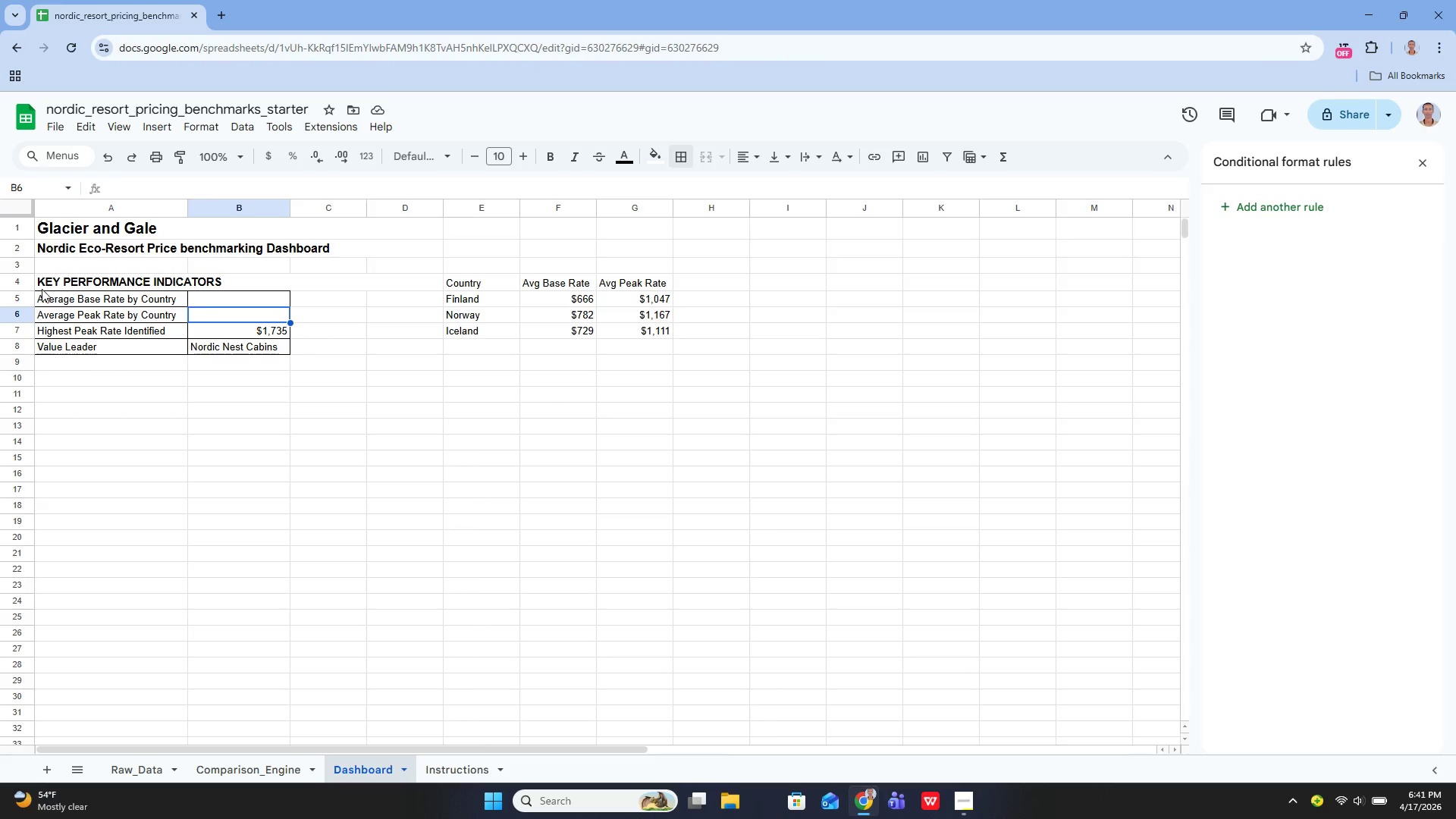 
hold_key(key=ControlLeft, duration=1.98)
left_click([26, 300])
 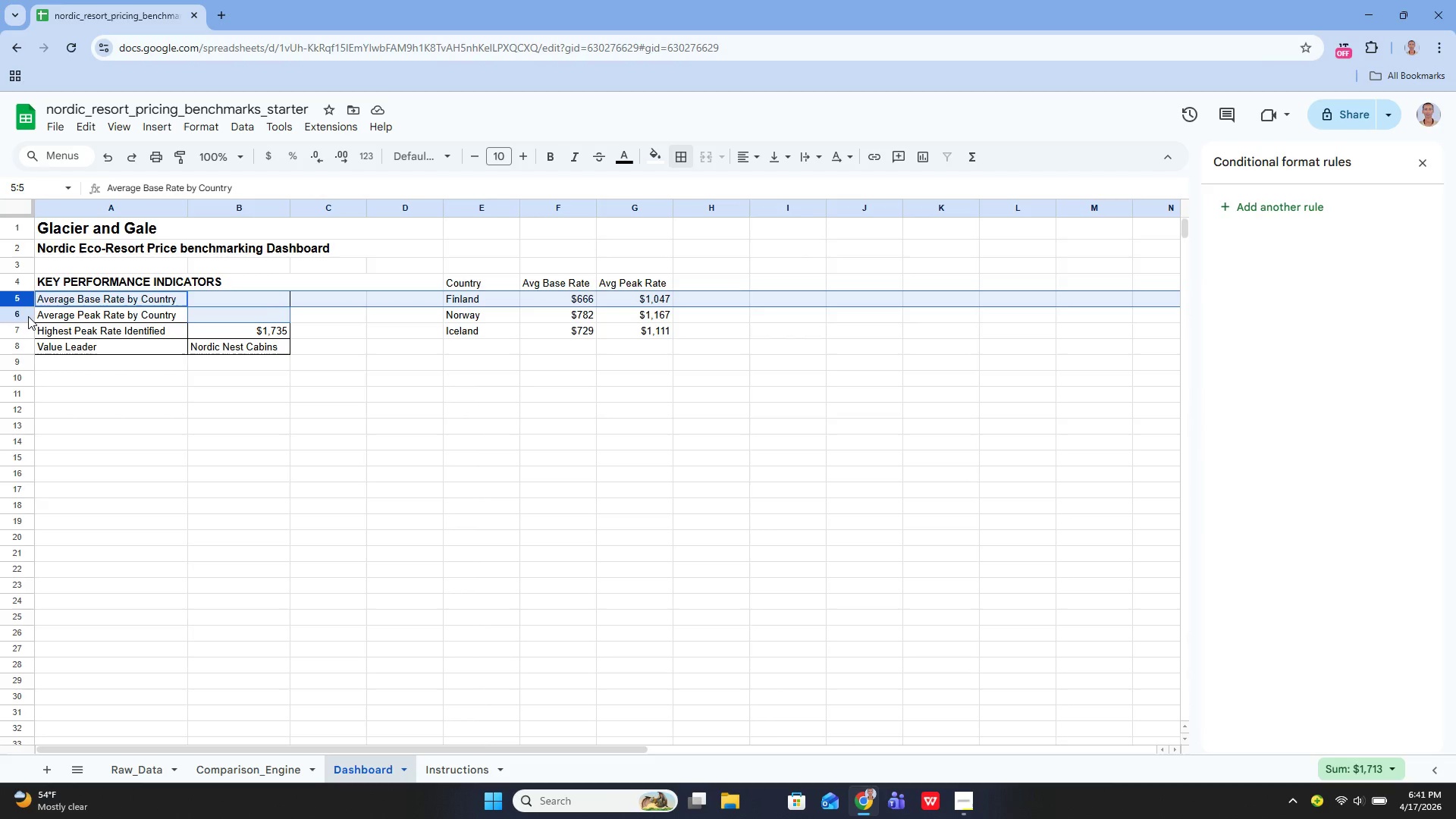 
left_click([28, 316])
 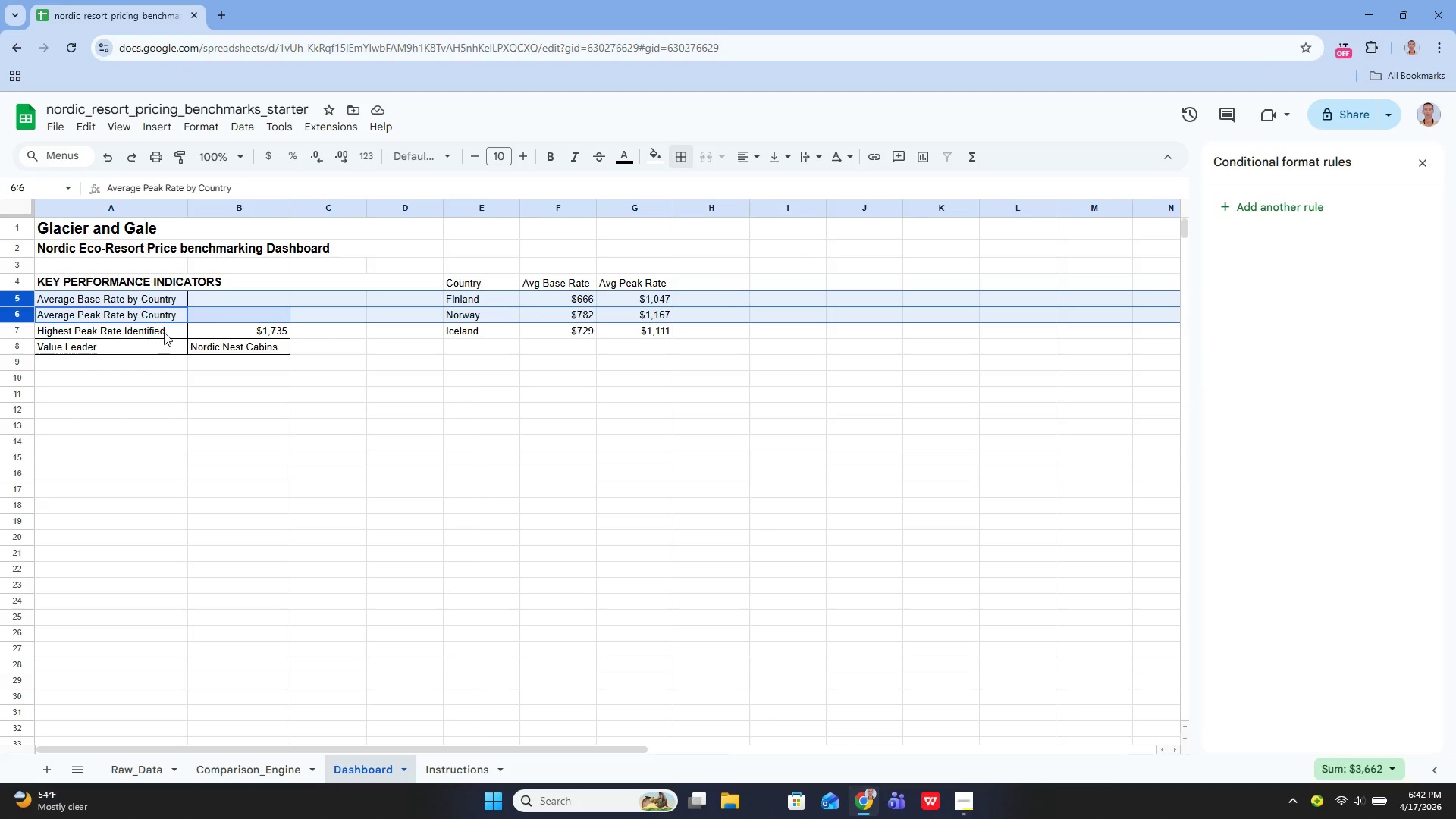 
left_click([100, 302])
 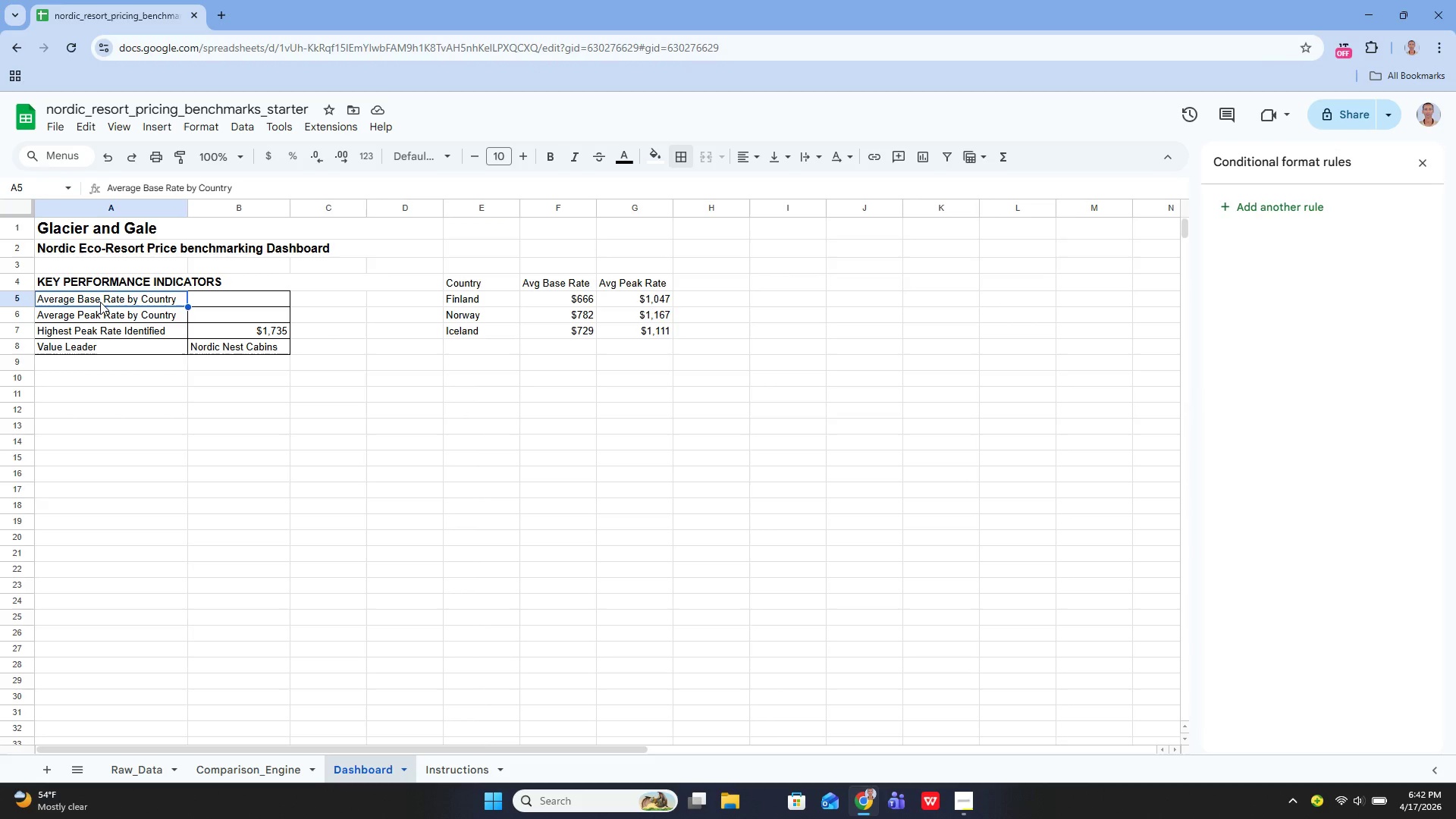 
left_click_drag(start_coordinate=[100, 302], to_coordinate=[224, 297])
 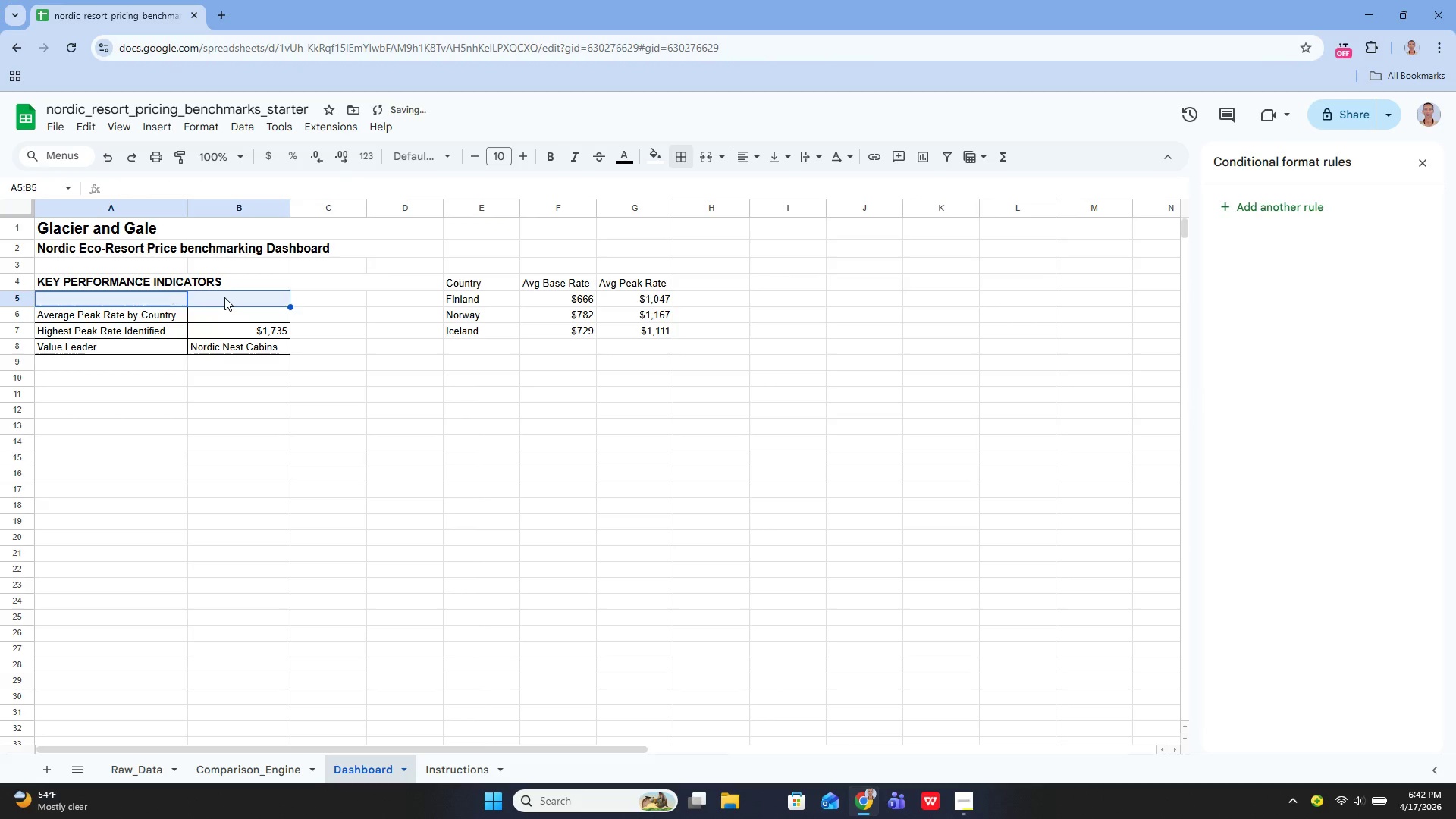 
key(Backspace)
 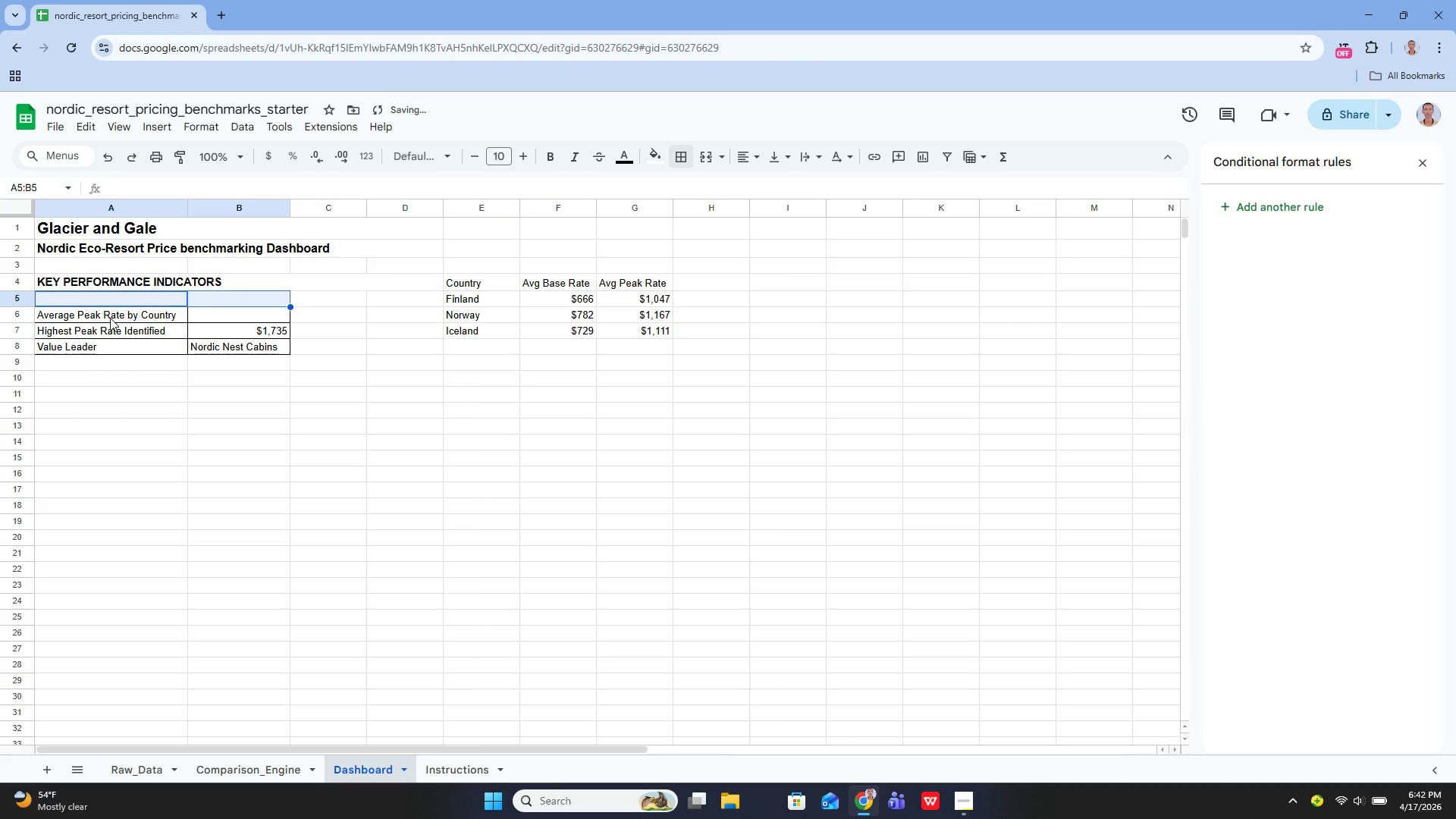 
left_click([110, 317])
 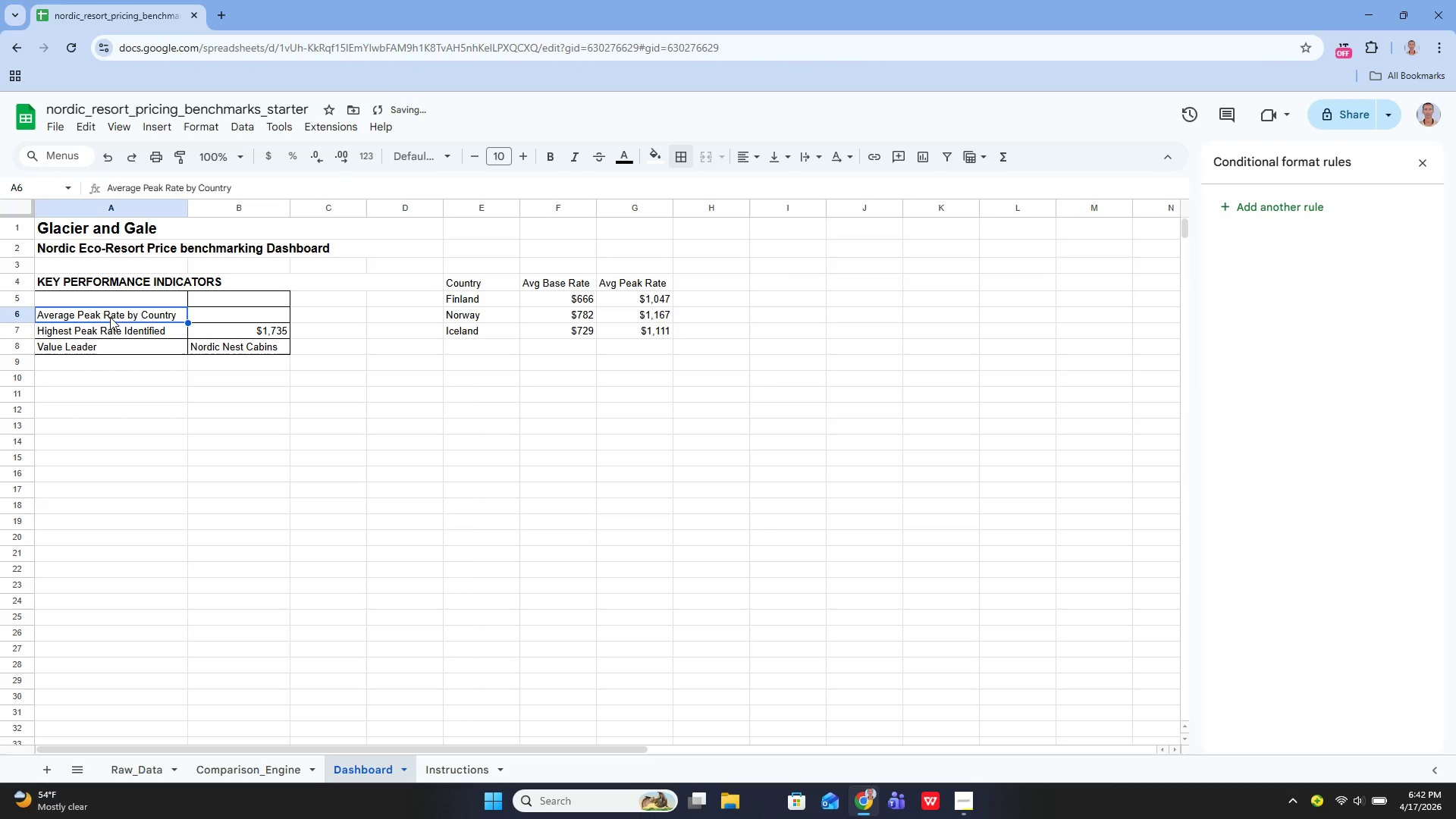 
left_click_drag(start_coordinate=[110, 317], to_coordinate=[233, 319])
 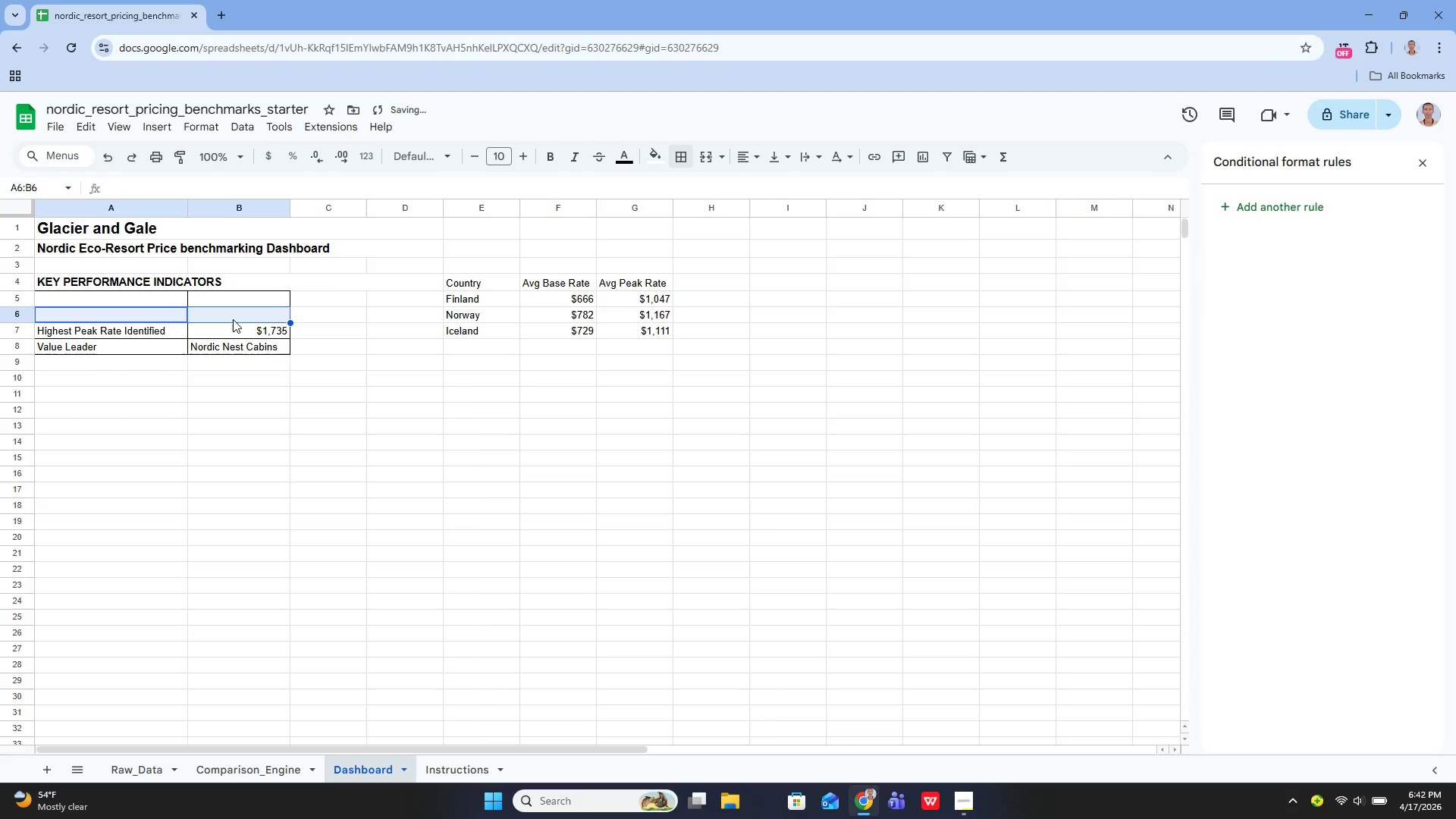 
key(Backspace)
 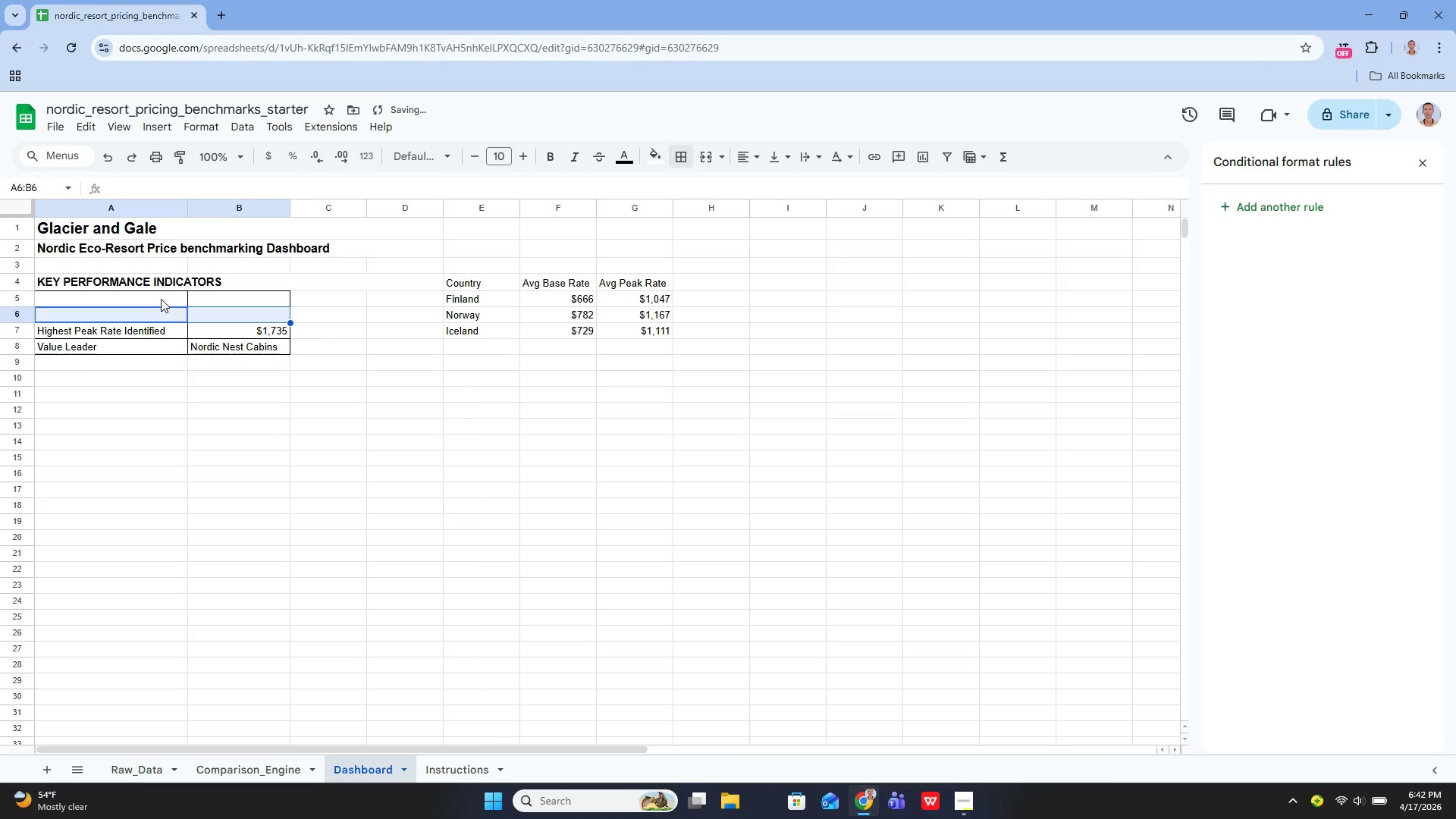 
left_click([161, 299])
 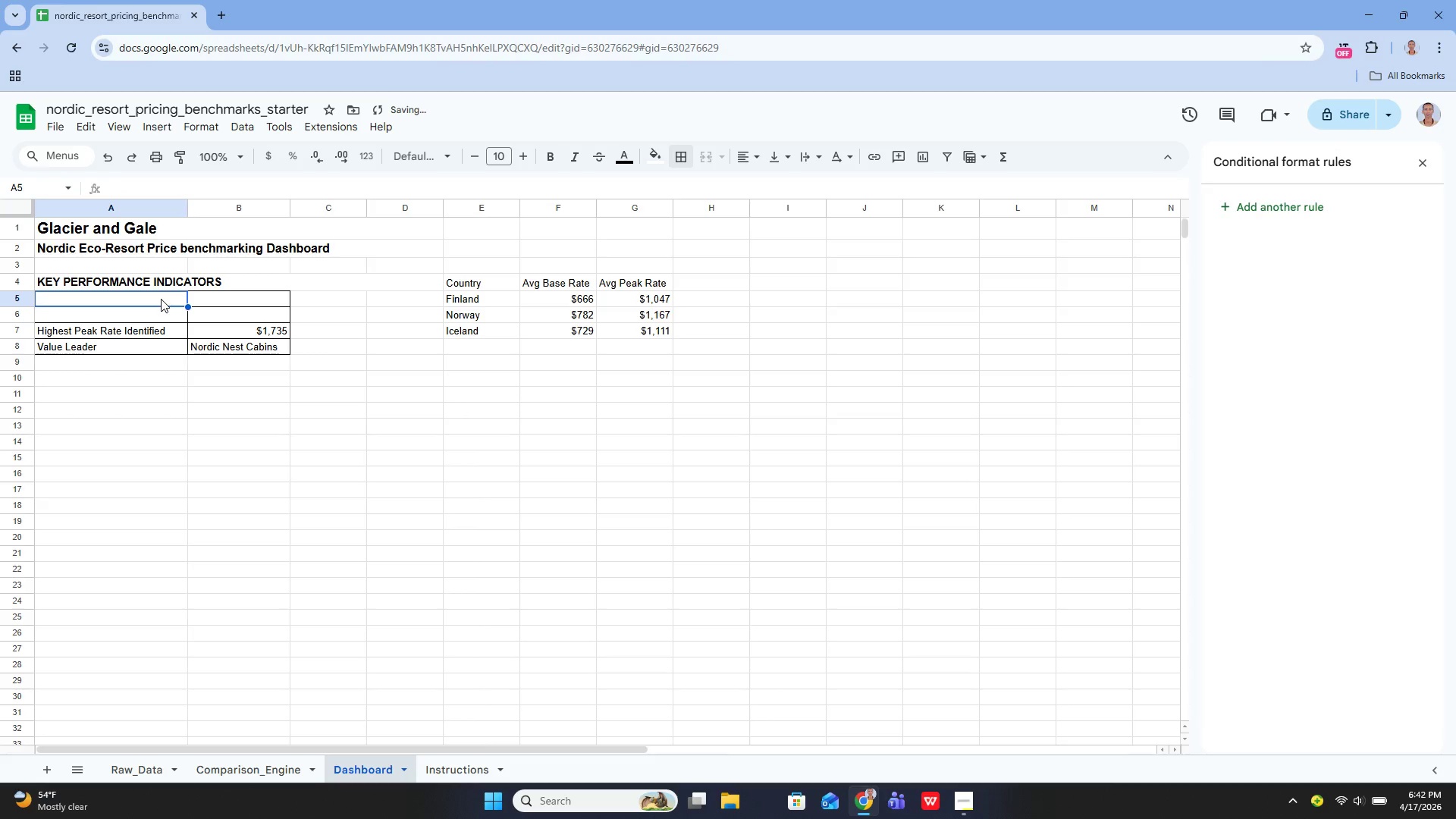 
key(Backspace)
 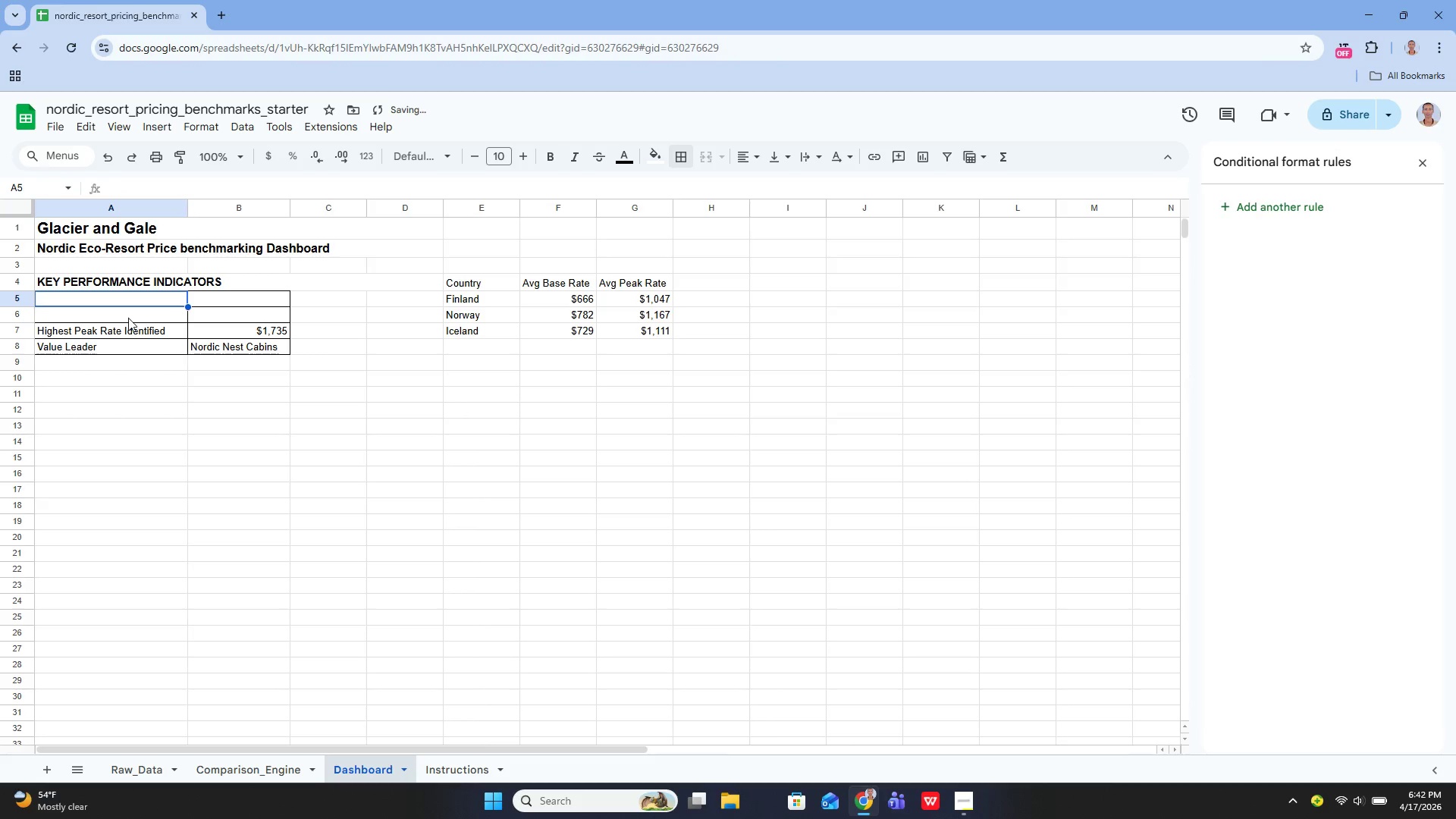 
hold_key(key=ControlLeft, duration=1.7)
double_click([105, 296])
 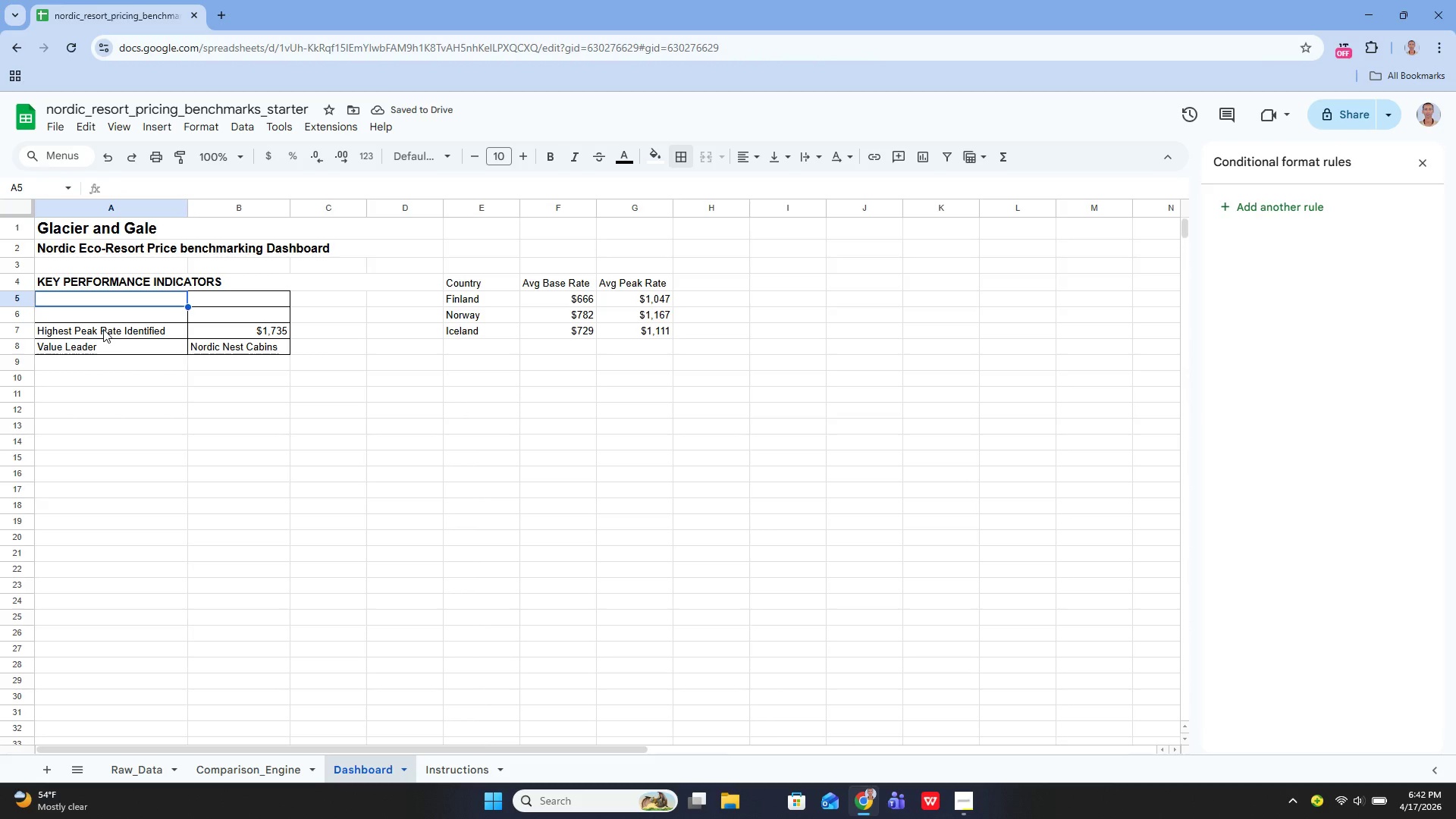 
double_click([103, 329])
 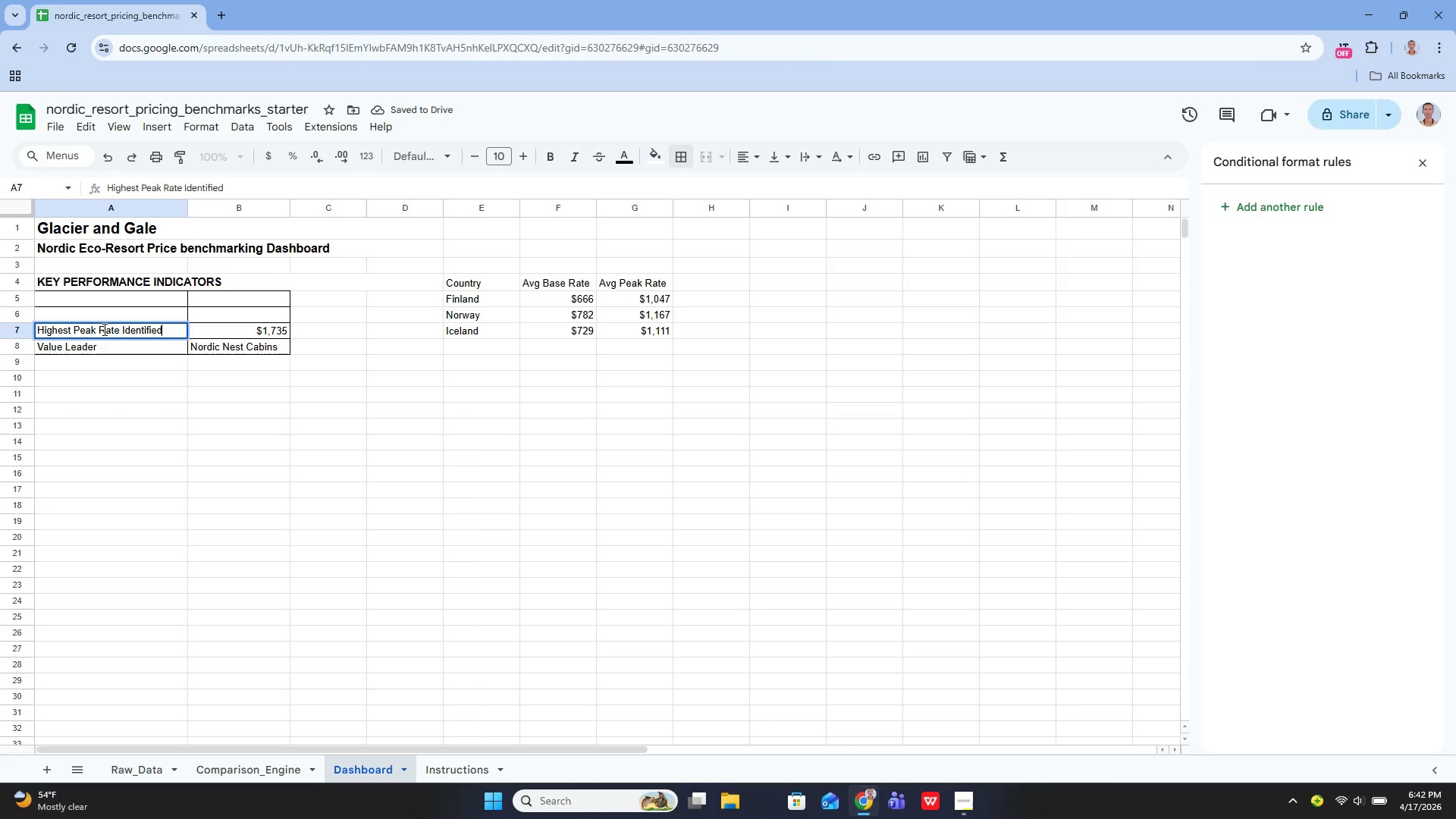 
key(Control+A)
 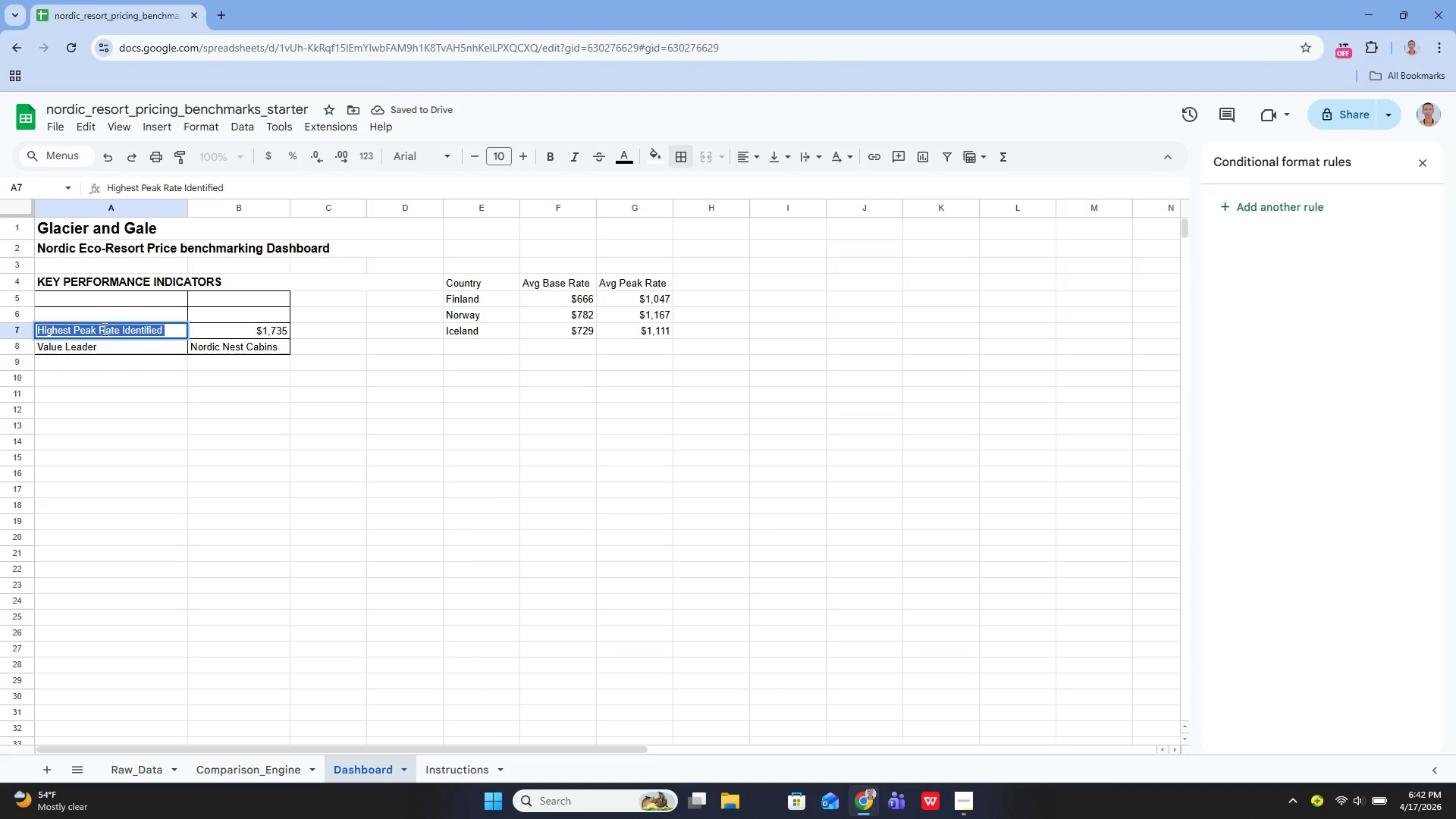 
key(Control+X)
 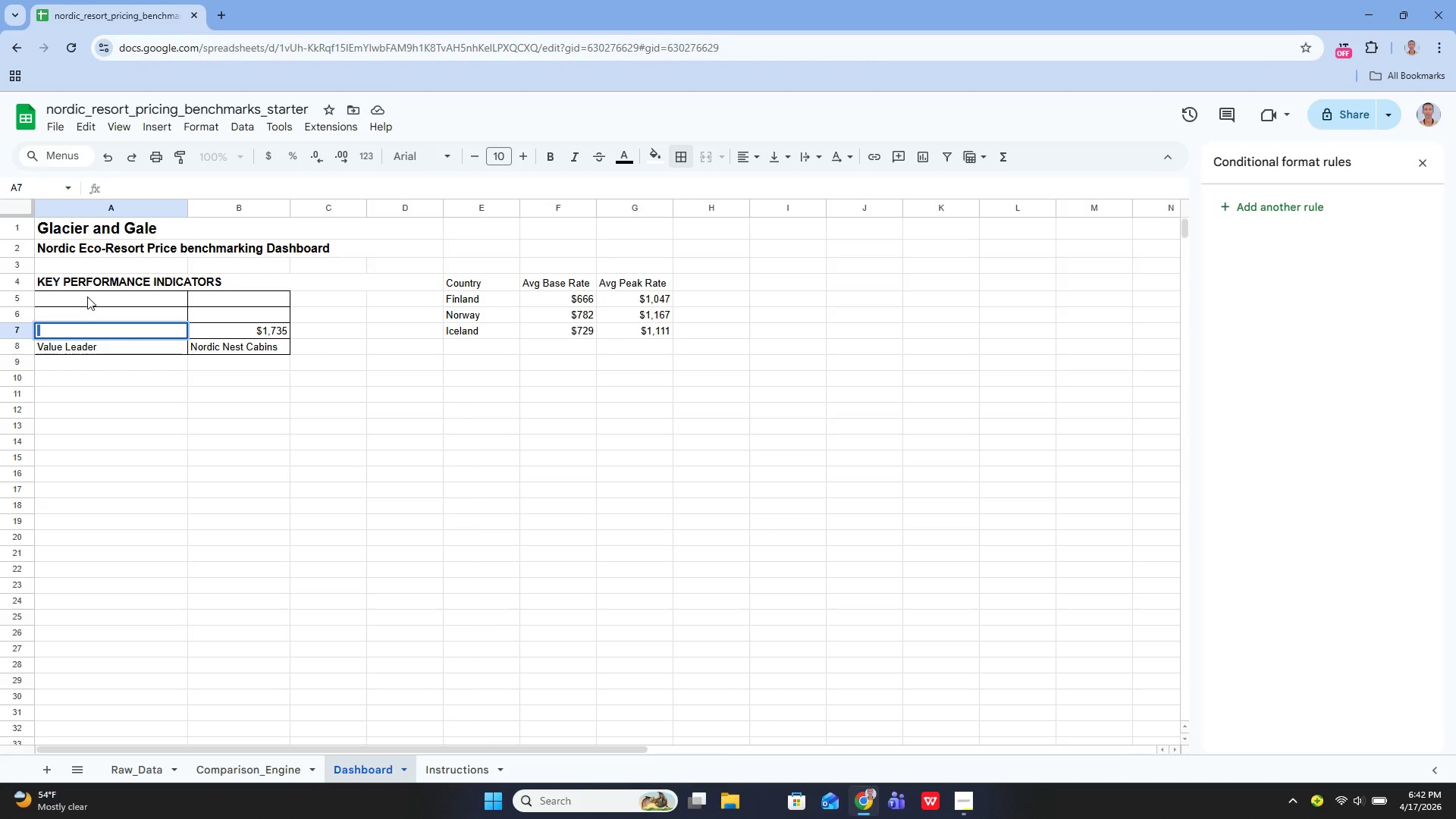 
left_click([87, 297])
 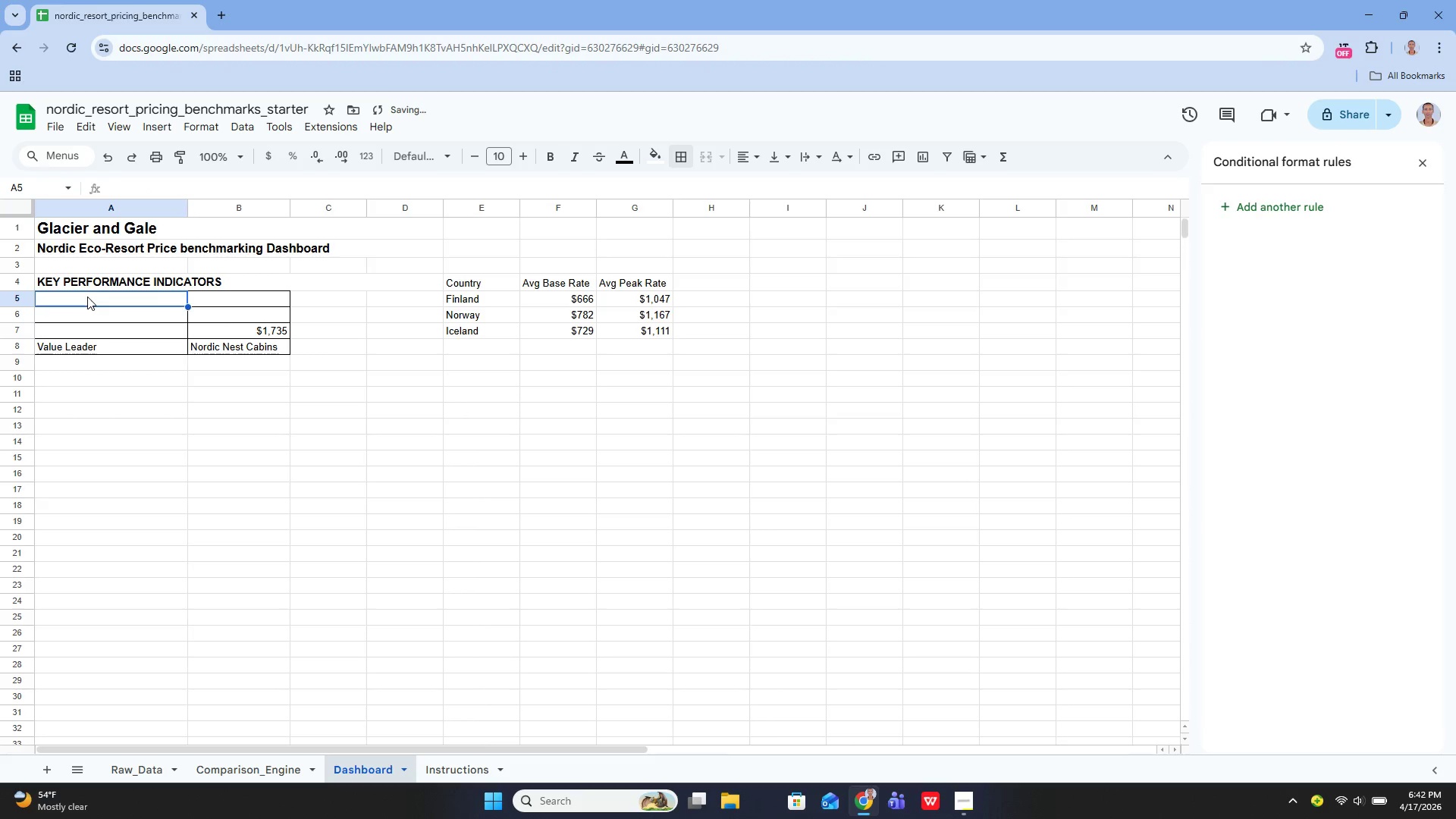 
key(Control+V)
 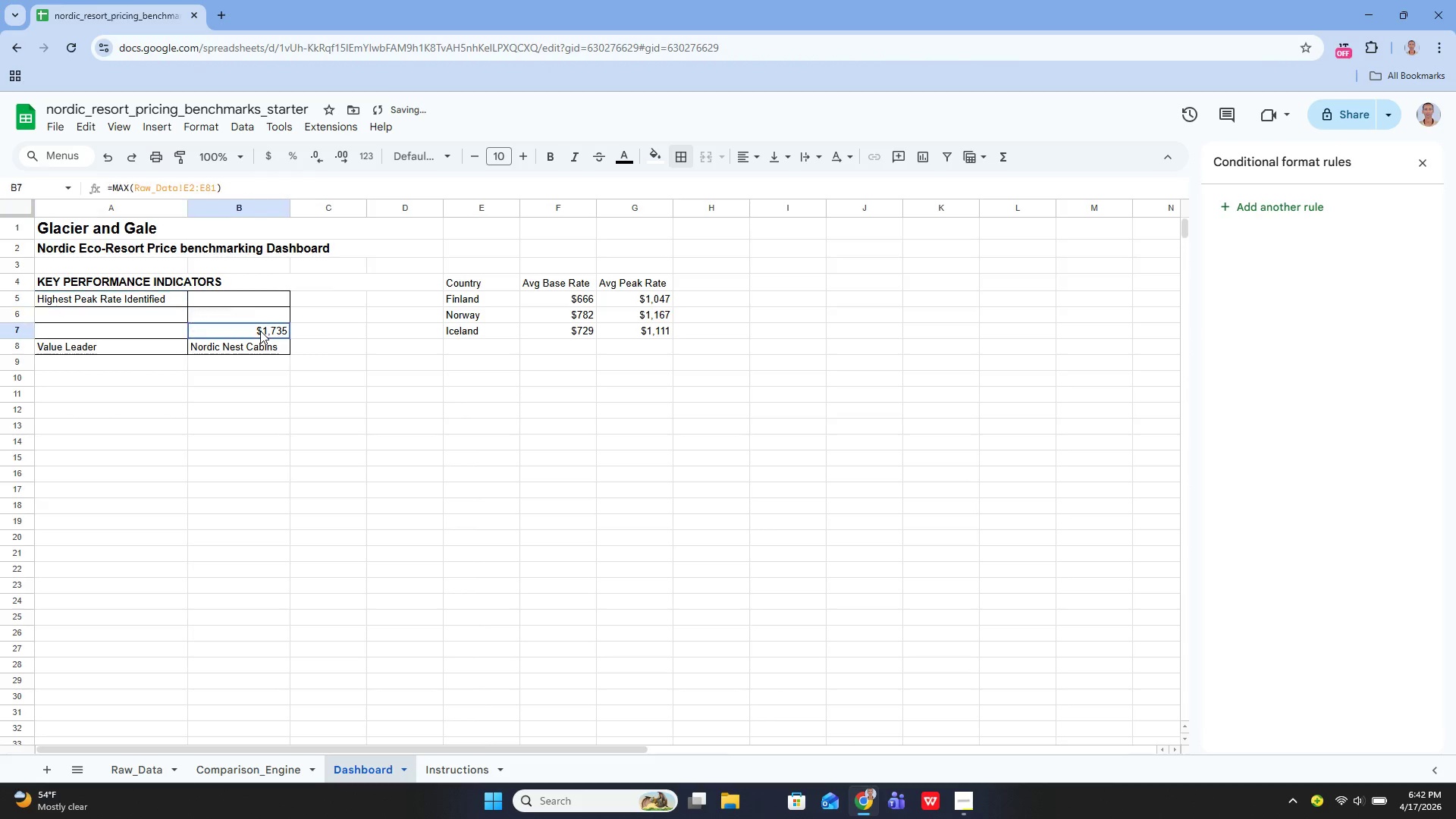 
double_click([260, 331])
 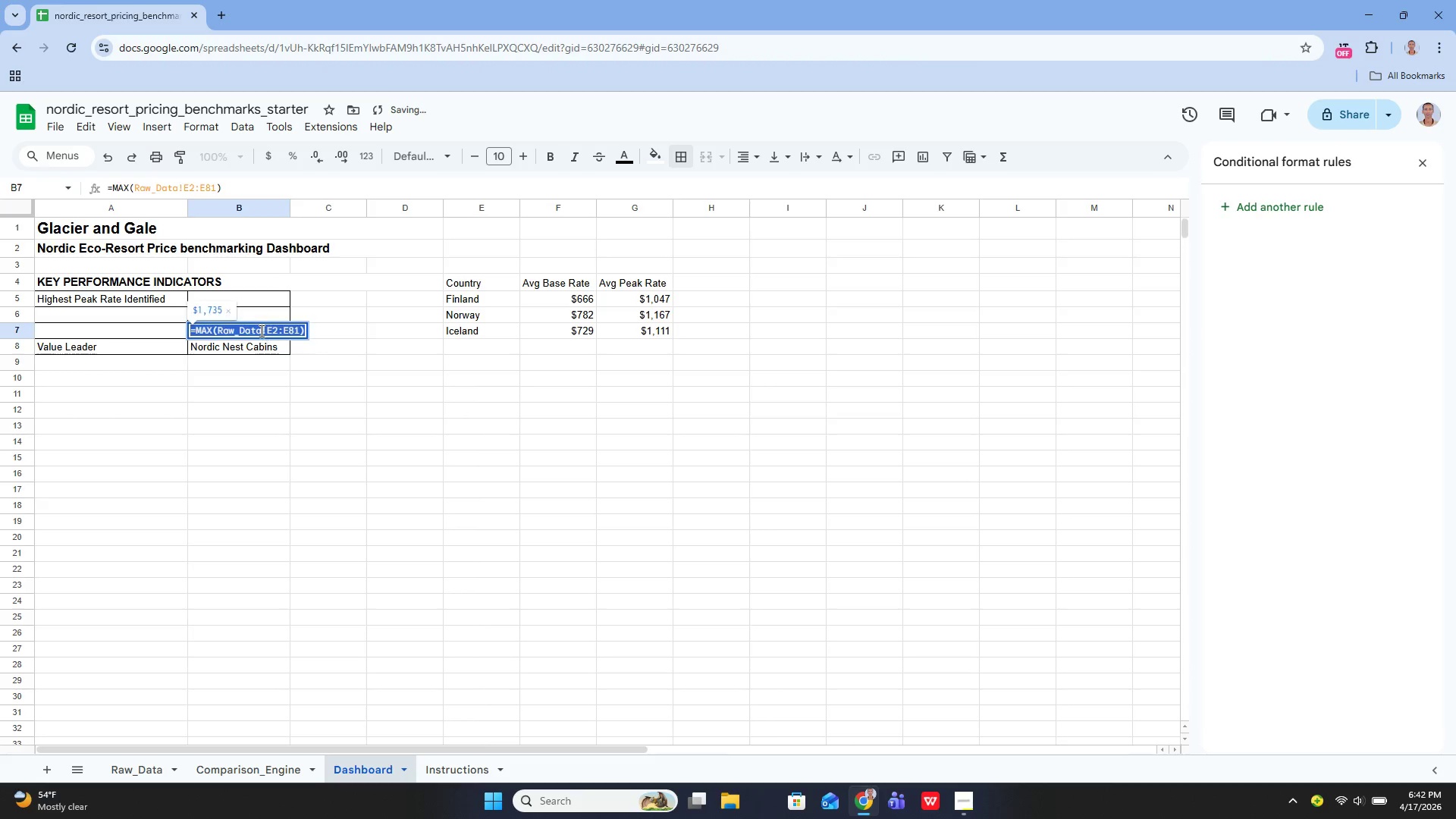 
triple_click([260, 331])
 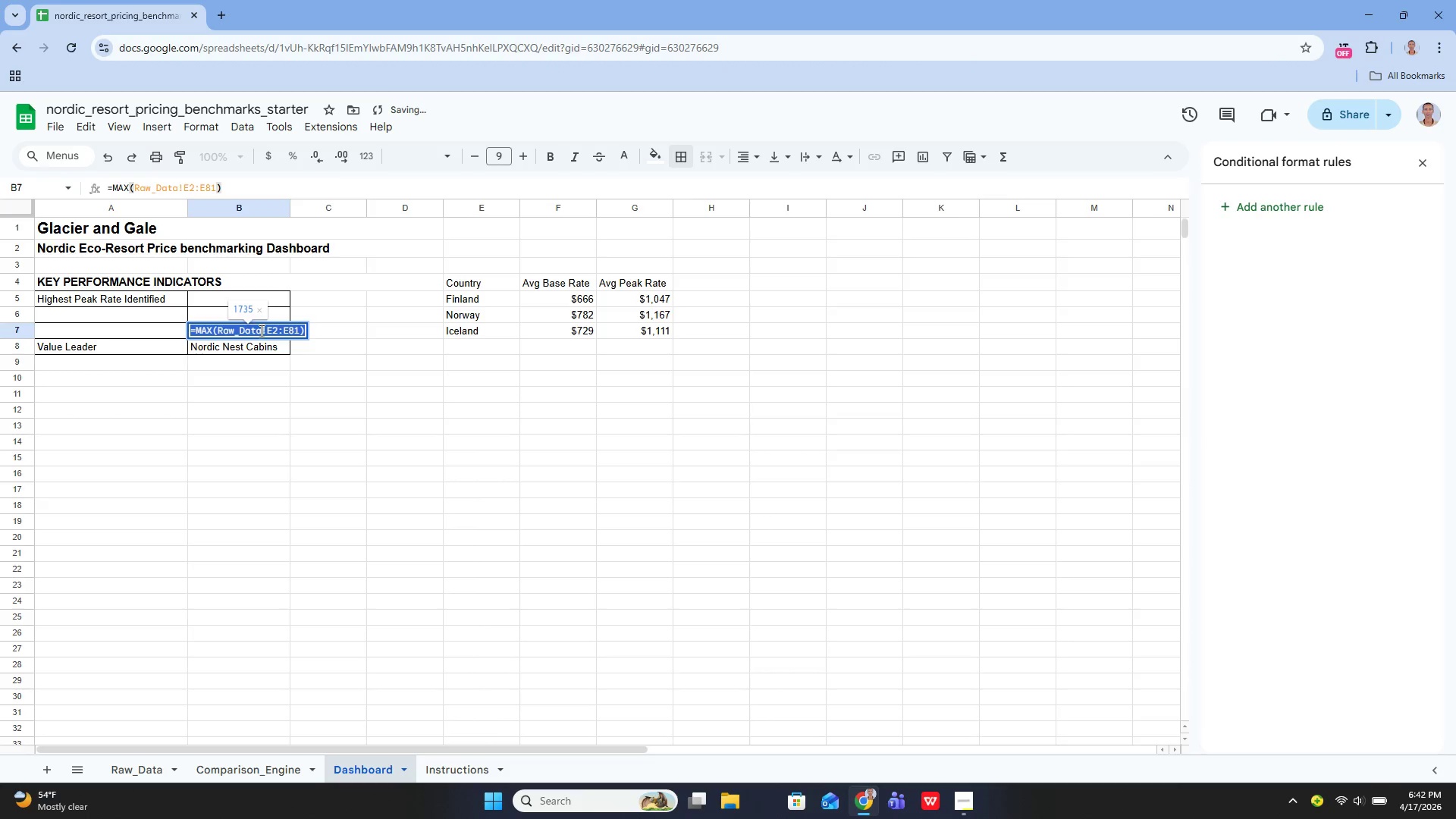 
key(Control+X)
 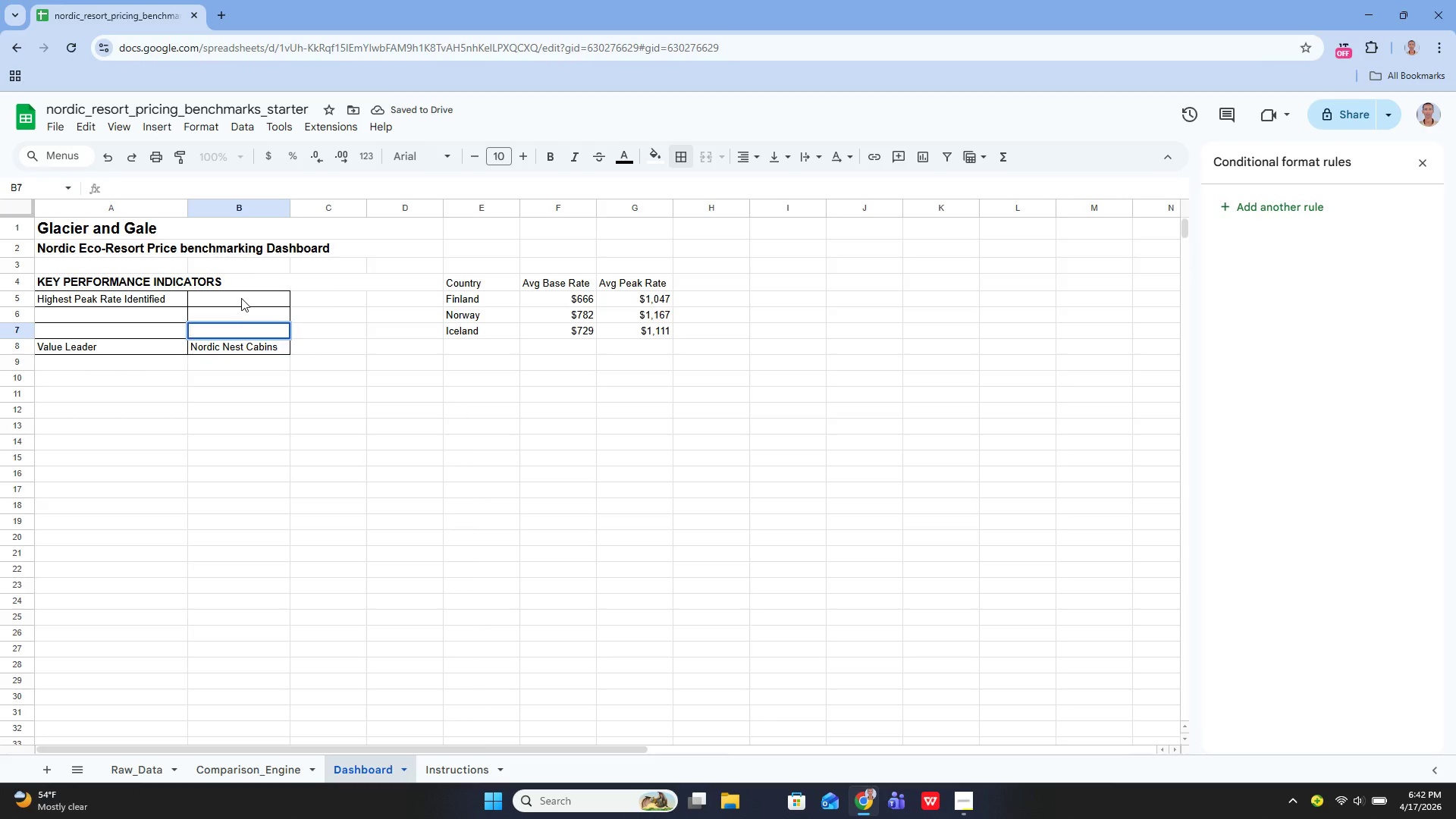 
left_click([241, 298])
 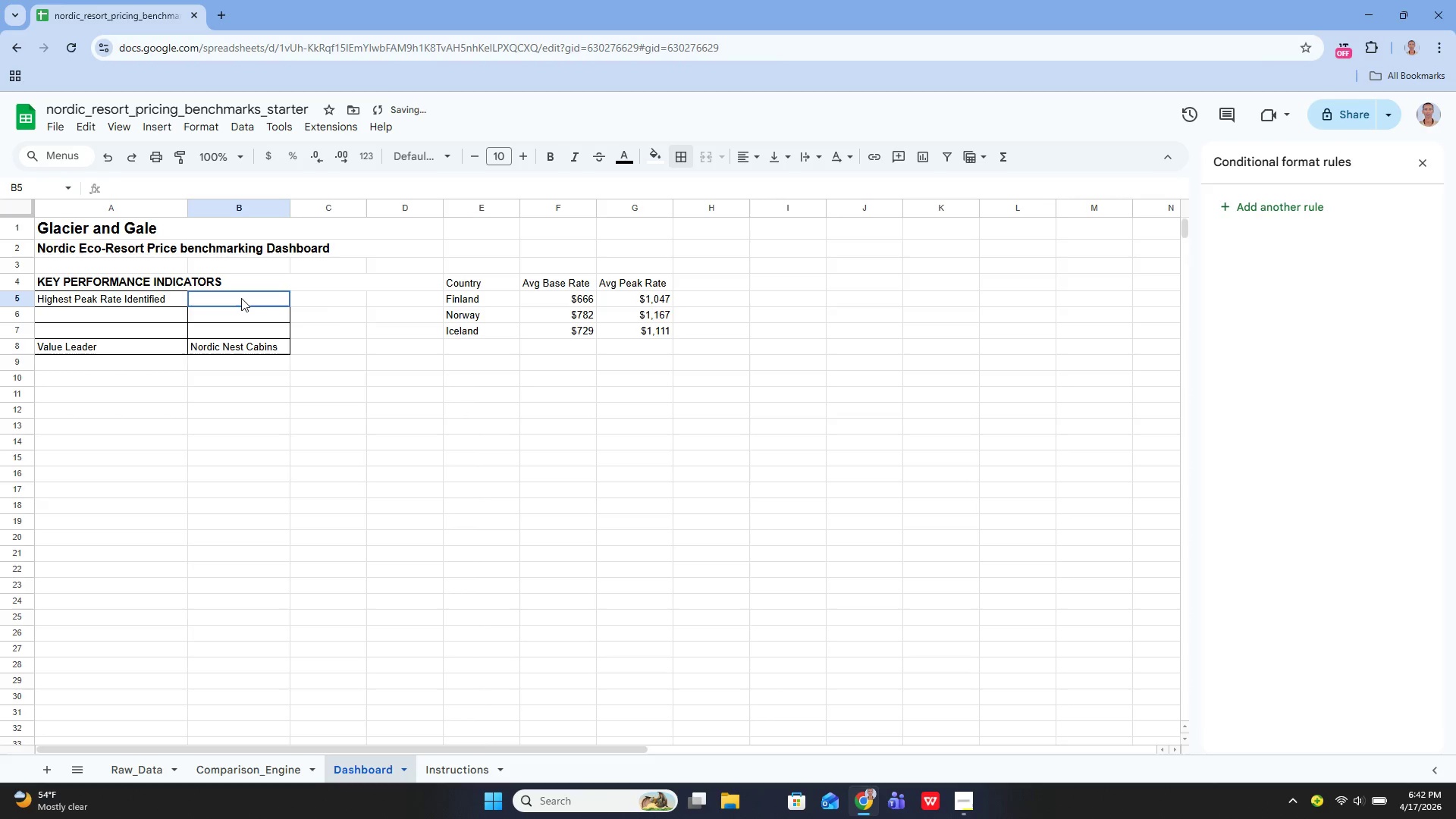 
hold_key(key=ControlLeft, duration=0.36)
 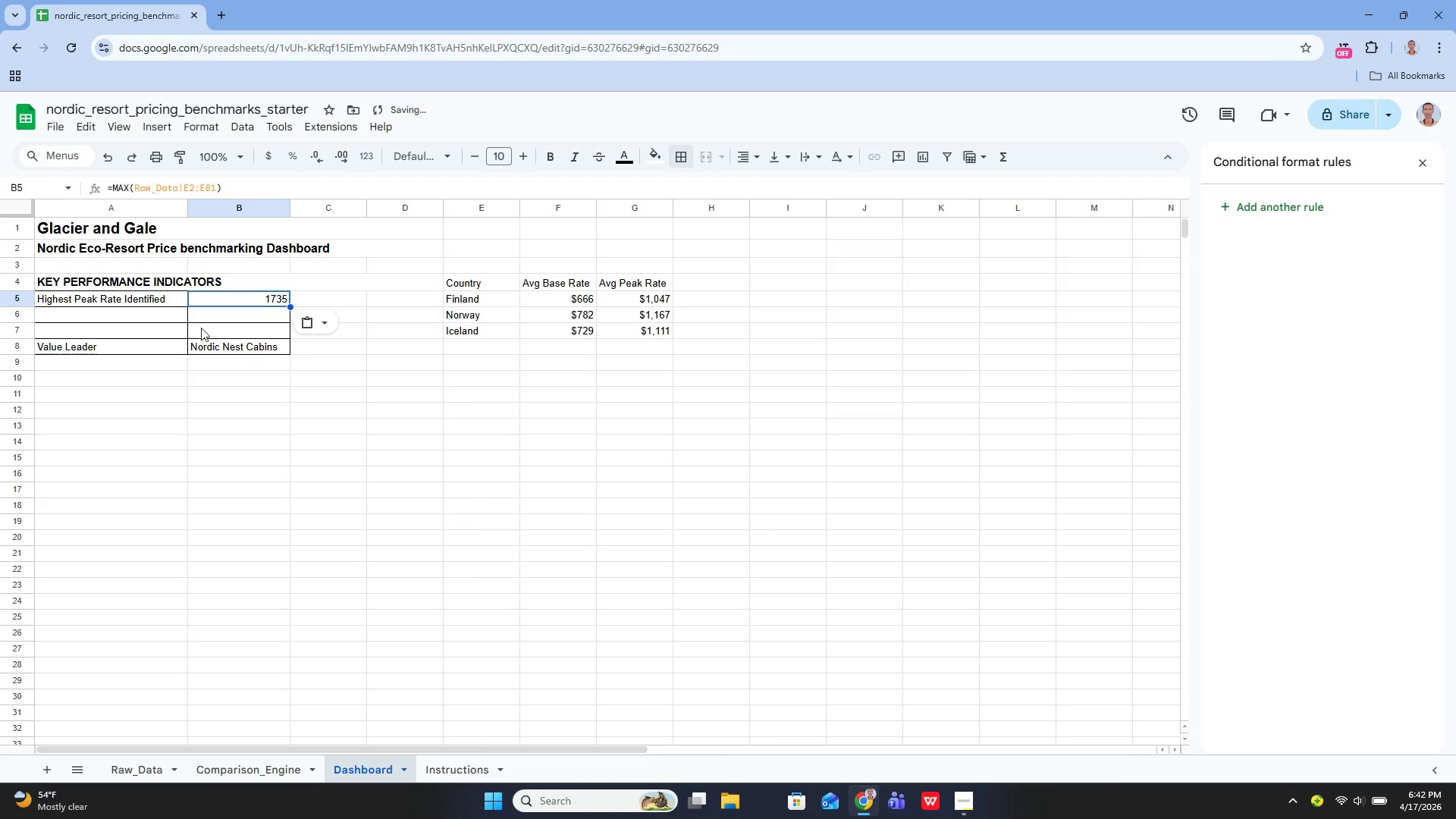 
key(V)
 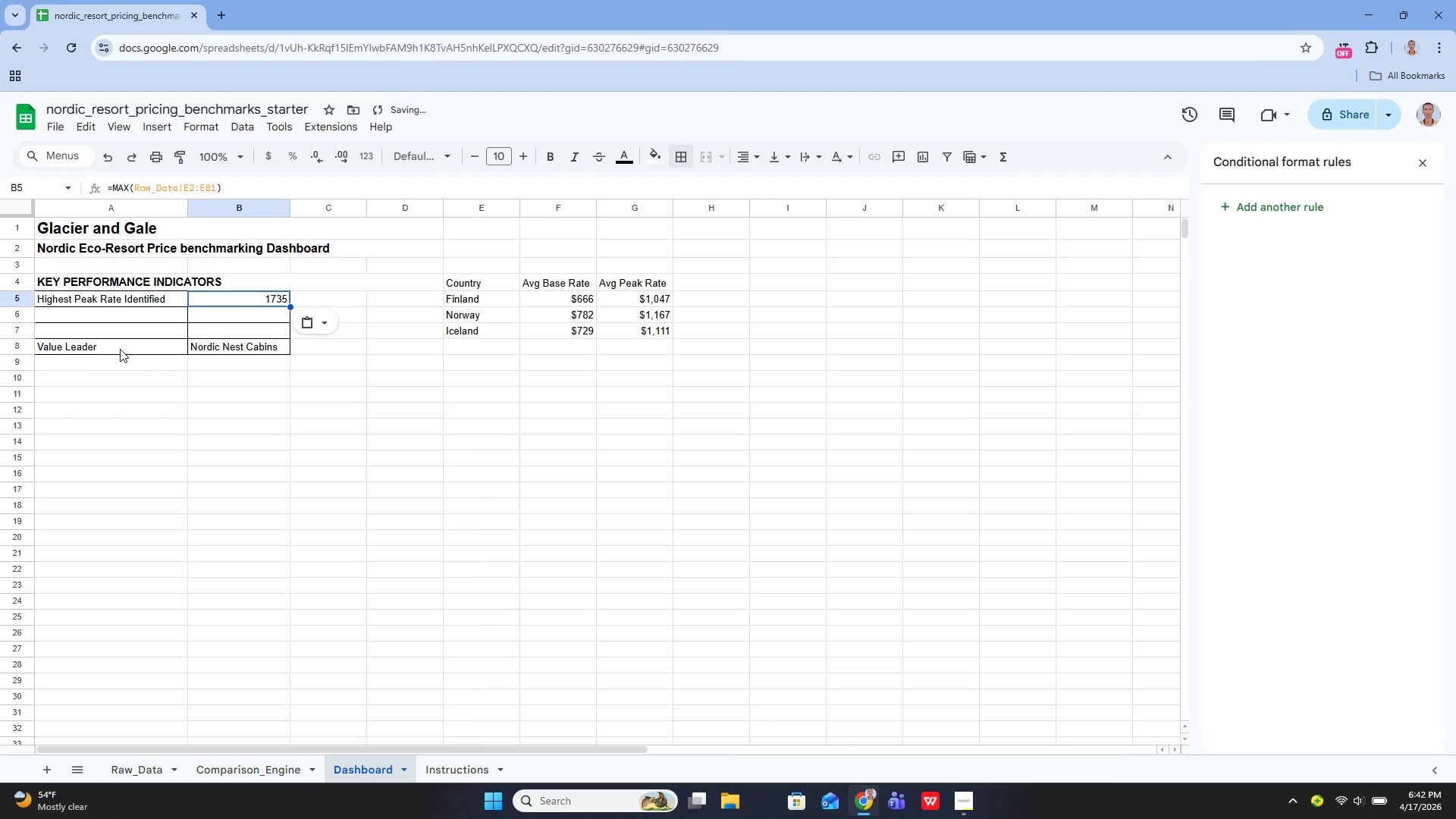 
left_click([119, 349])
 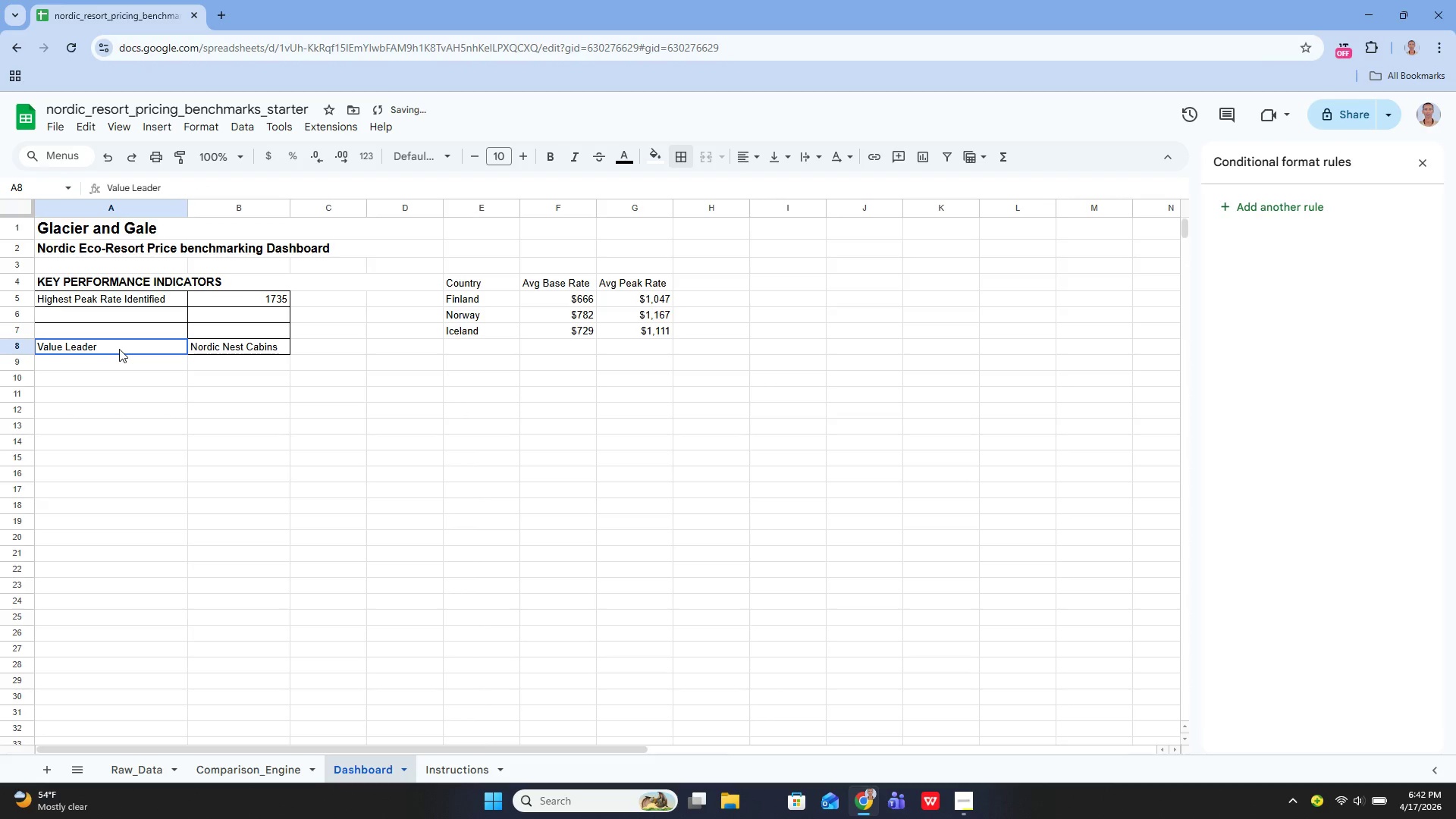 
key(Control+X)
 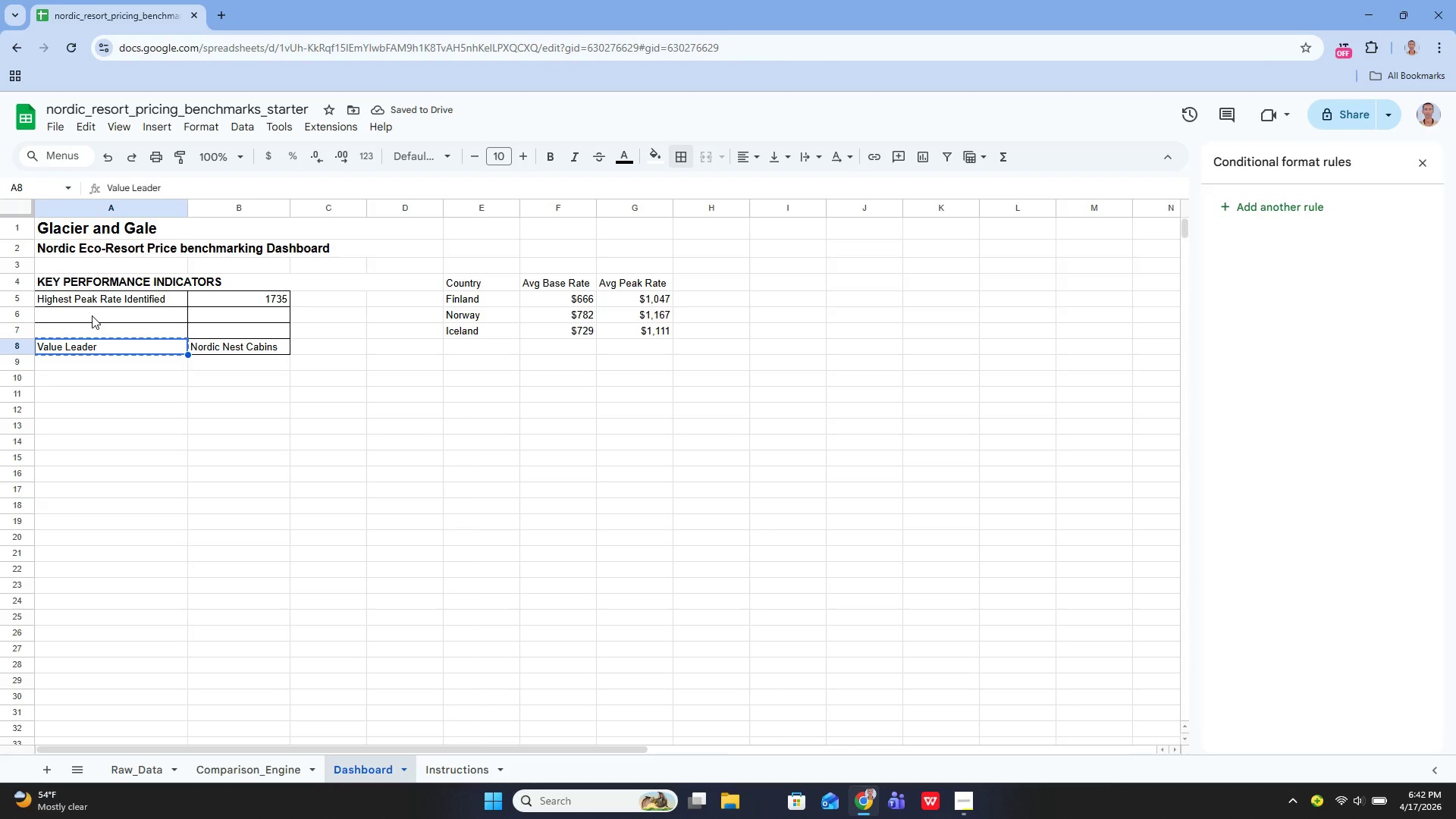 
left_click([92, 315])
 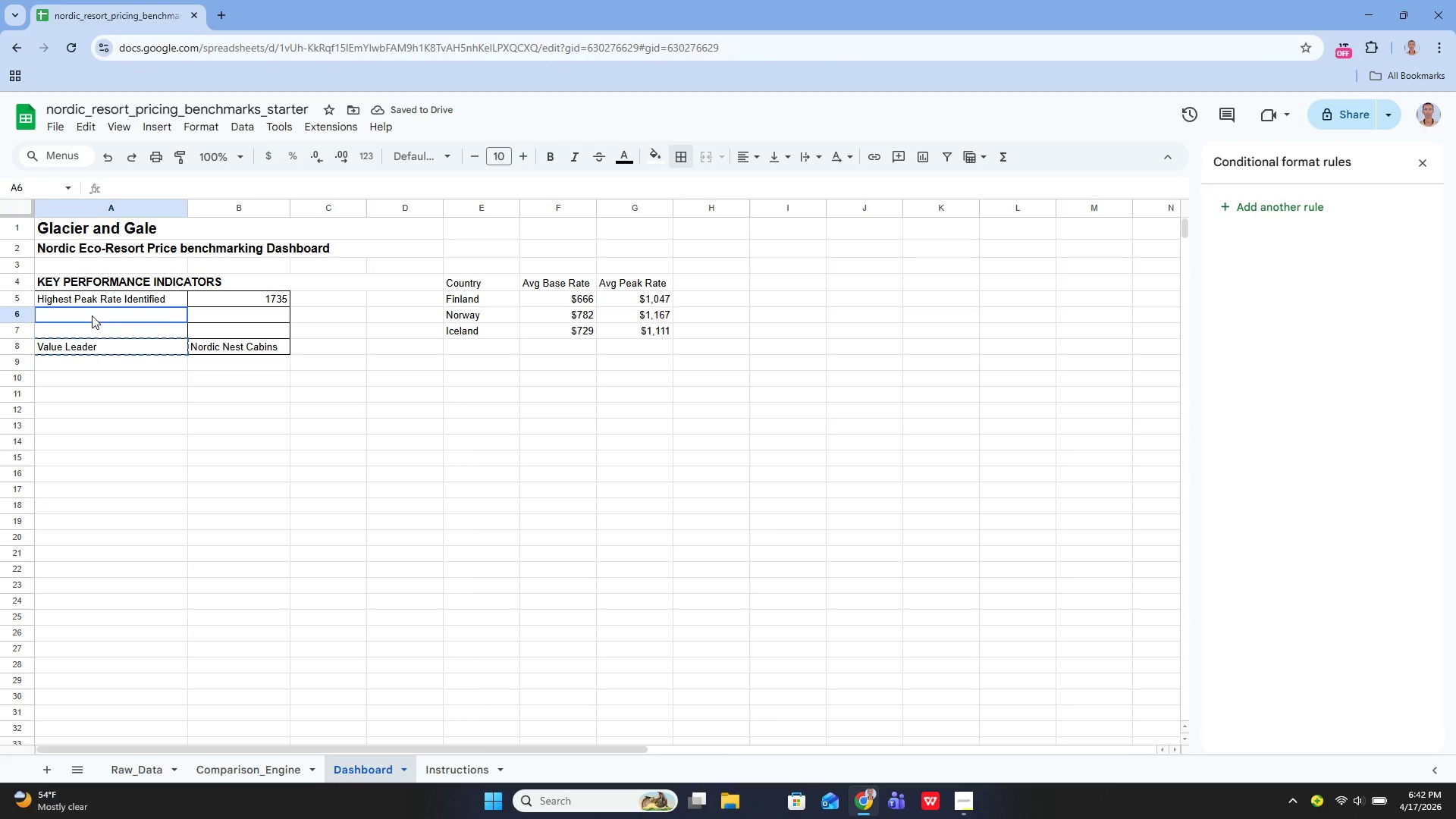 
key(Control+V)
 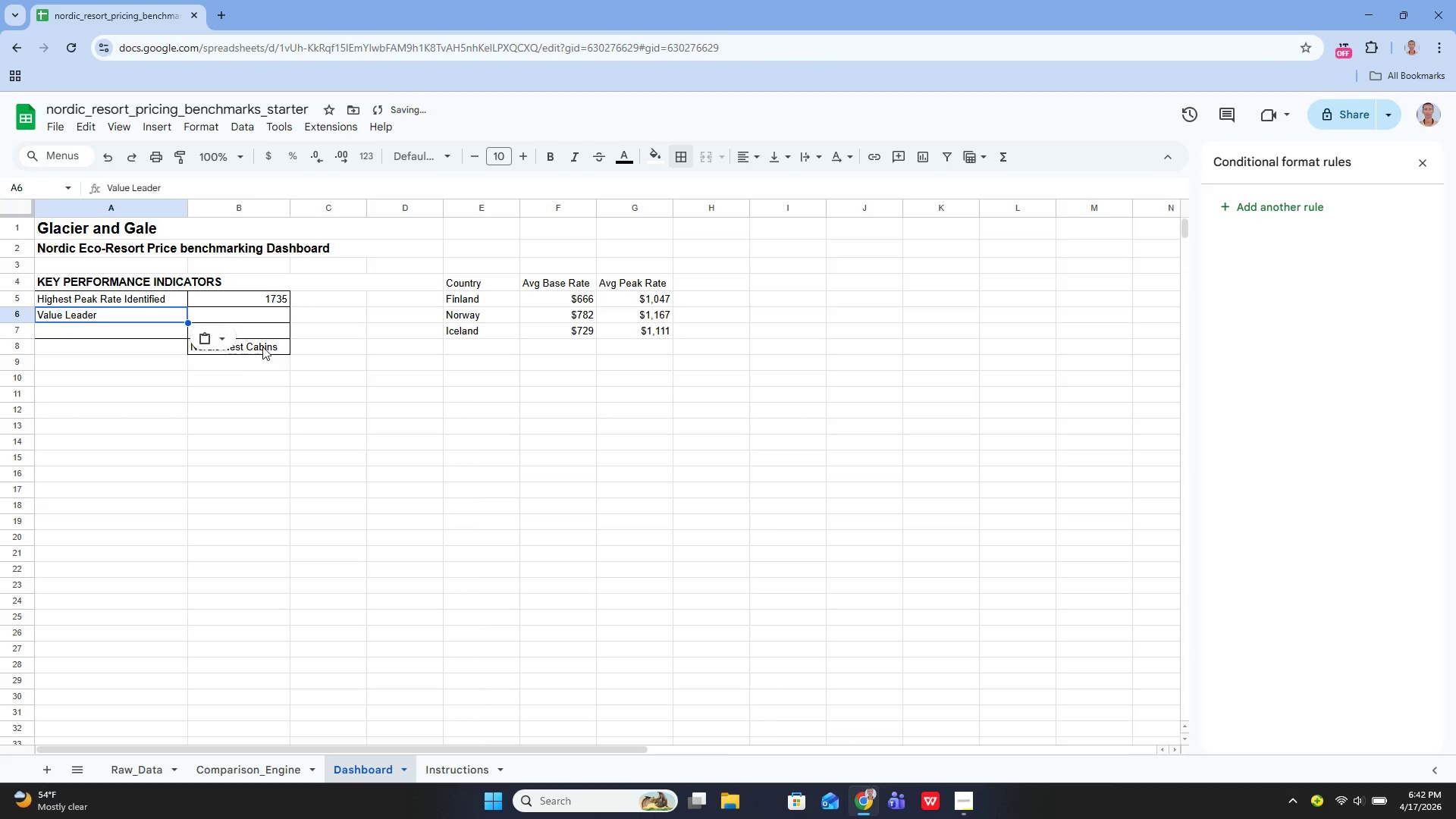 
left_click([262, 347])
 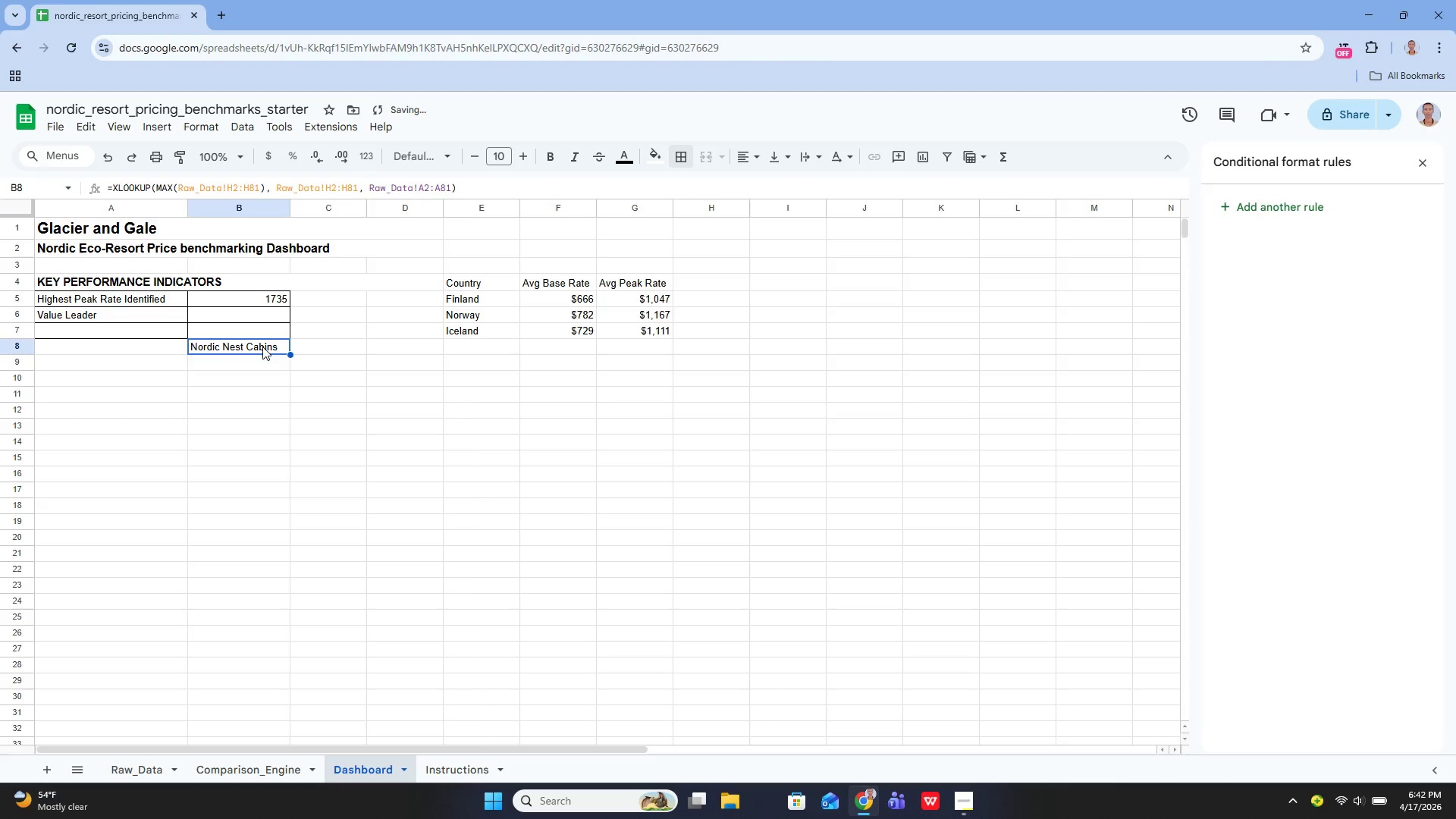 
key(Control+X)
 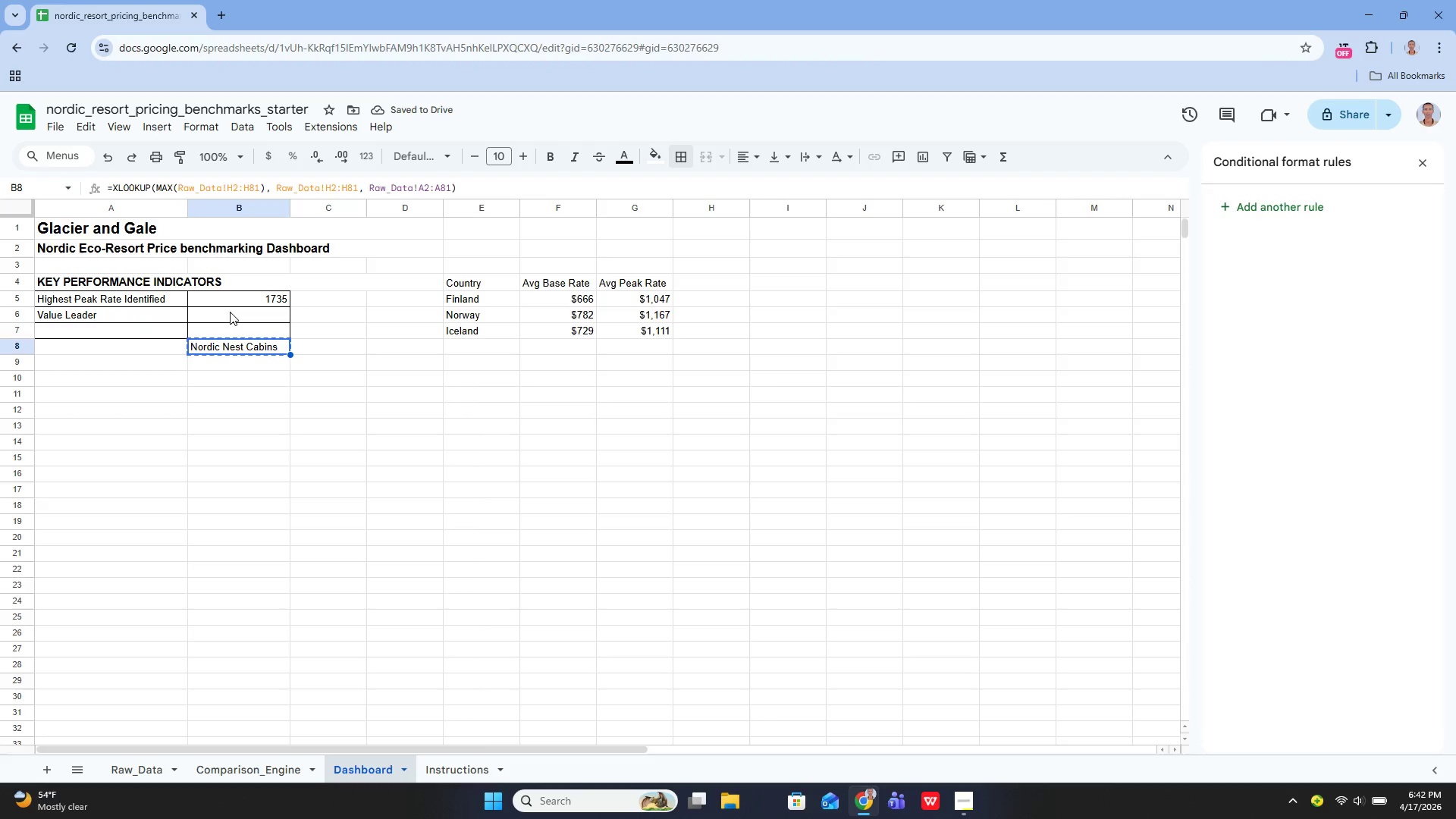 
left_click([230, 312])
 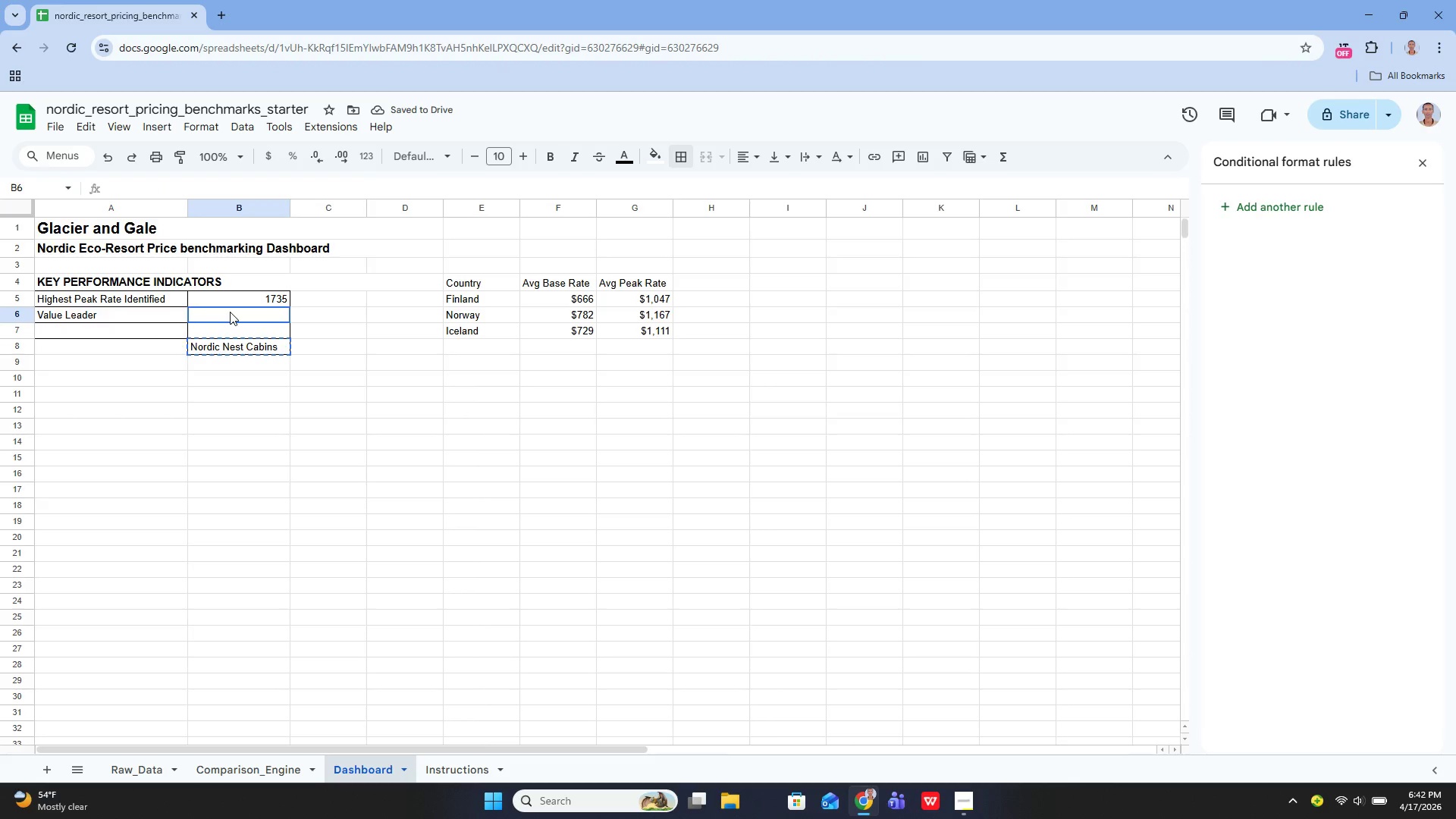 
key(Control+V)
 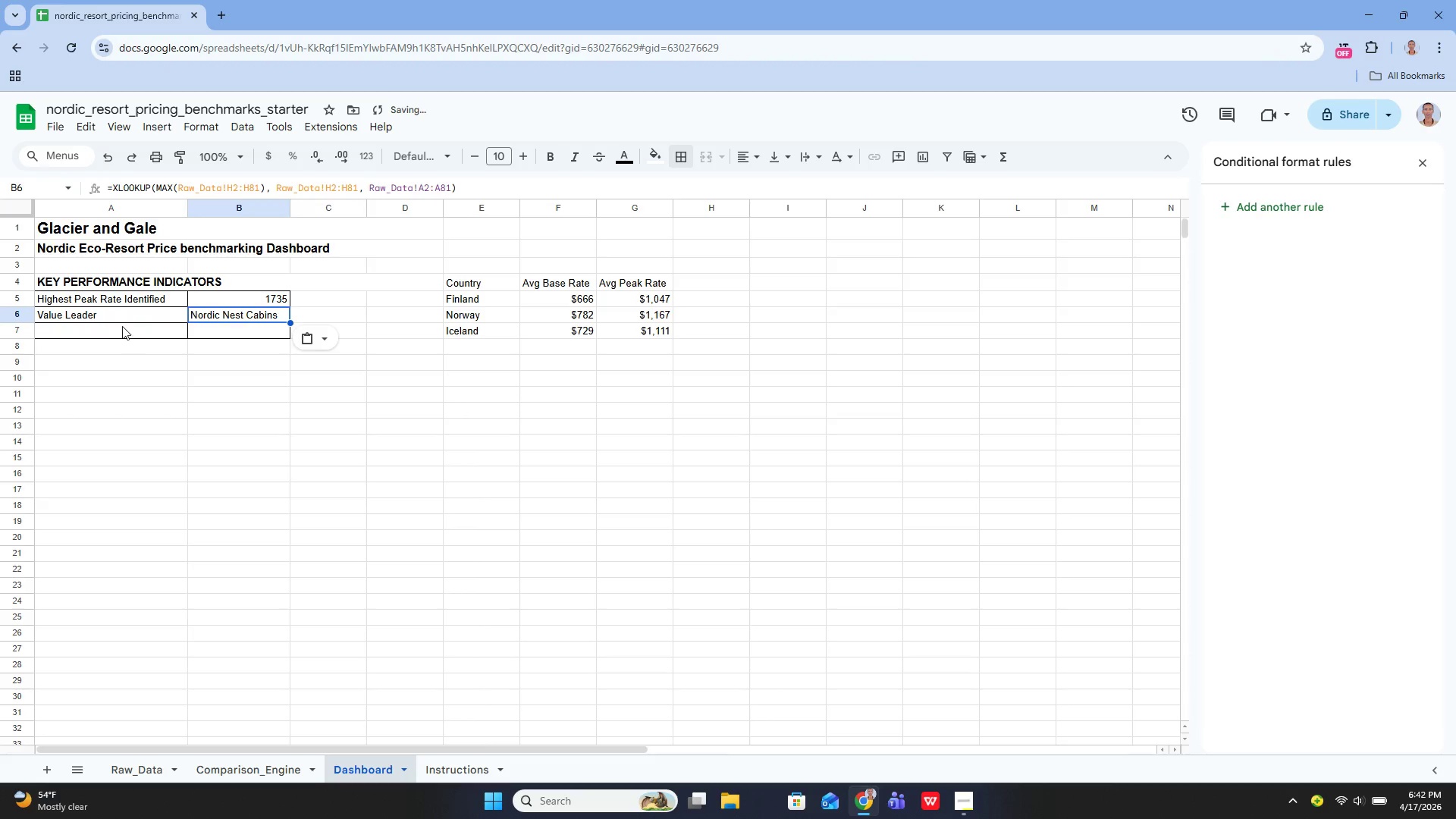 
left_click([121, 325])
 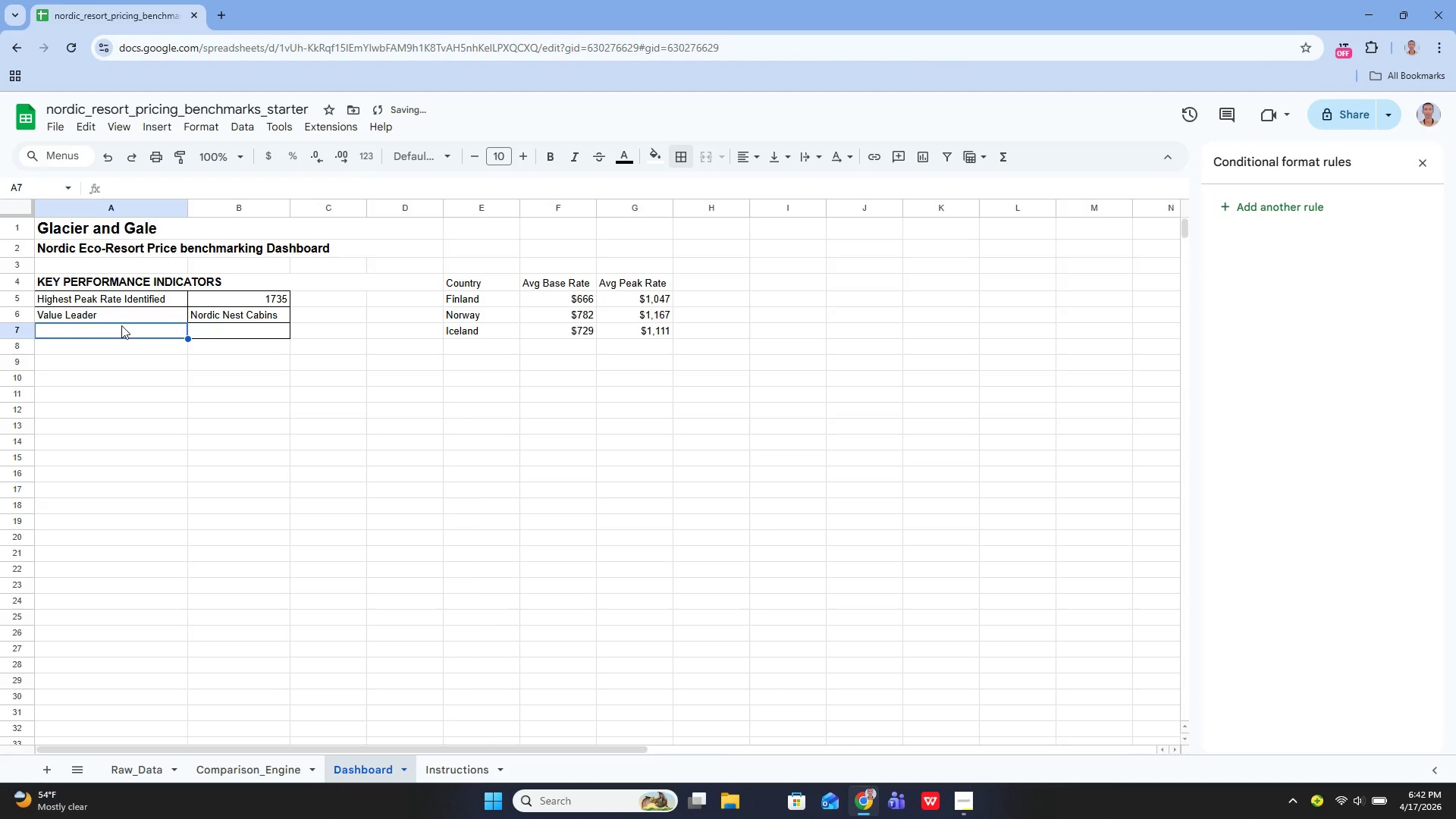 
key(Backspace)
 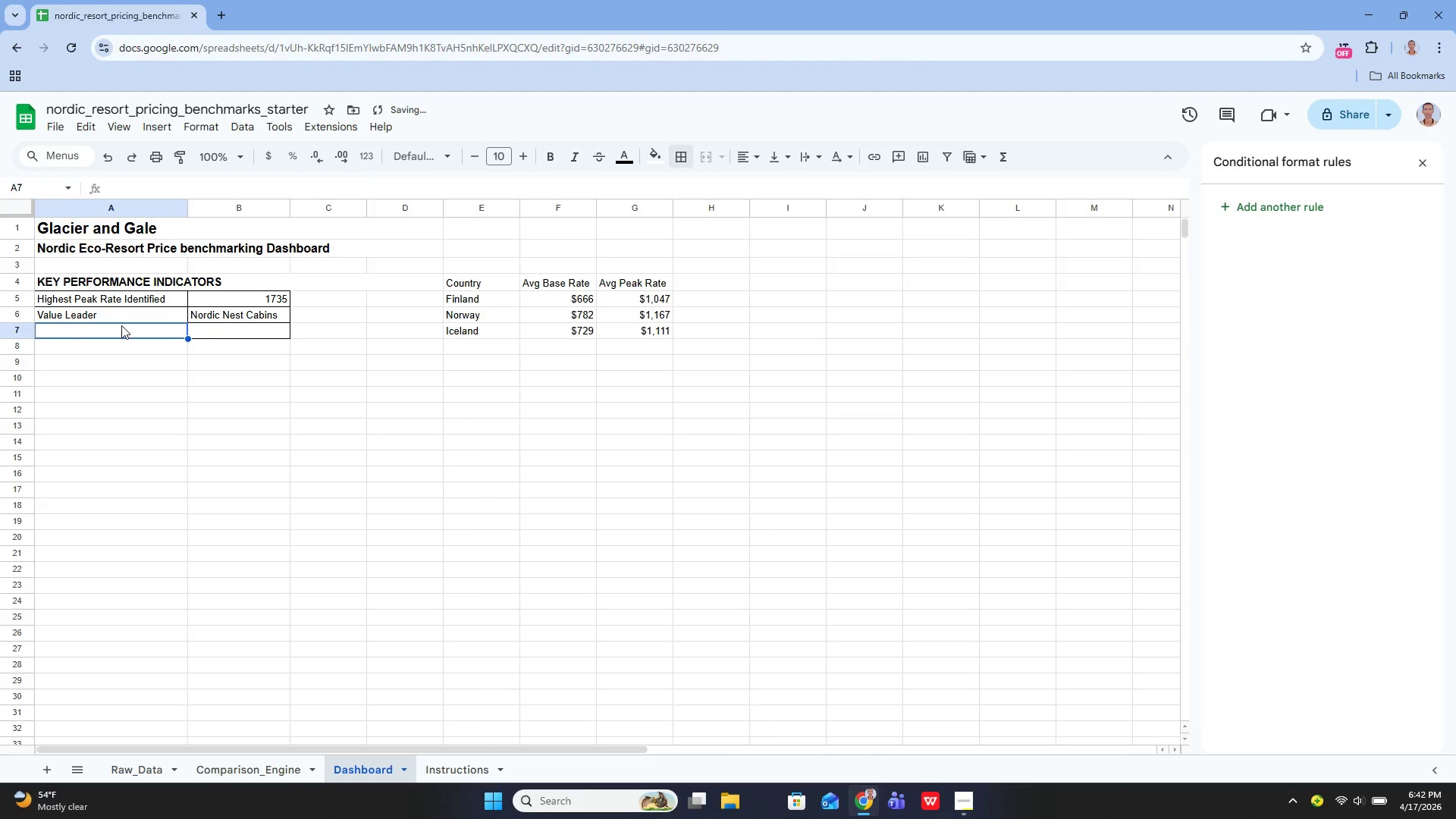 
left_click_drag(start_coordinate=[121, 325], to_coordinate=[218, 326])
 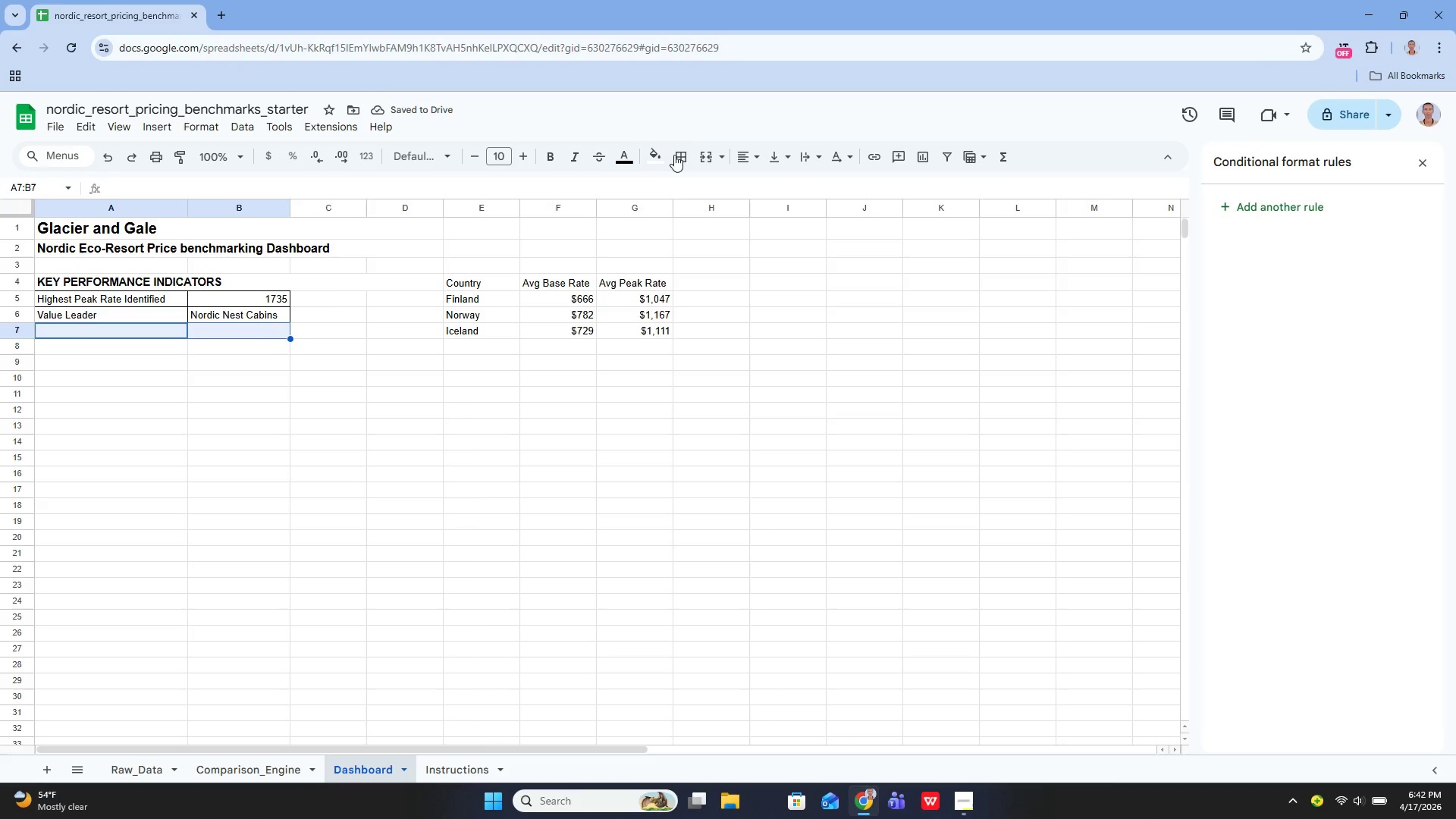 
left_click([682, 155])
 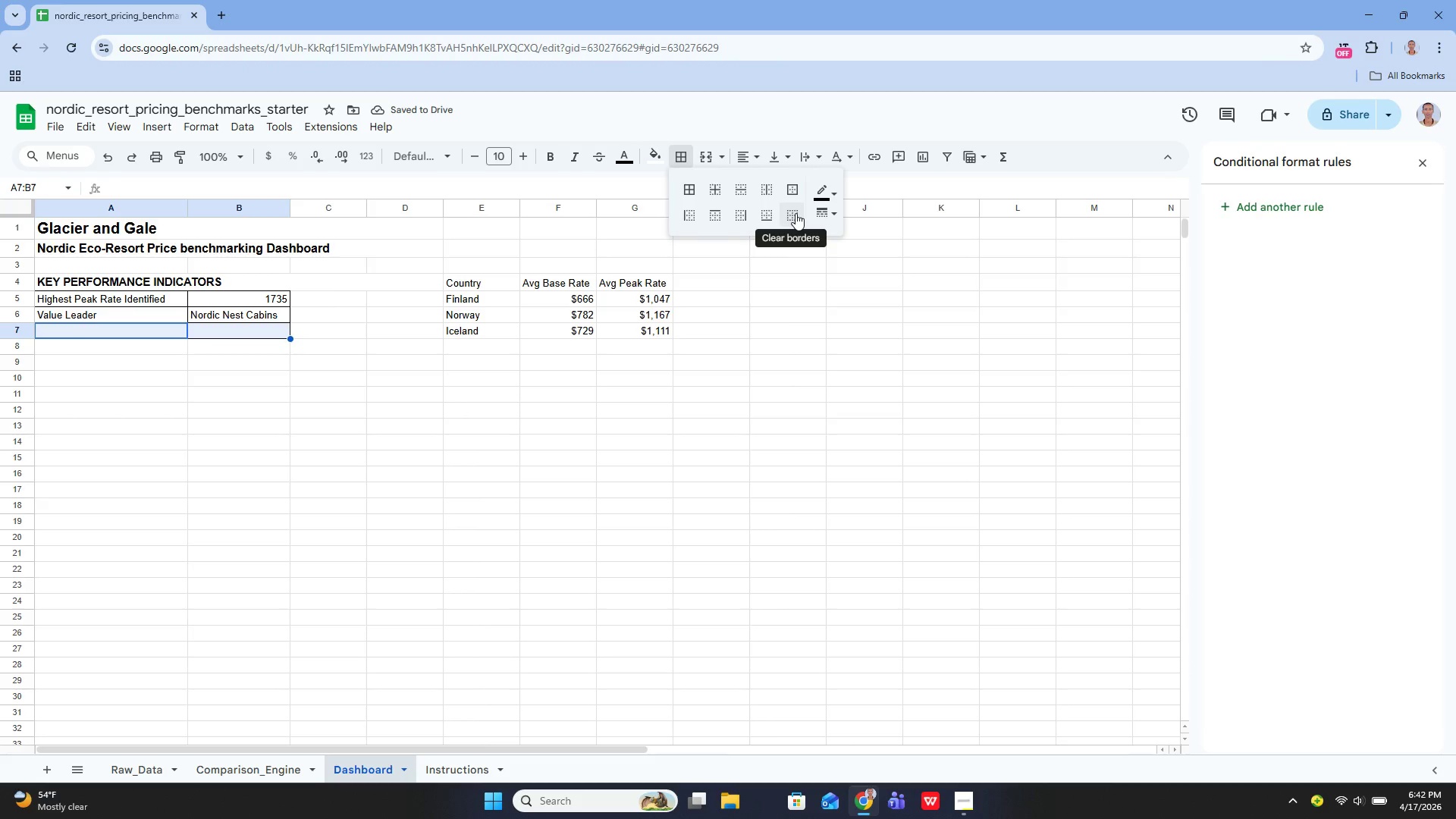 
left_click([795, 213])
 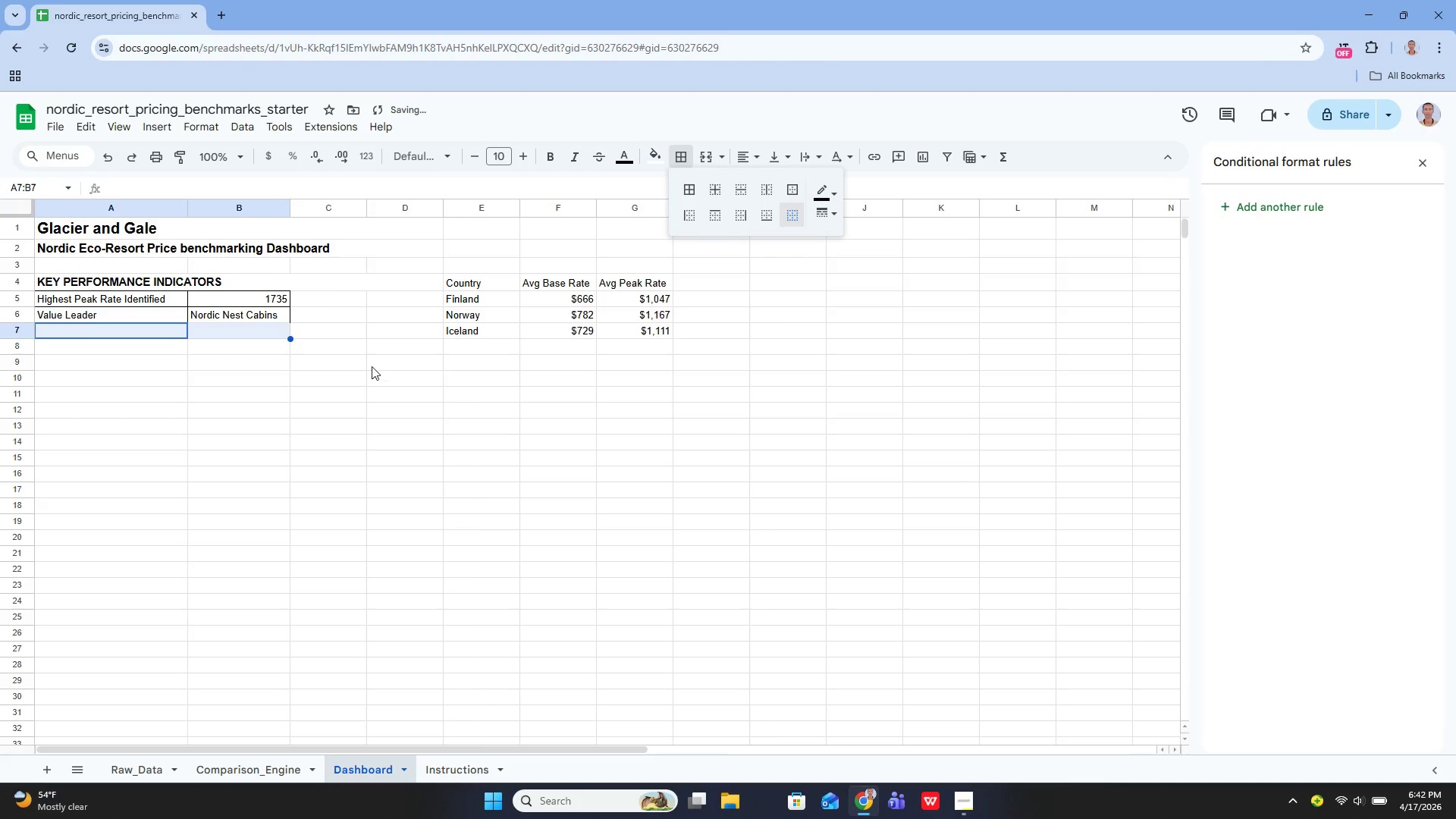 
left_click([372, 366])
 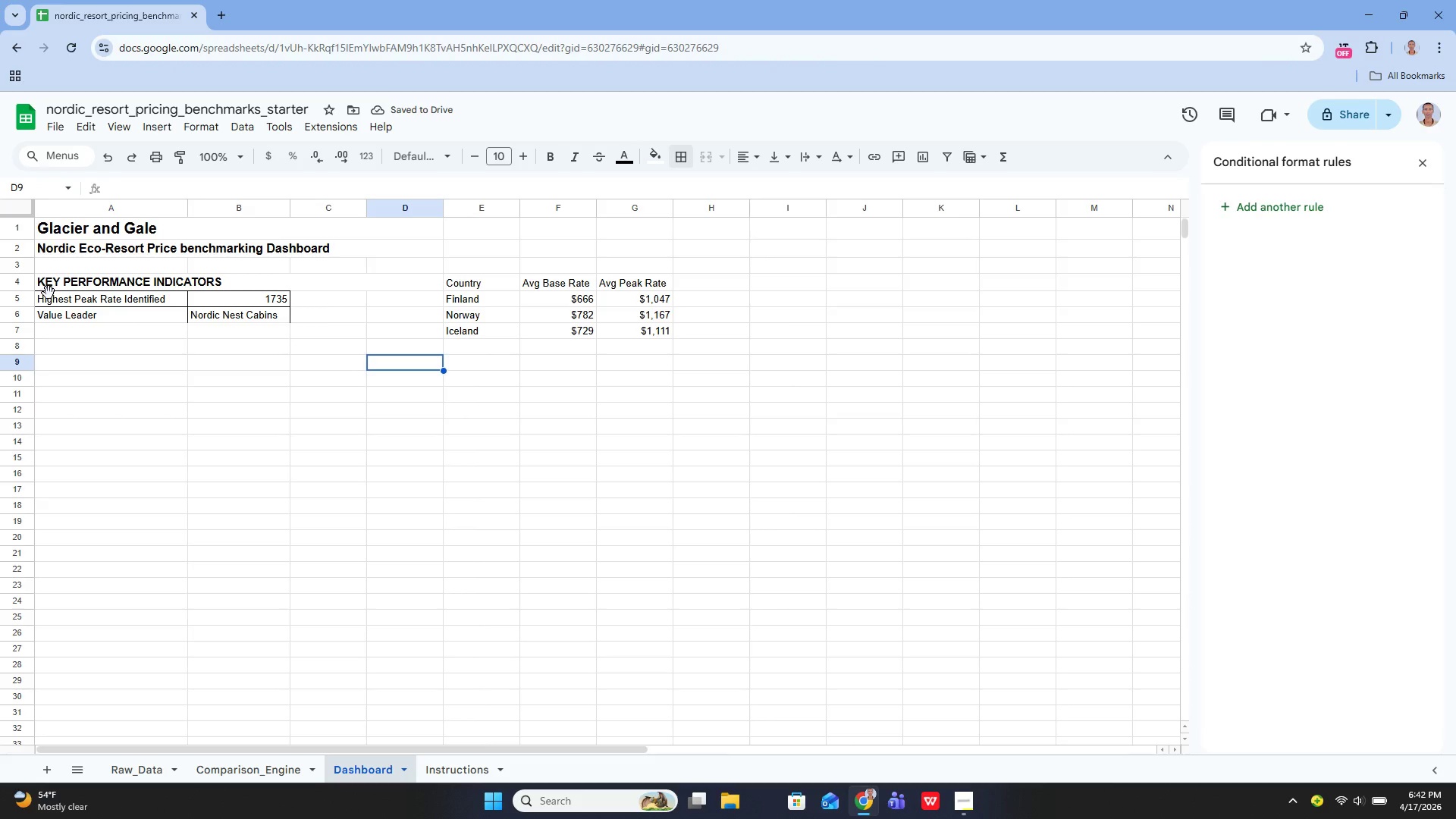 
left_click_drag(start_coordinate=[57, 296], to_coordinate=[248, 315])
 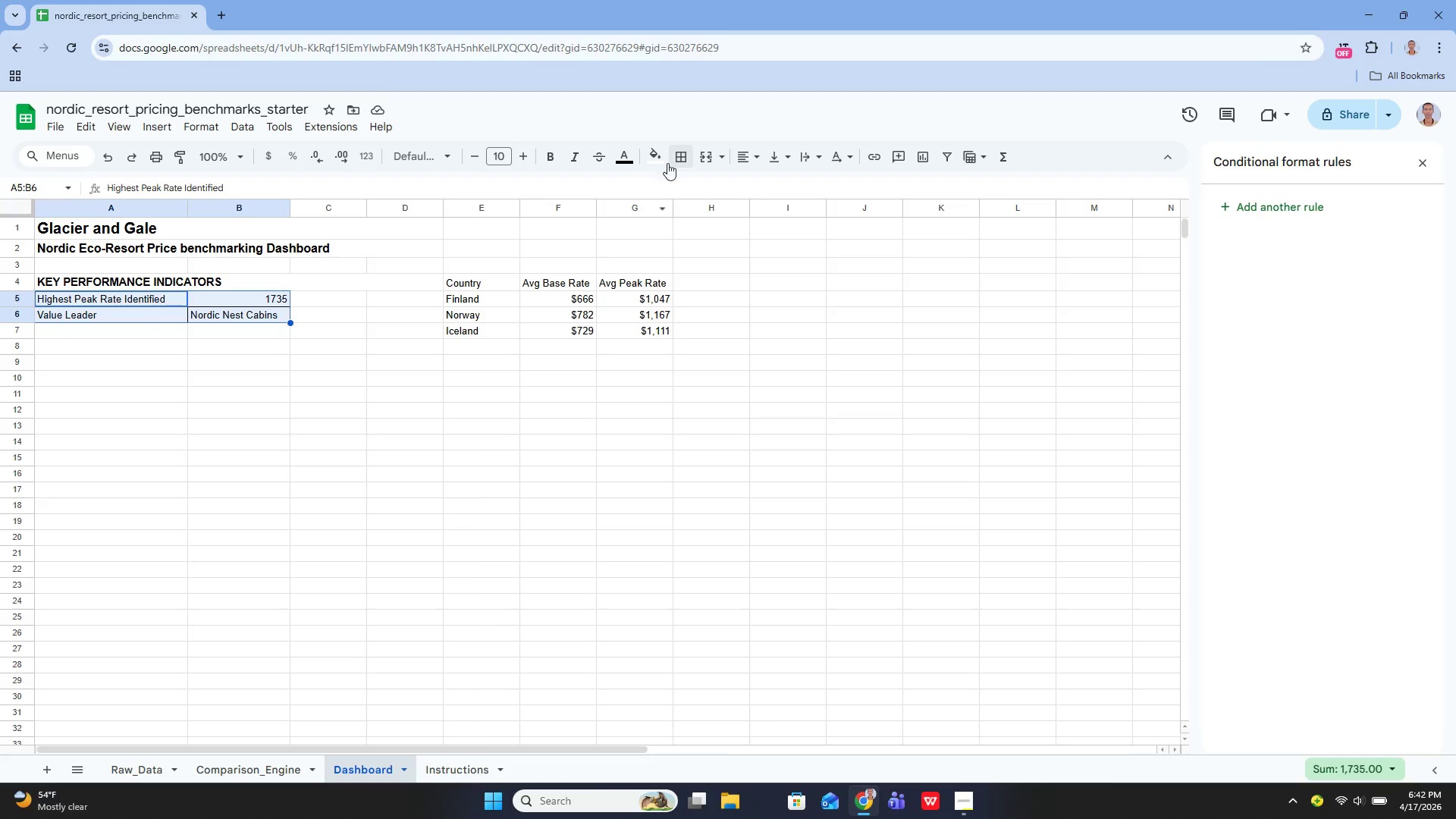 
left_click([679, 161])
 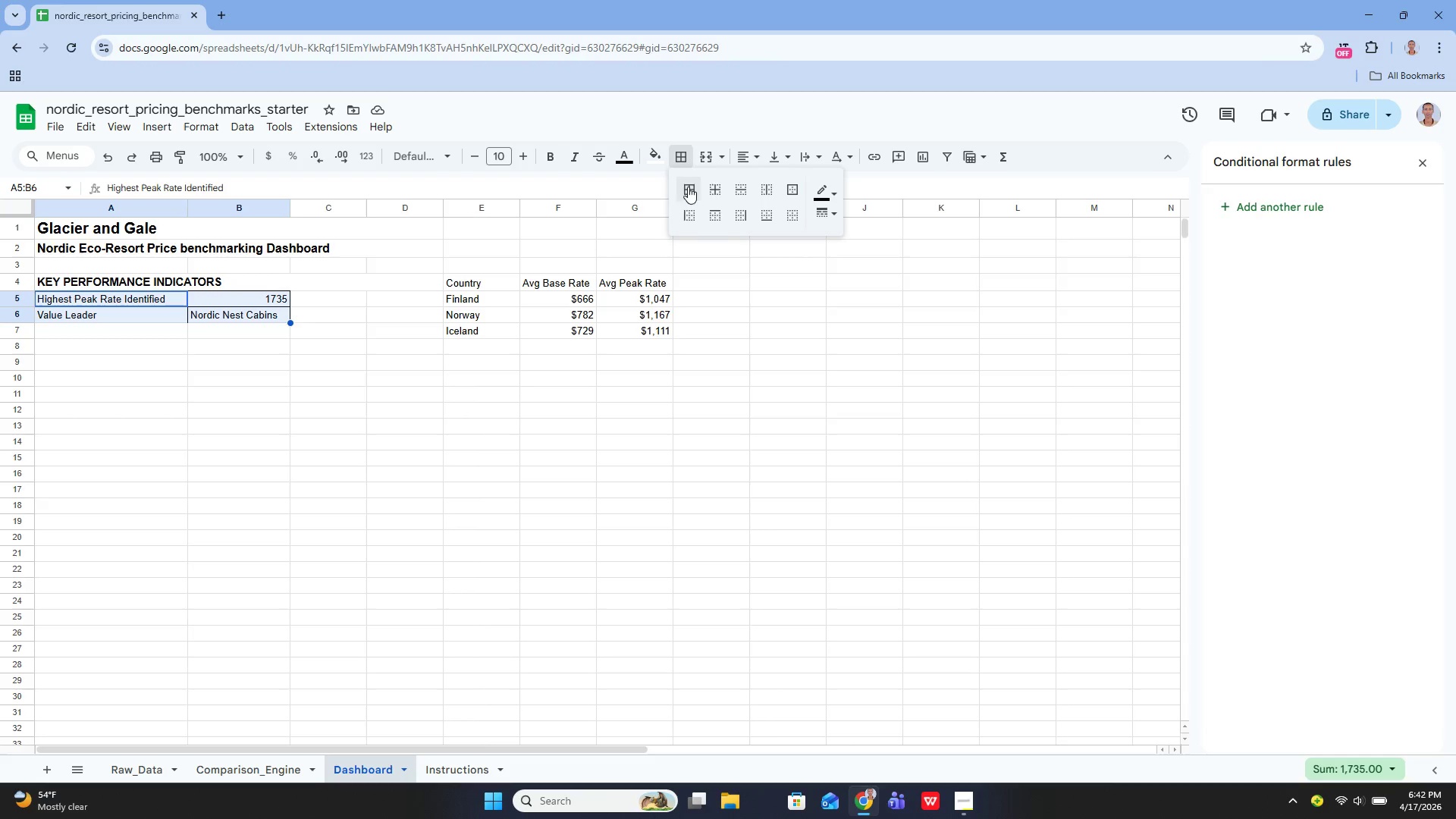 
left_click([688, 187])
 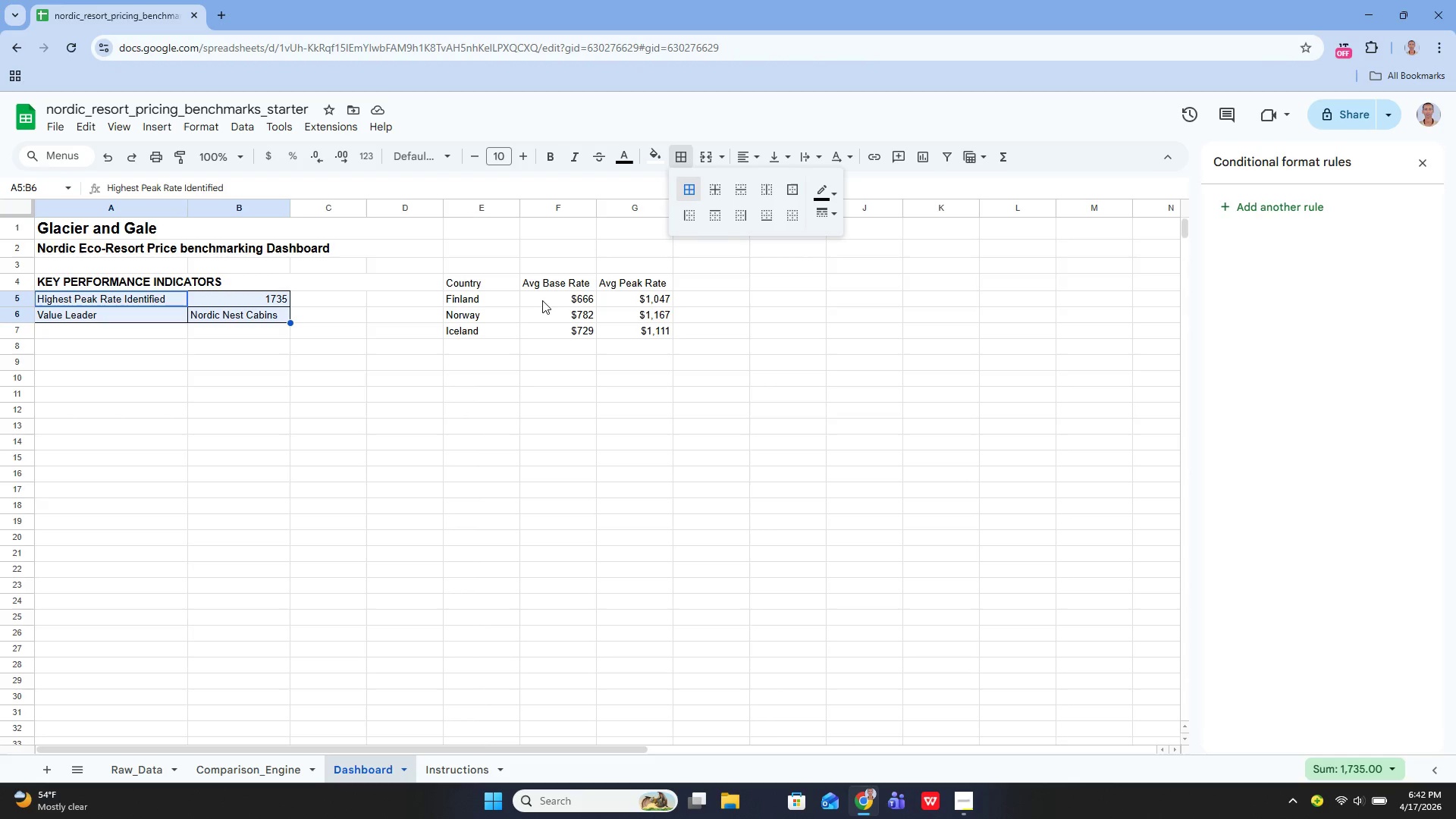 
wait(11.19)
 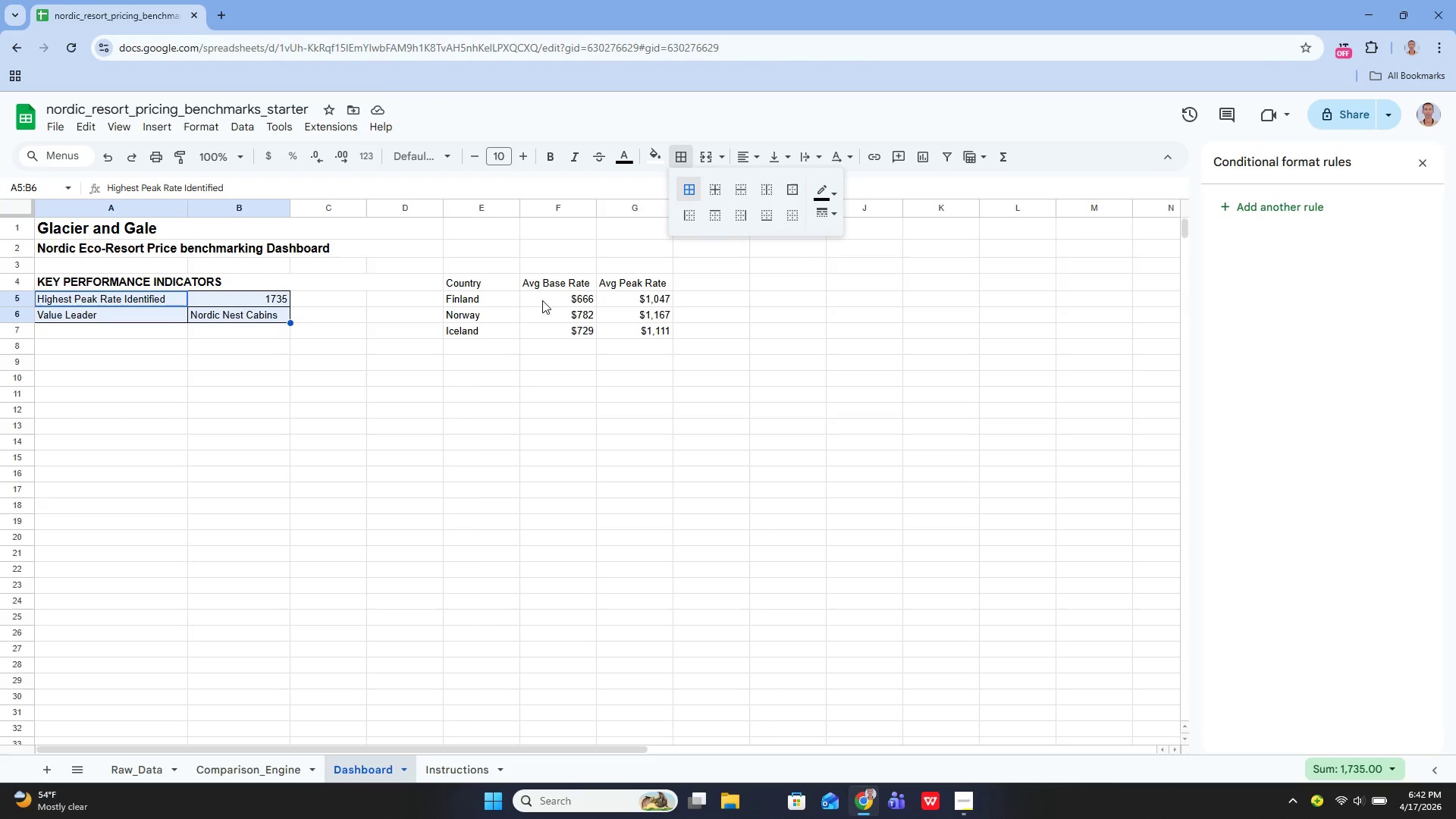 
left_click([411, 342])
 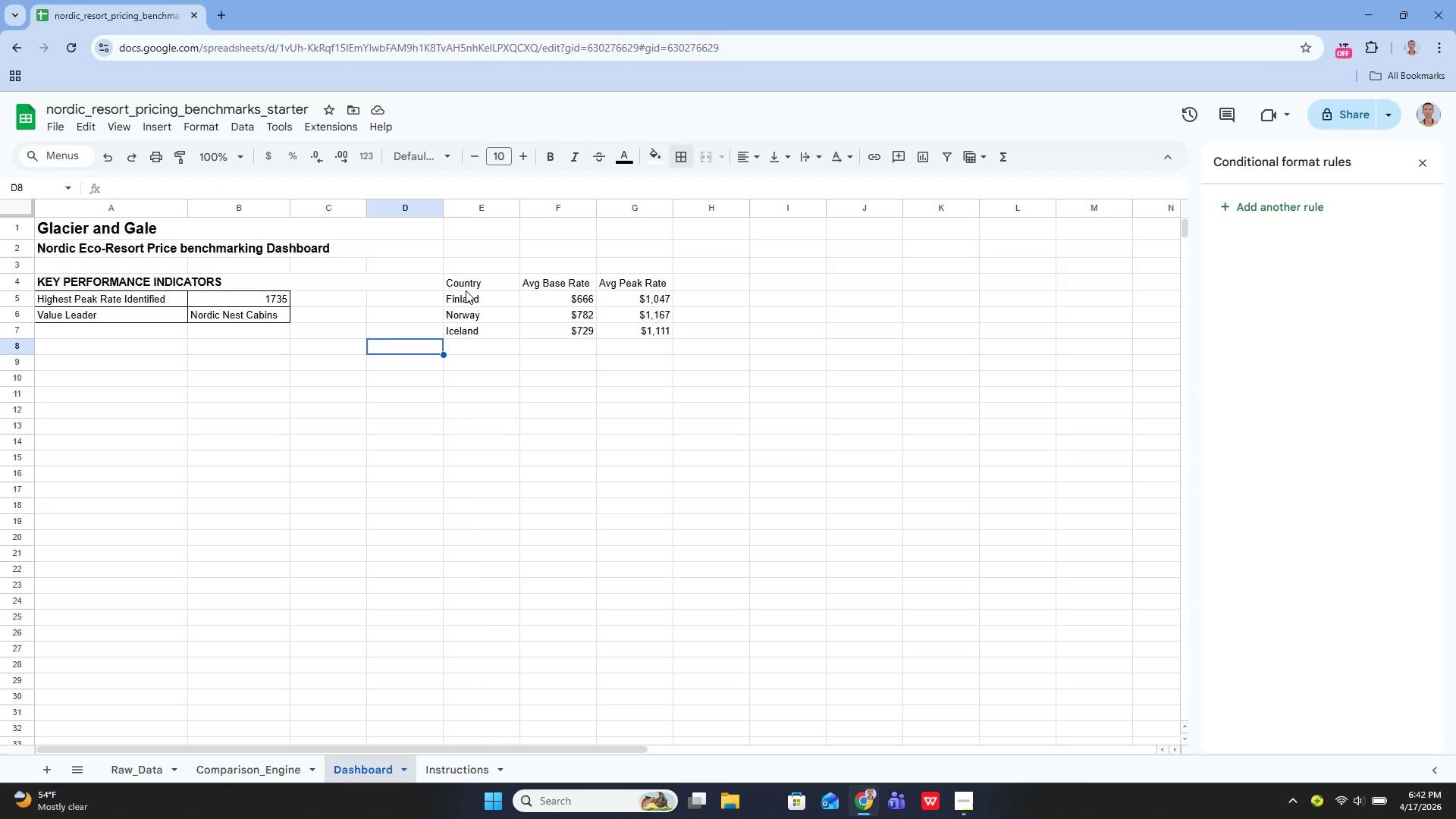 
left_click_drag(start_coordinate=[461, 284], to_coordinate=[646, 286])
 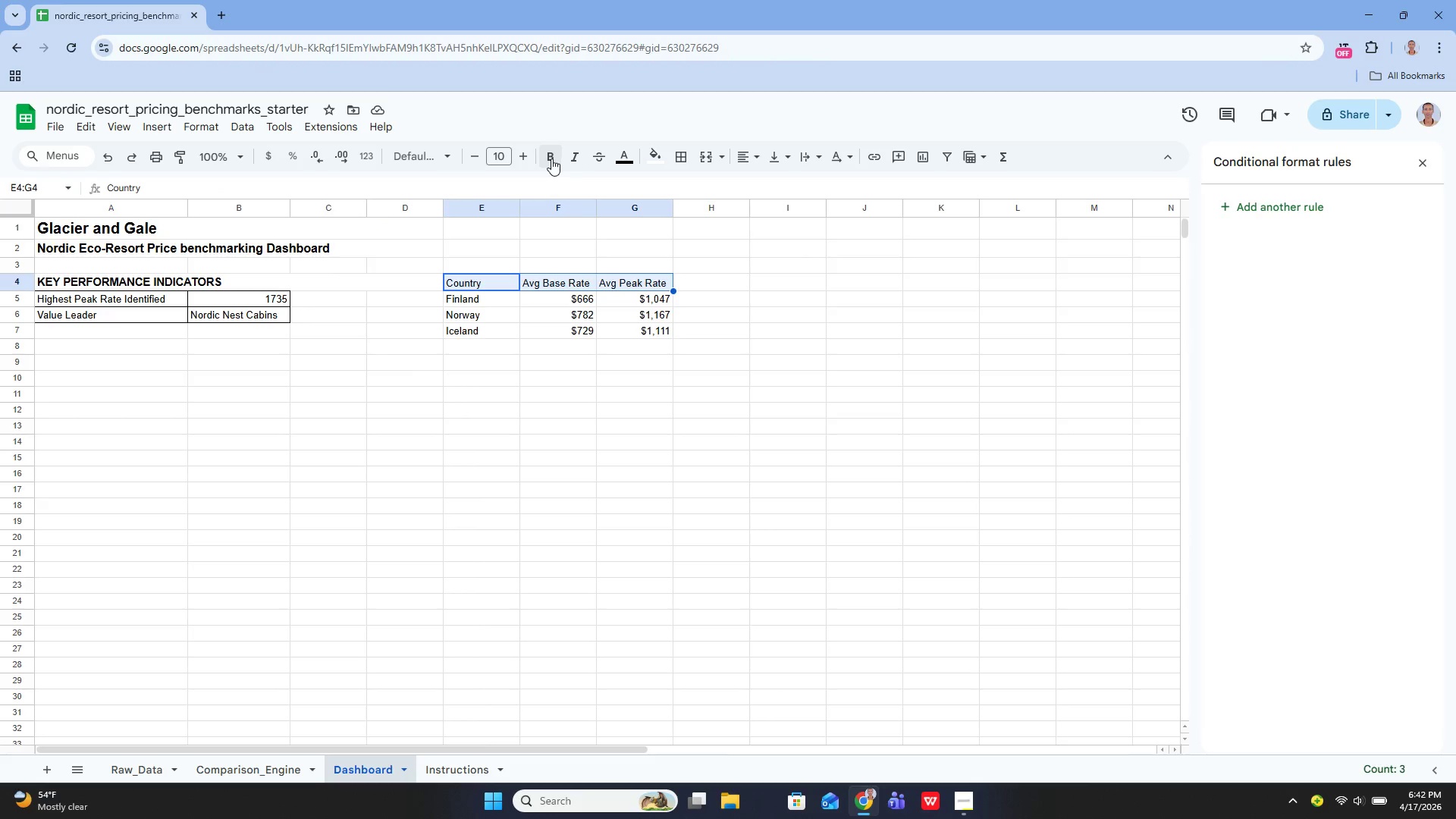 
left_click([551, 158])
 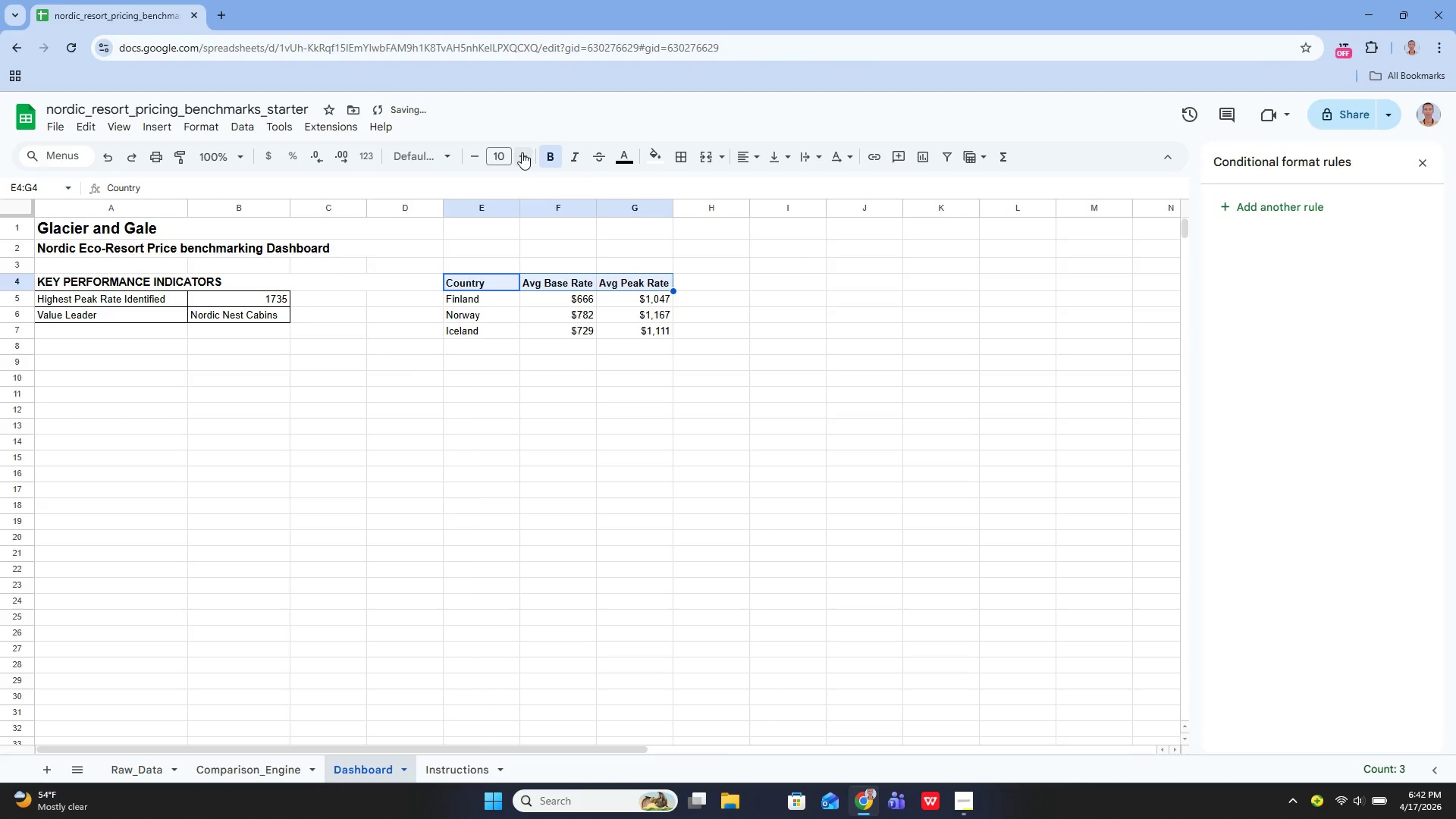 
left_click([521, 152])
 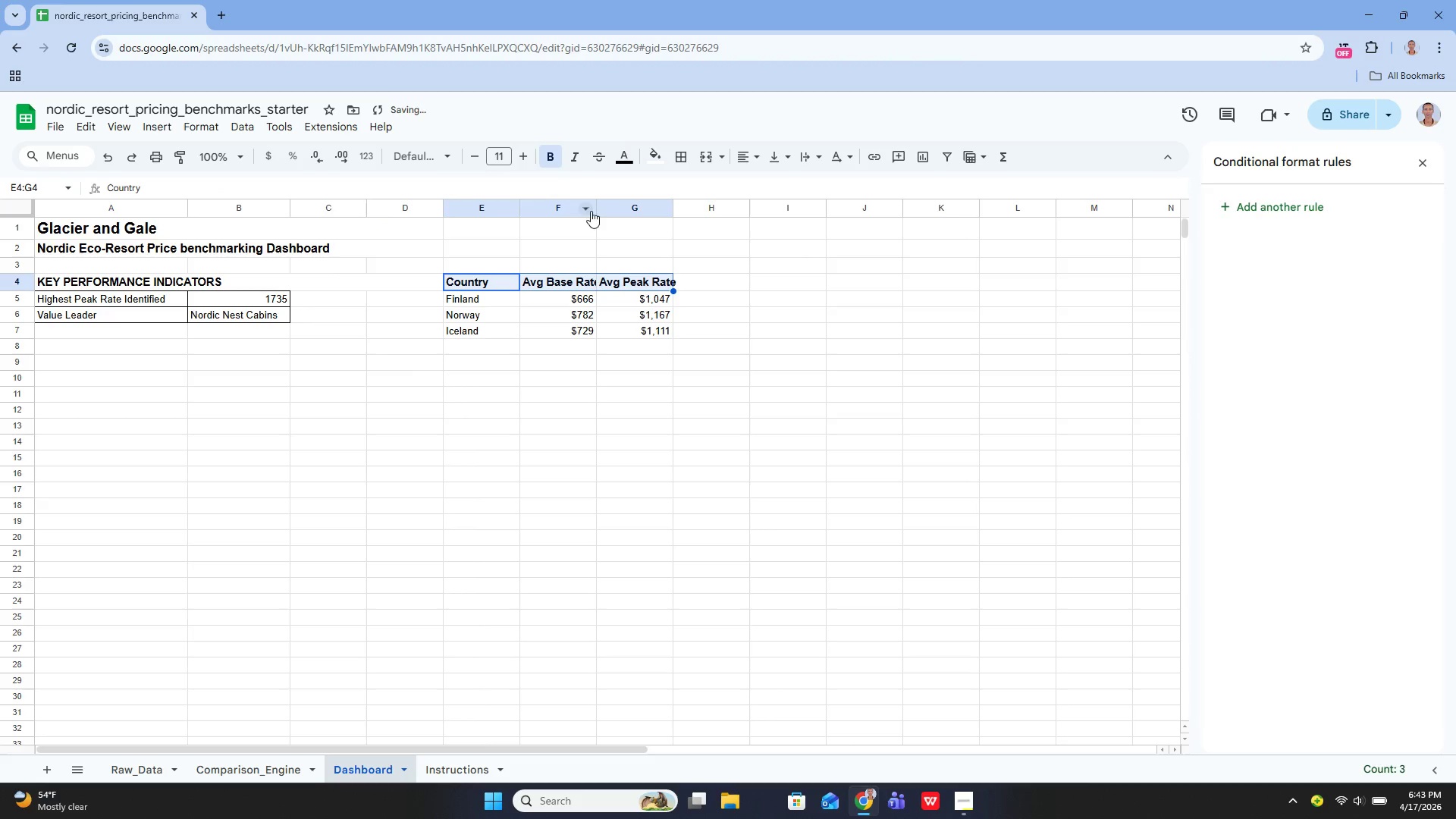 
left_click_drag(start_coordinate=[598, 208], to_coordinate=[611, 208])
 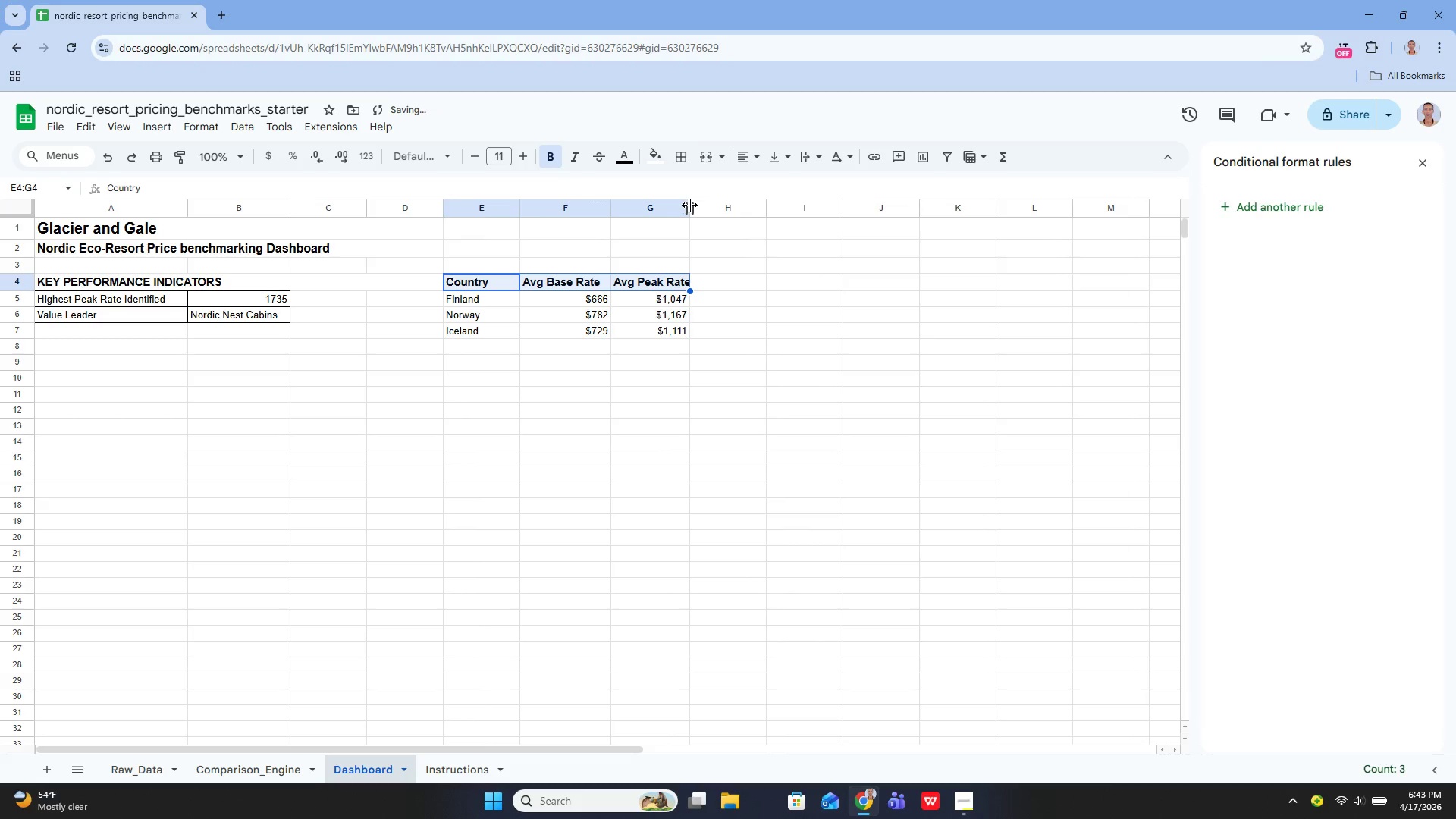 
left_click_drag(start_coordinate=[689, 205], to_coordinate=[707, 206])
 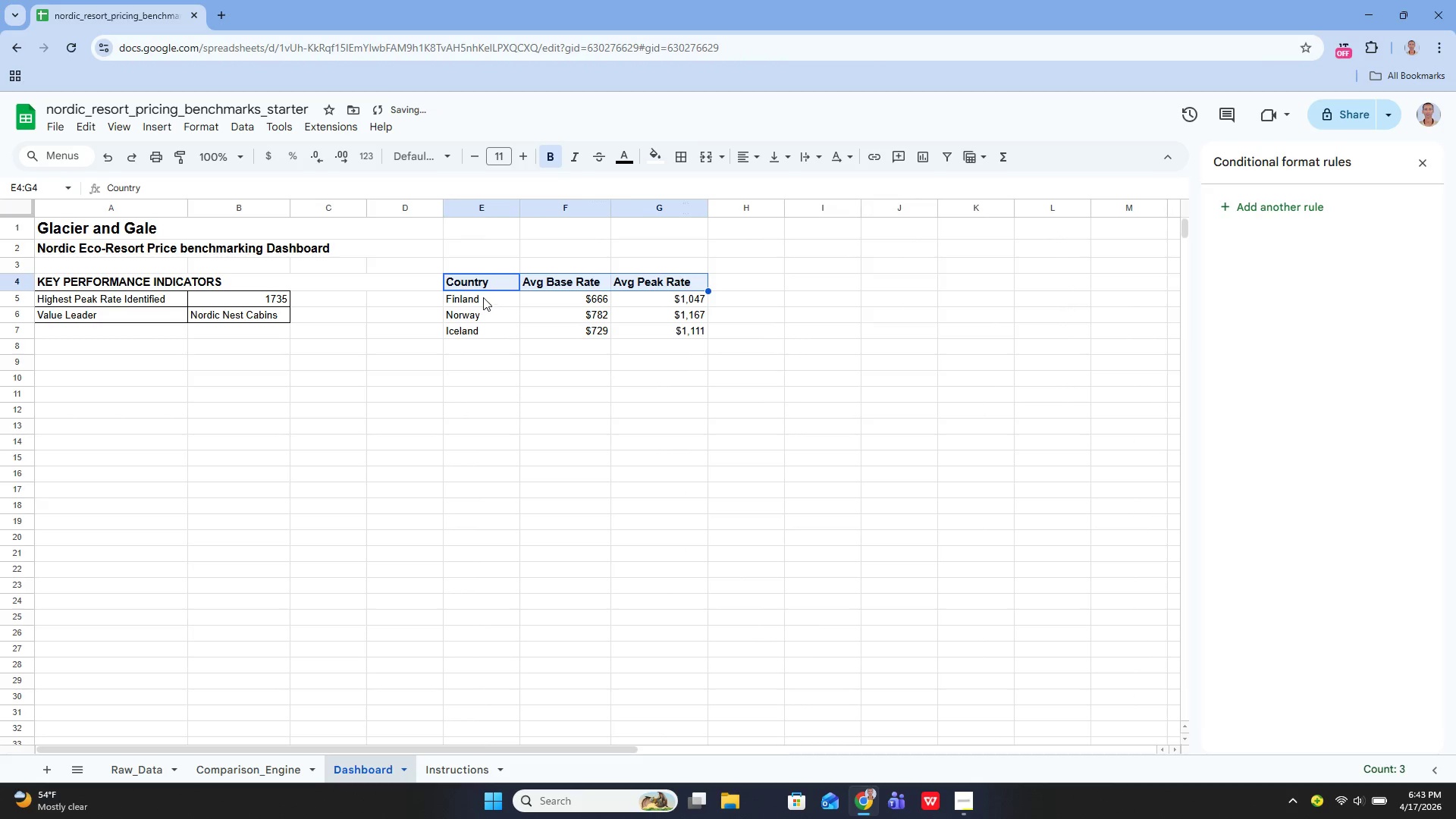 
left_click([471, 287])
 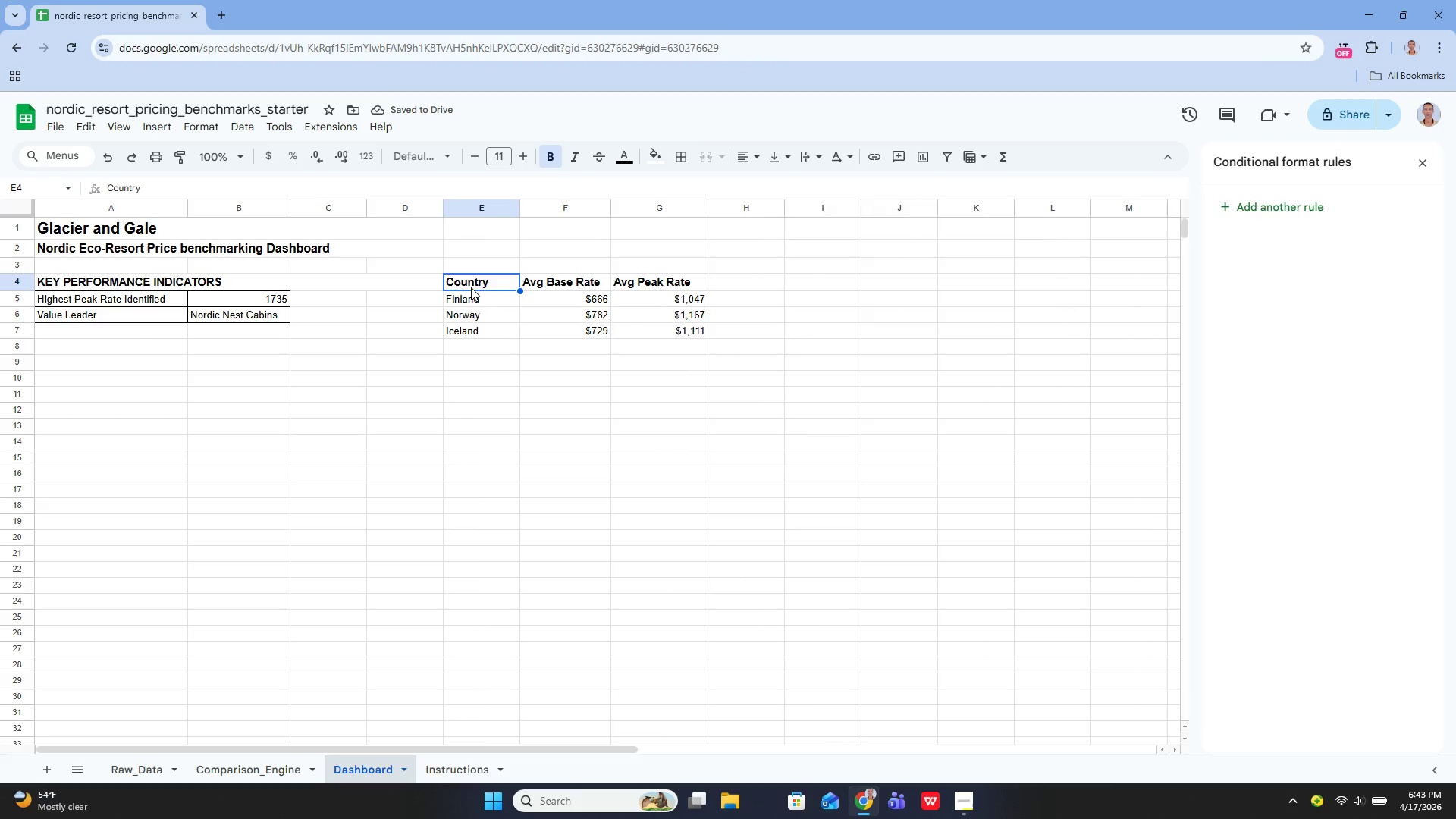 
left_click_drag(start_coordinate=[471, 287], to_coordinate=[664, 328])
 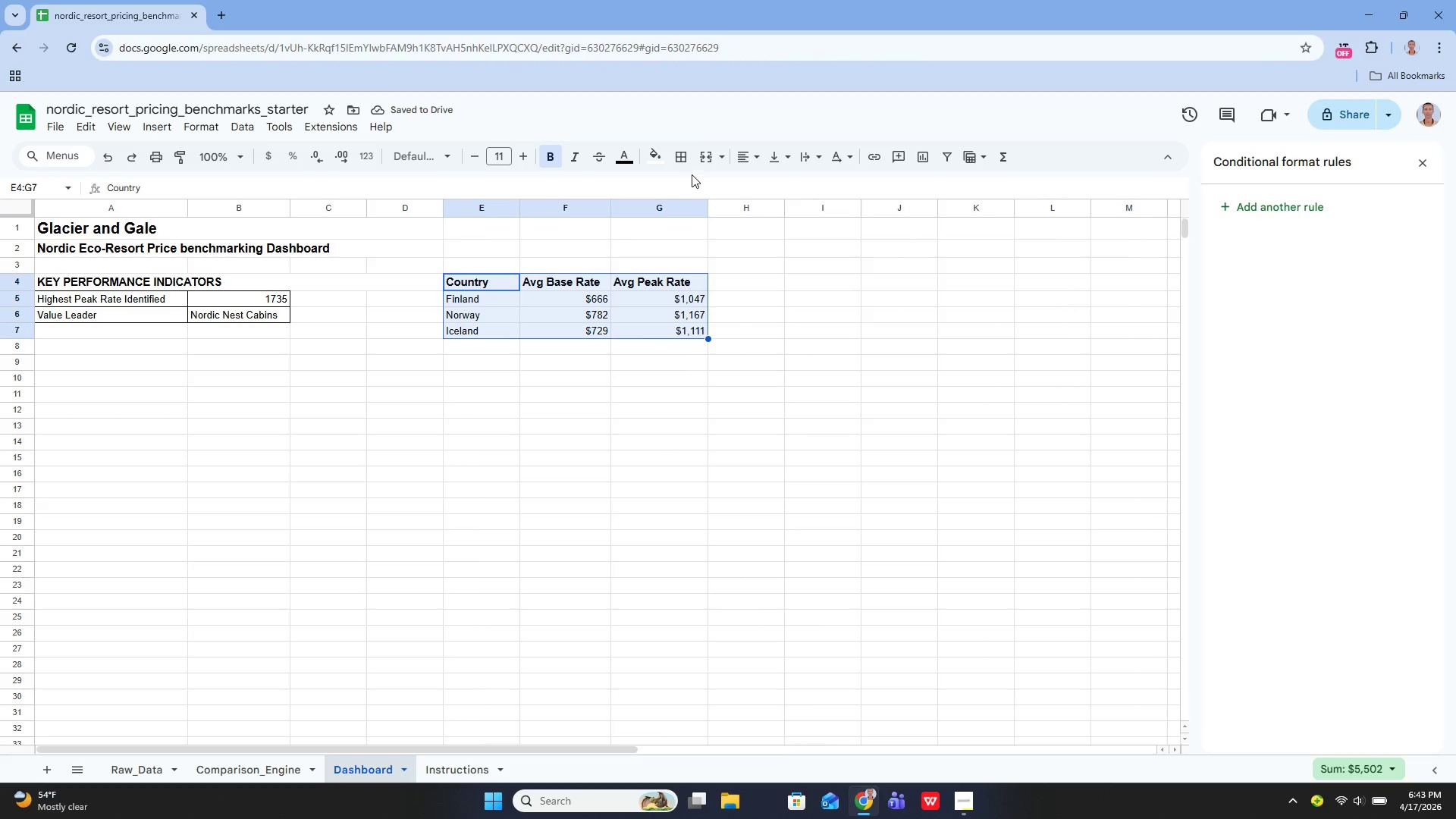 
left_click([683, 163])
 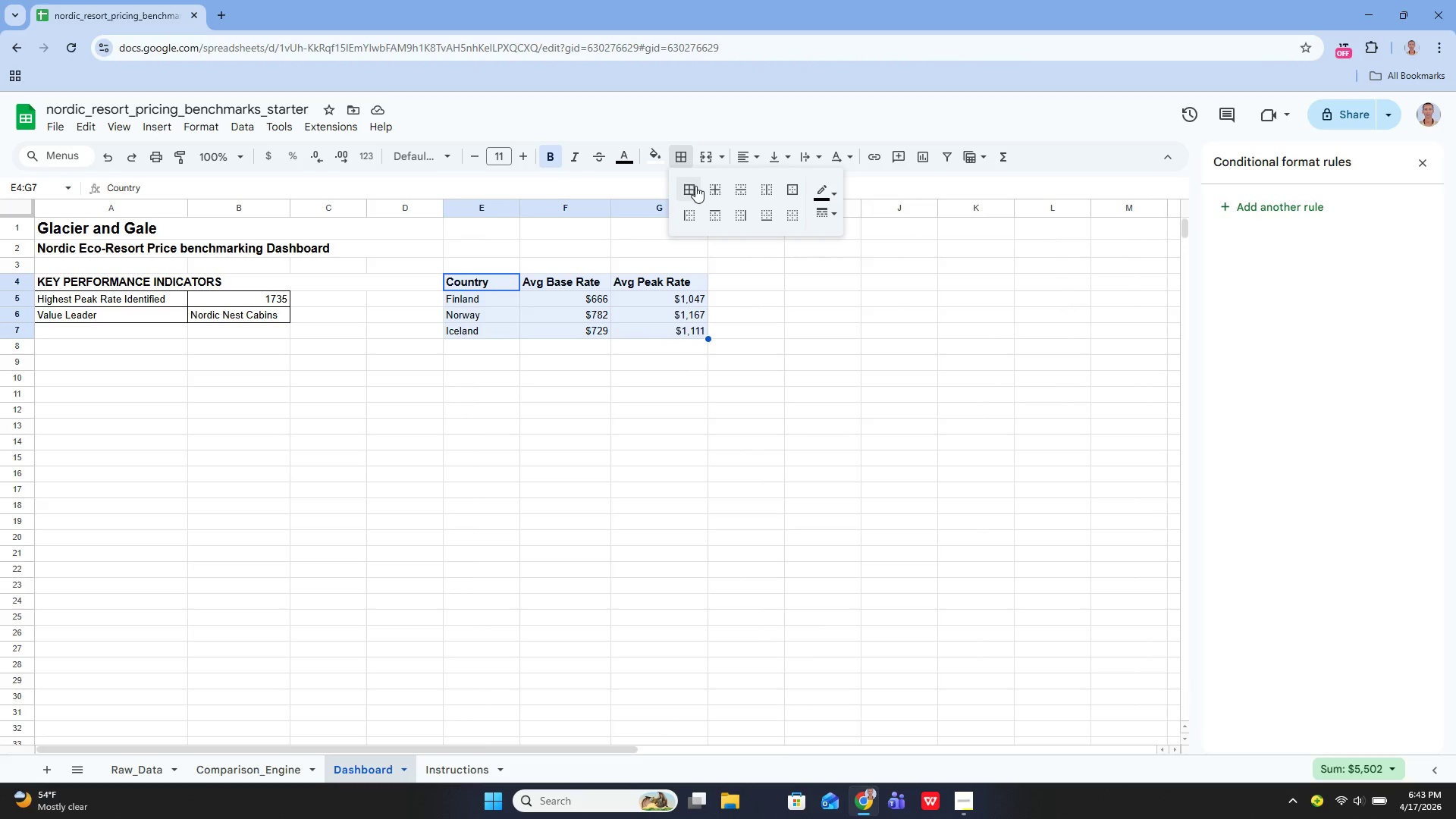 
left_click([695, 187])
 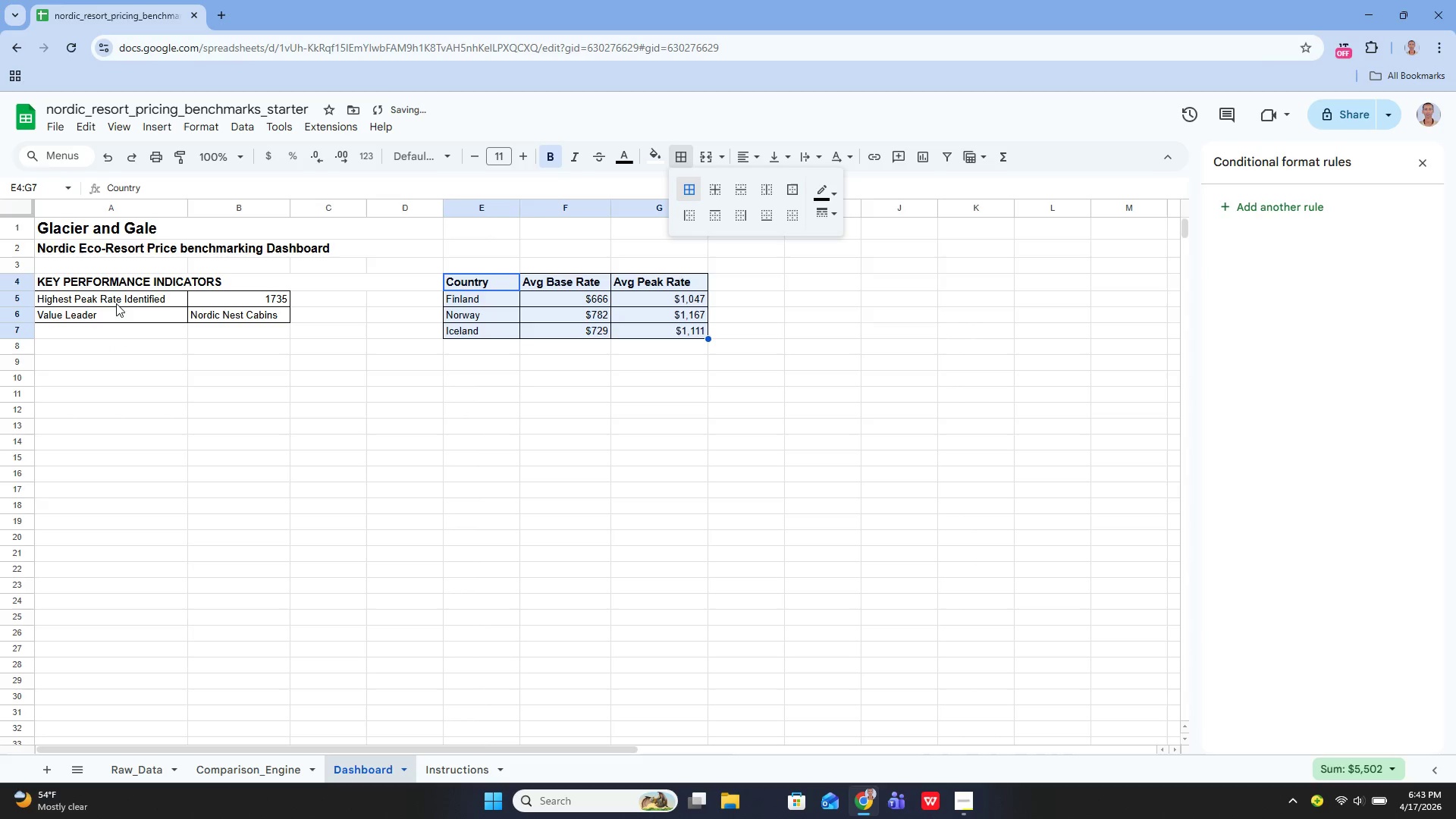 
left_click([116, 302])
 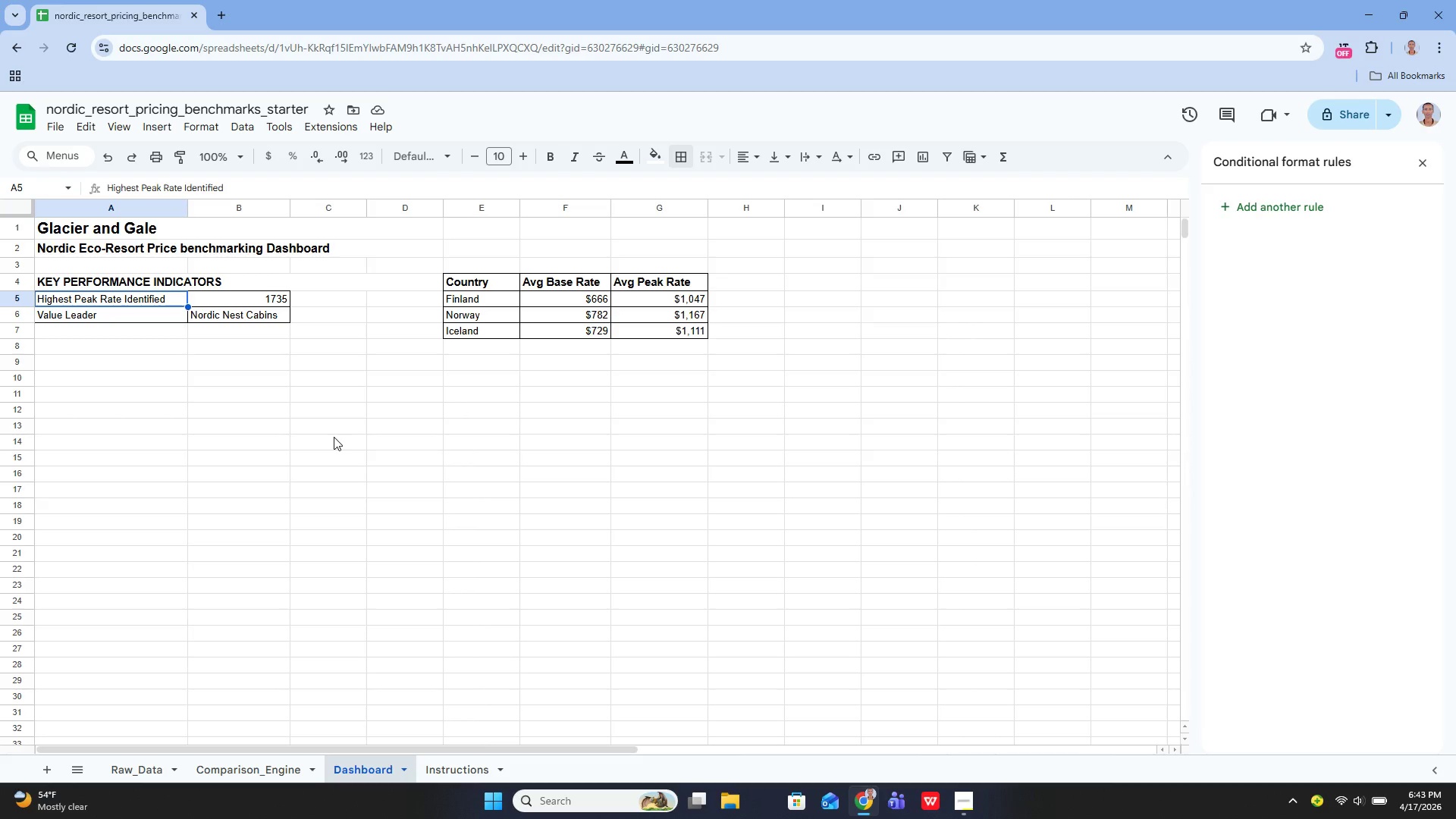 
wait(44.89)
 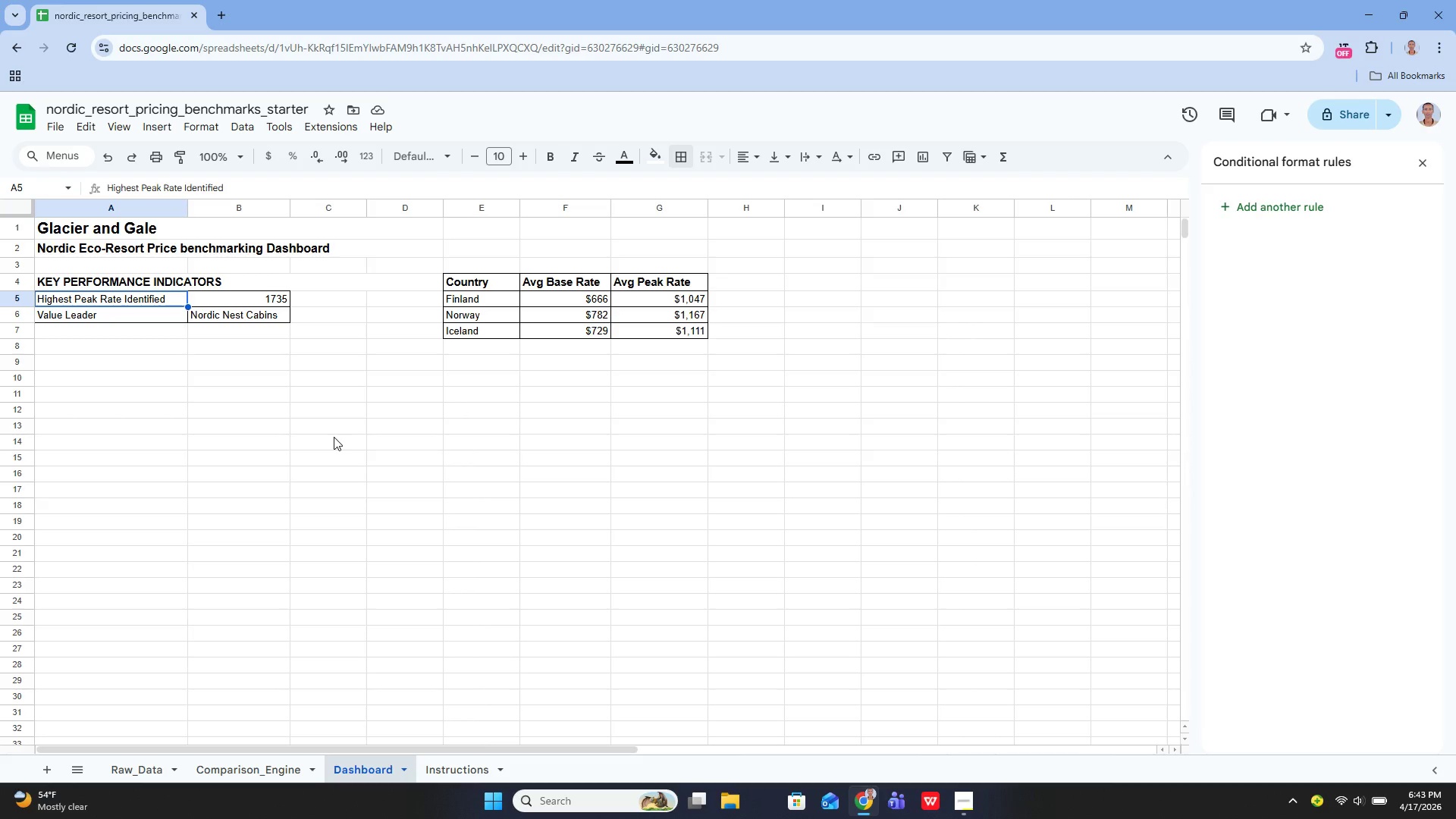 
left_click([886, 268])
 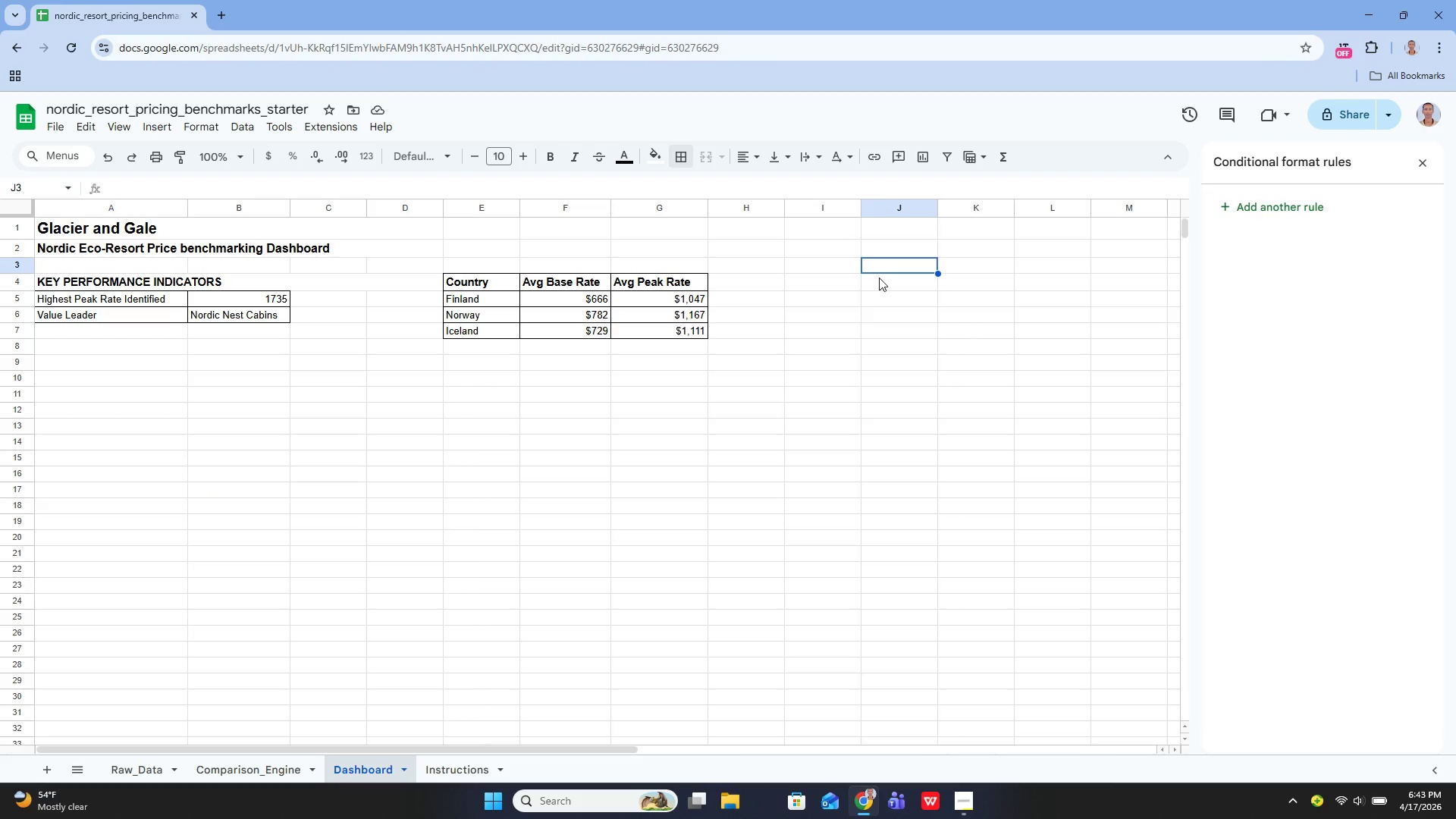 
left_click([879, 278])
 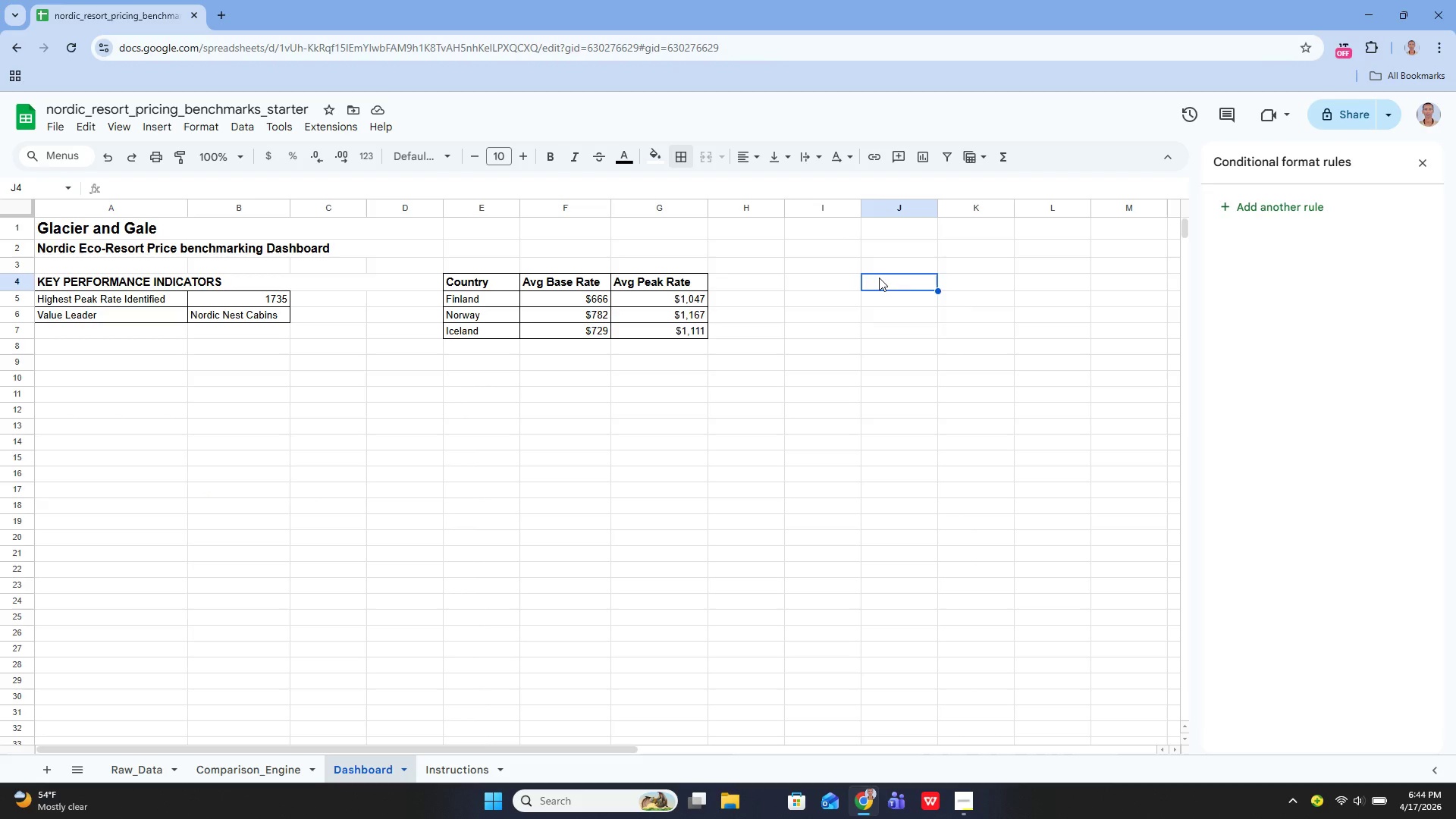 
key(Enter)
 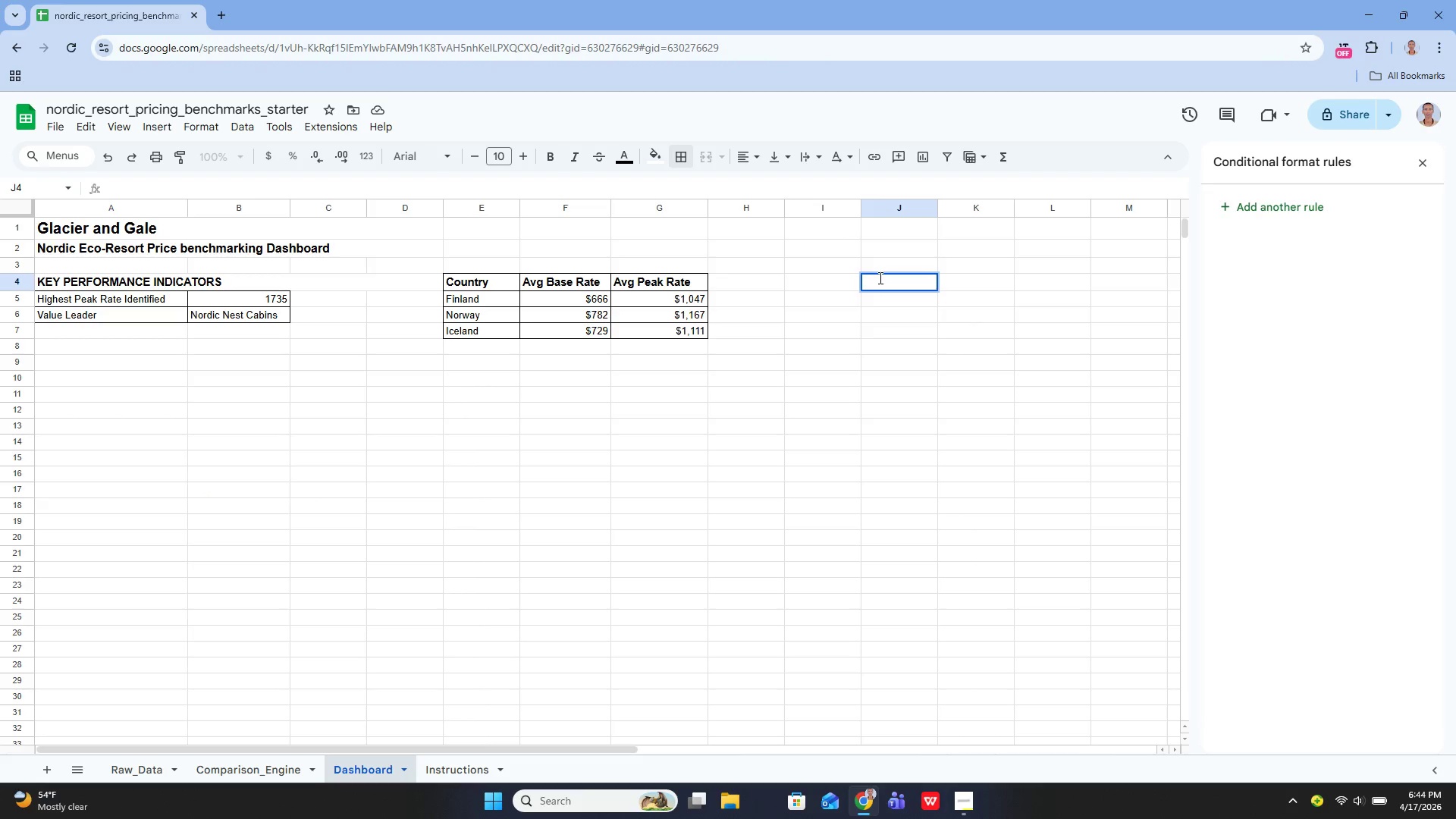 
type(Country)
 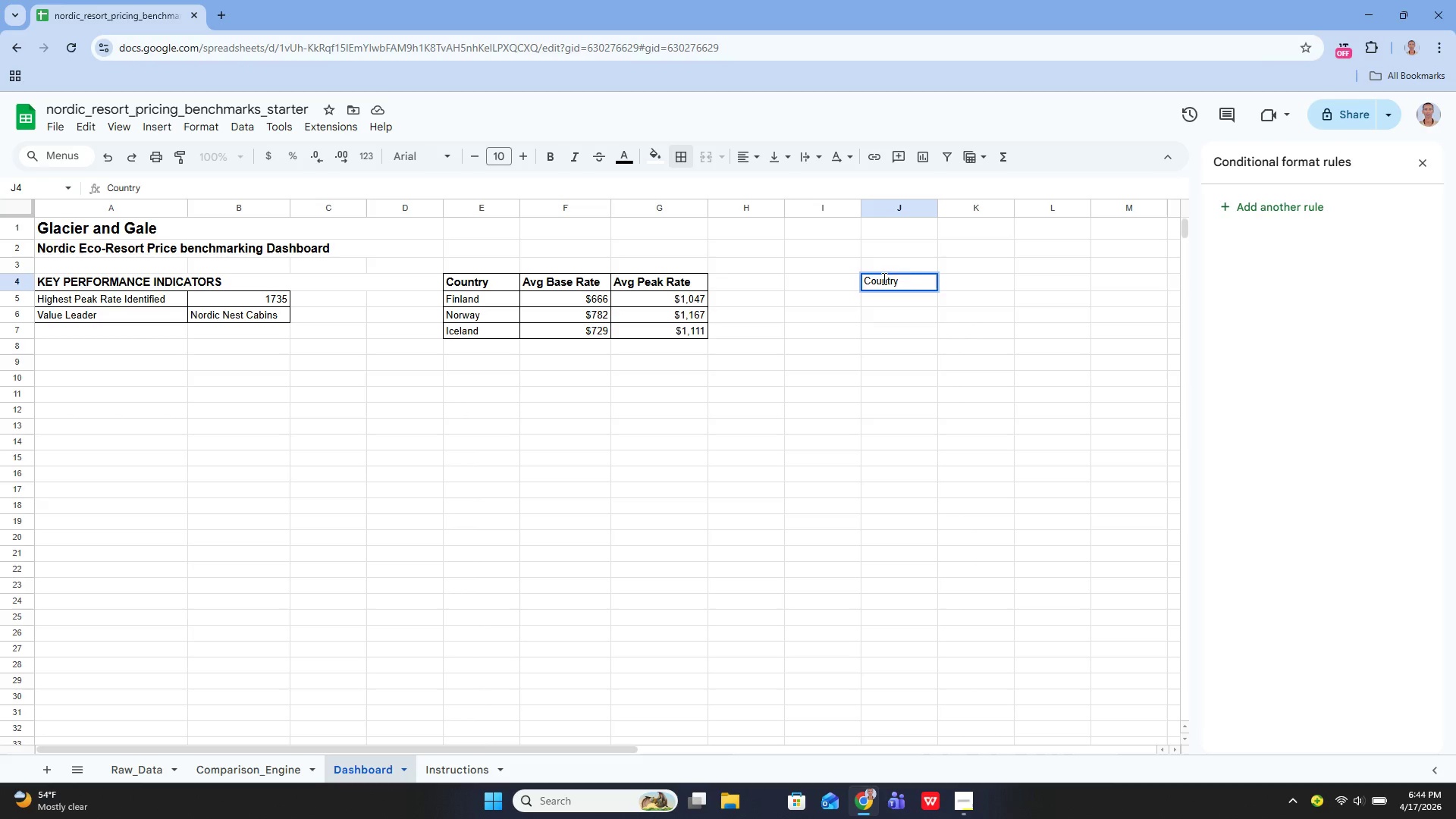 
key(Tab)
type(Base Rate)
key(Tab)
type(Peak Rate)
 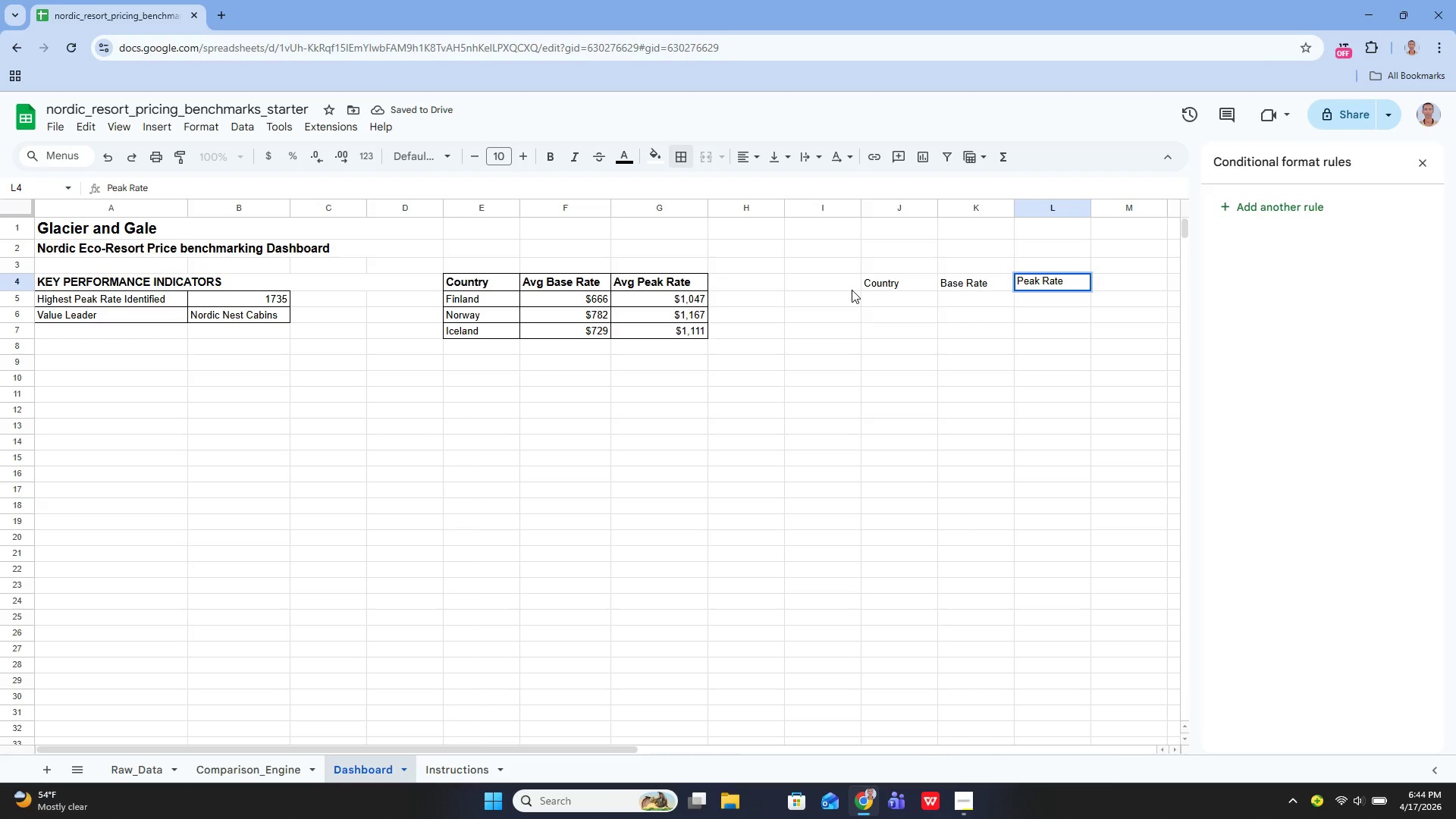 
left_click([896, 301])
 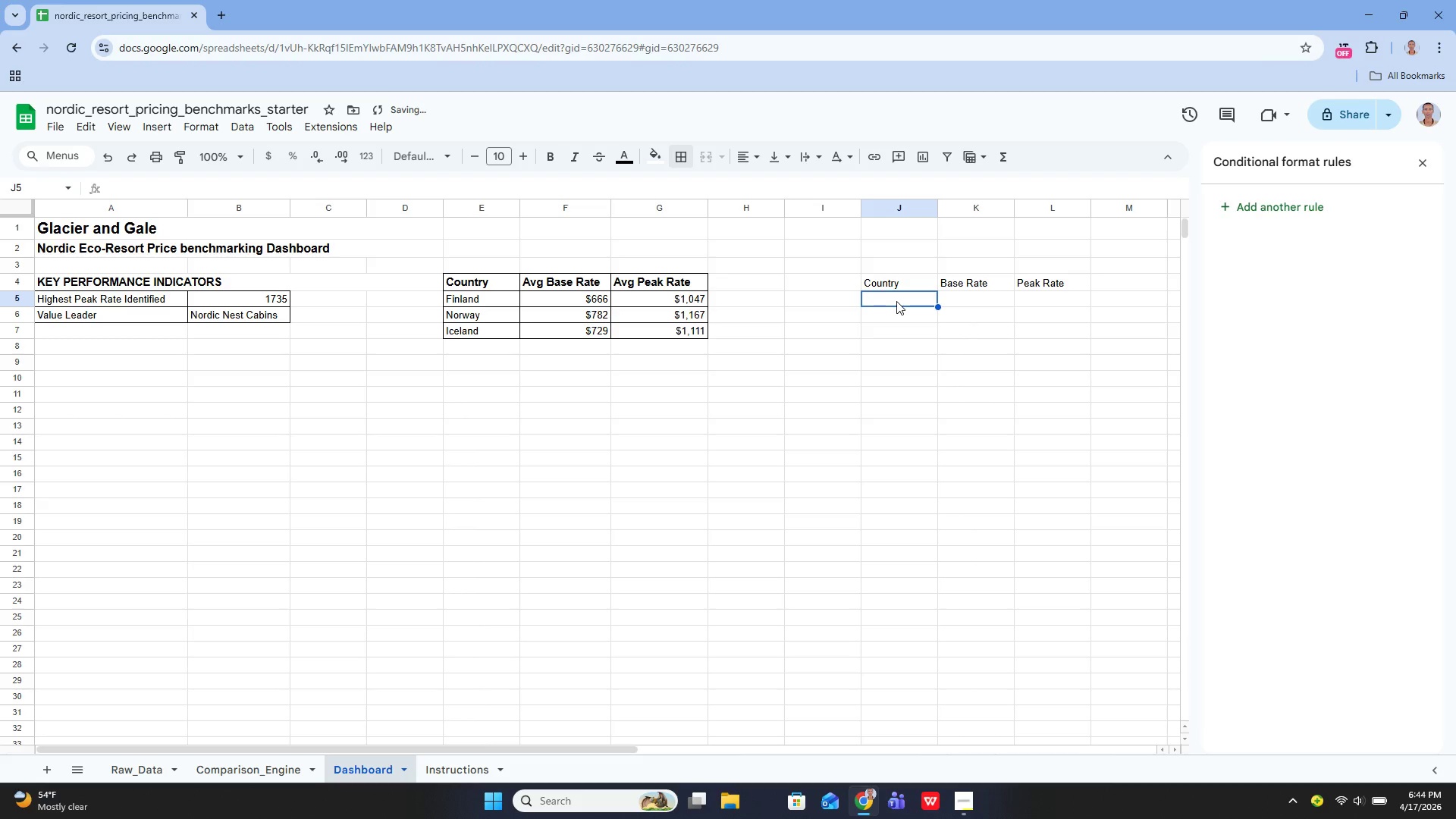 
type(Finland)
 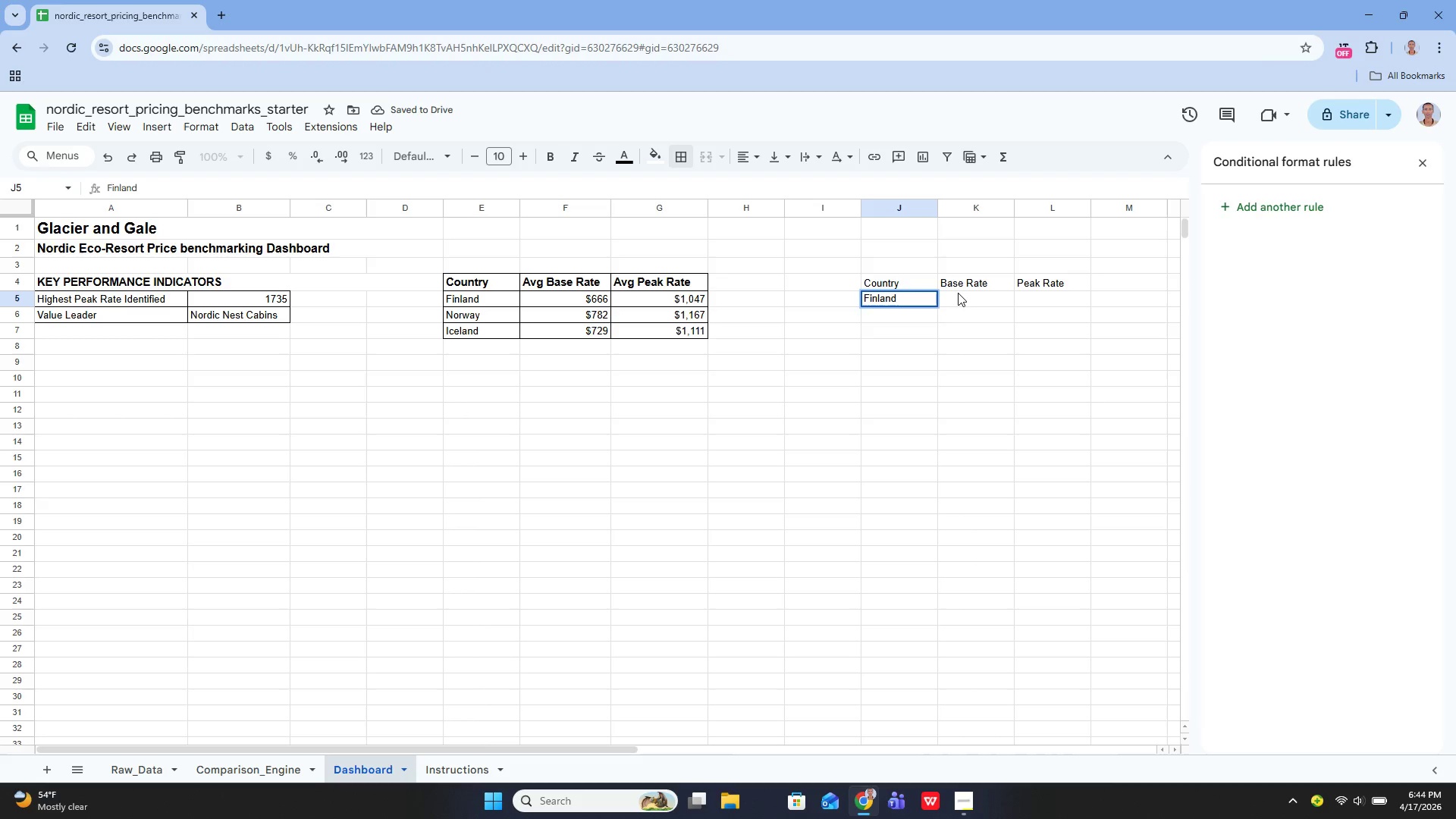 
left_click([958, 293])
 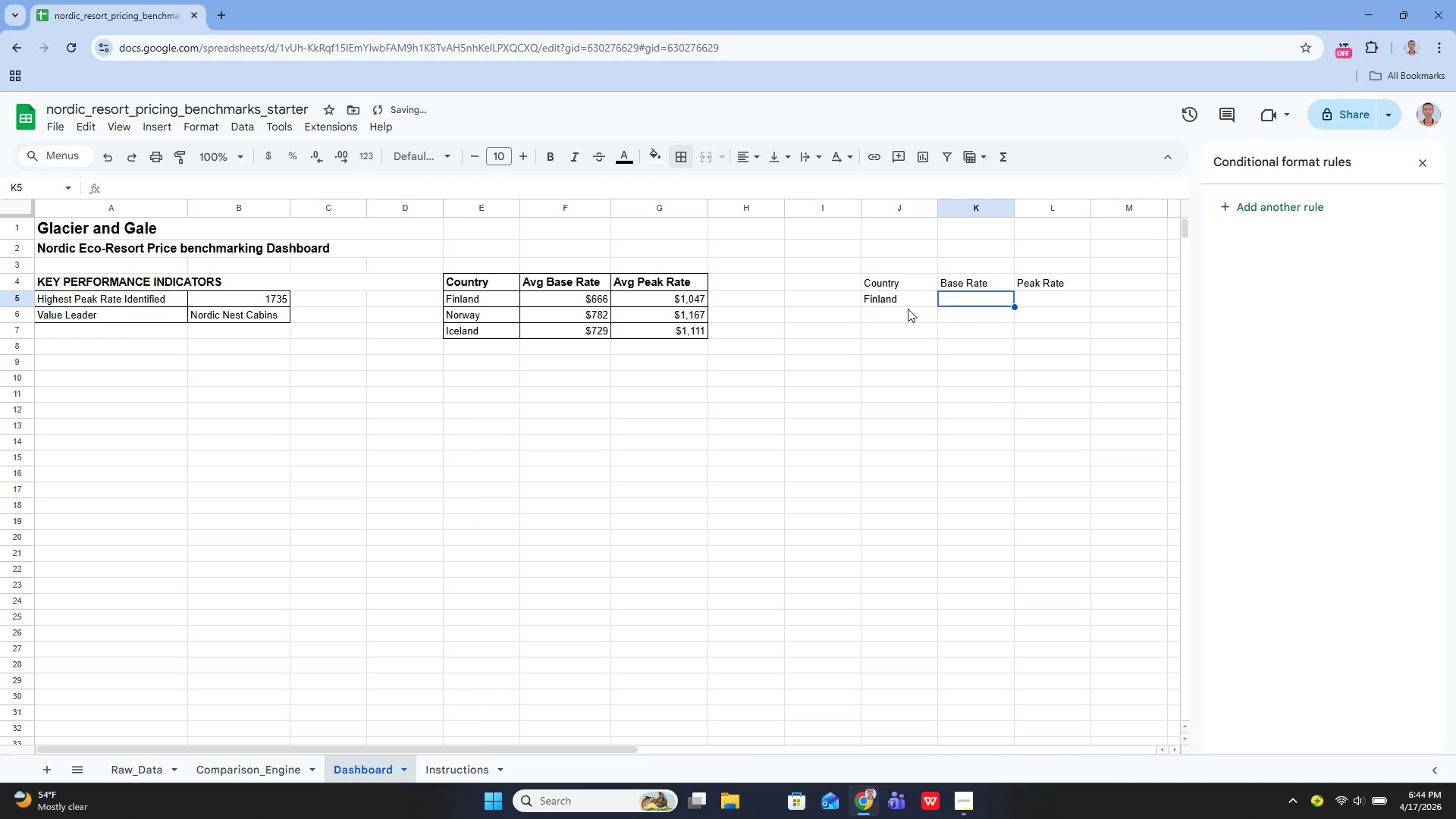 
type(Norway)
 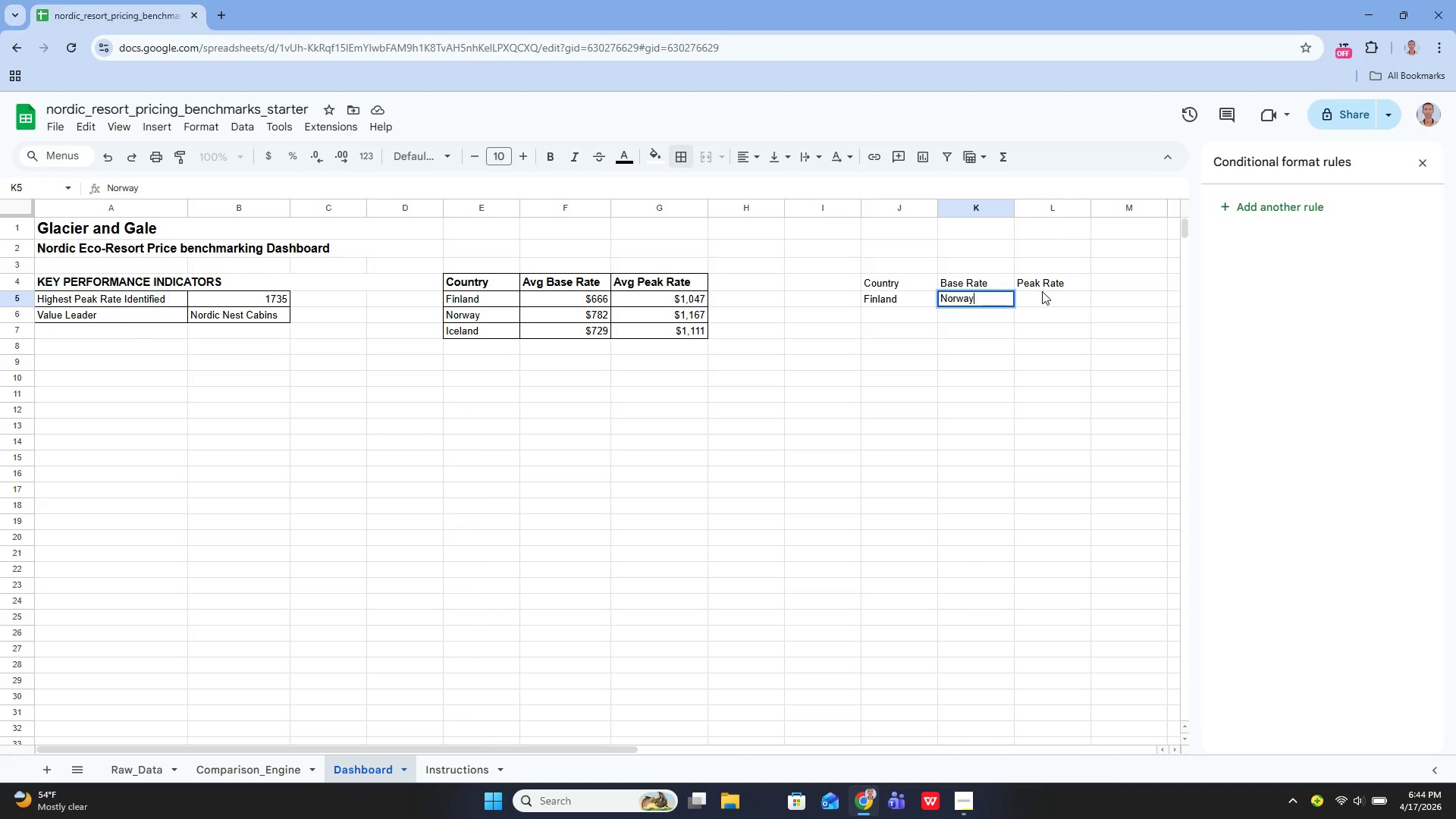 
left_click([1041, 296])
 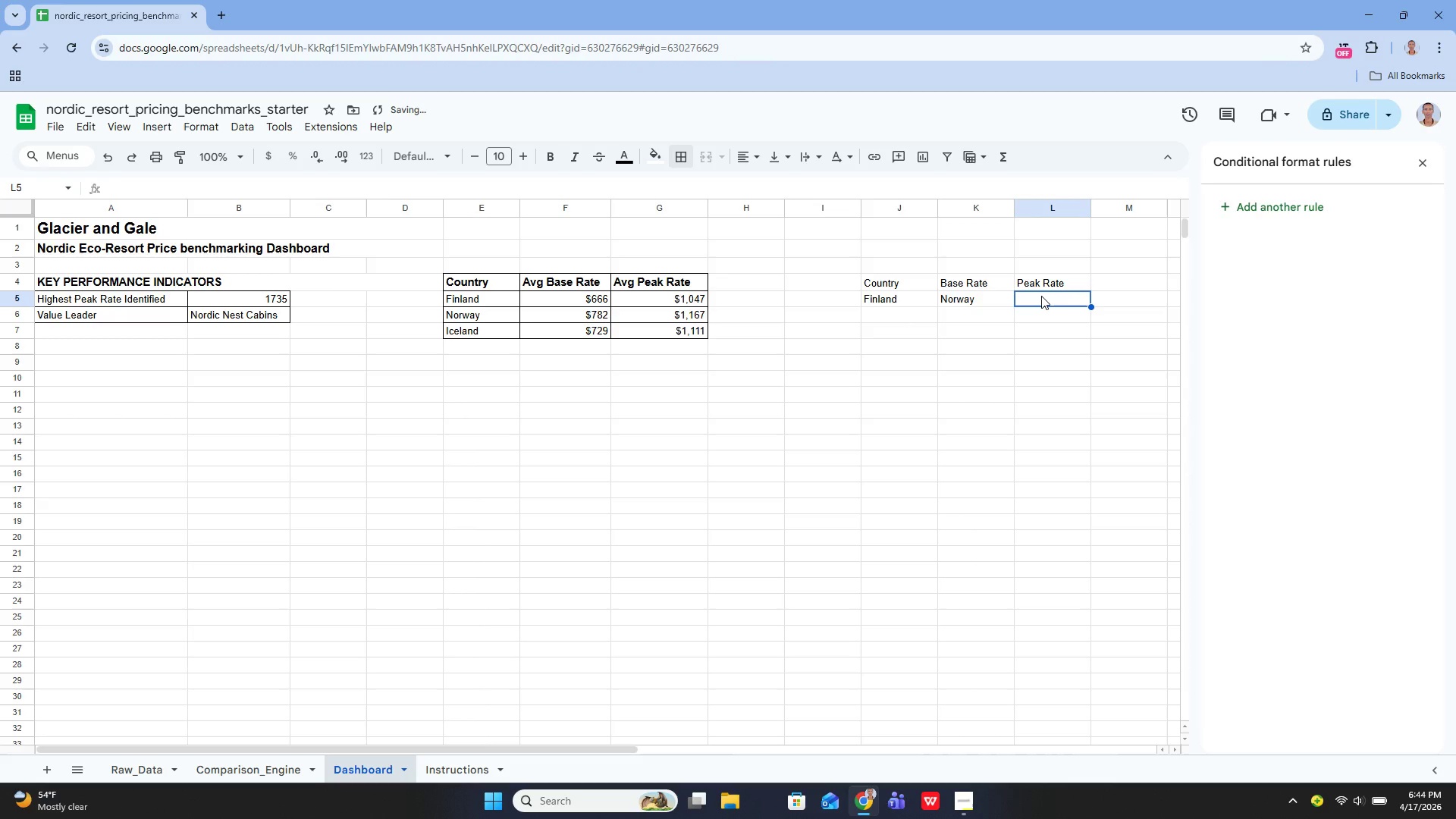 
type(Icea)
 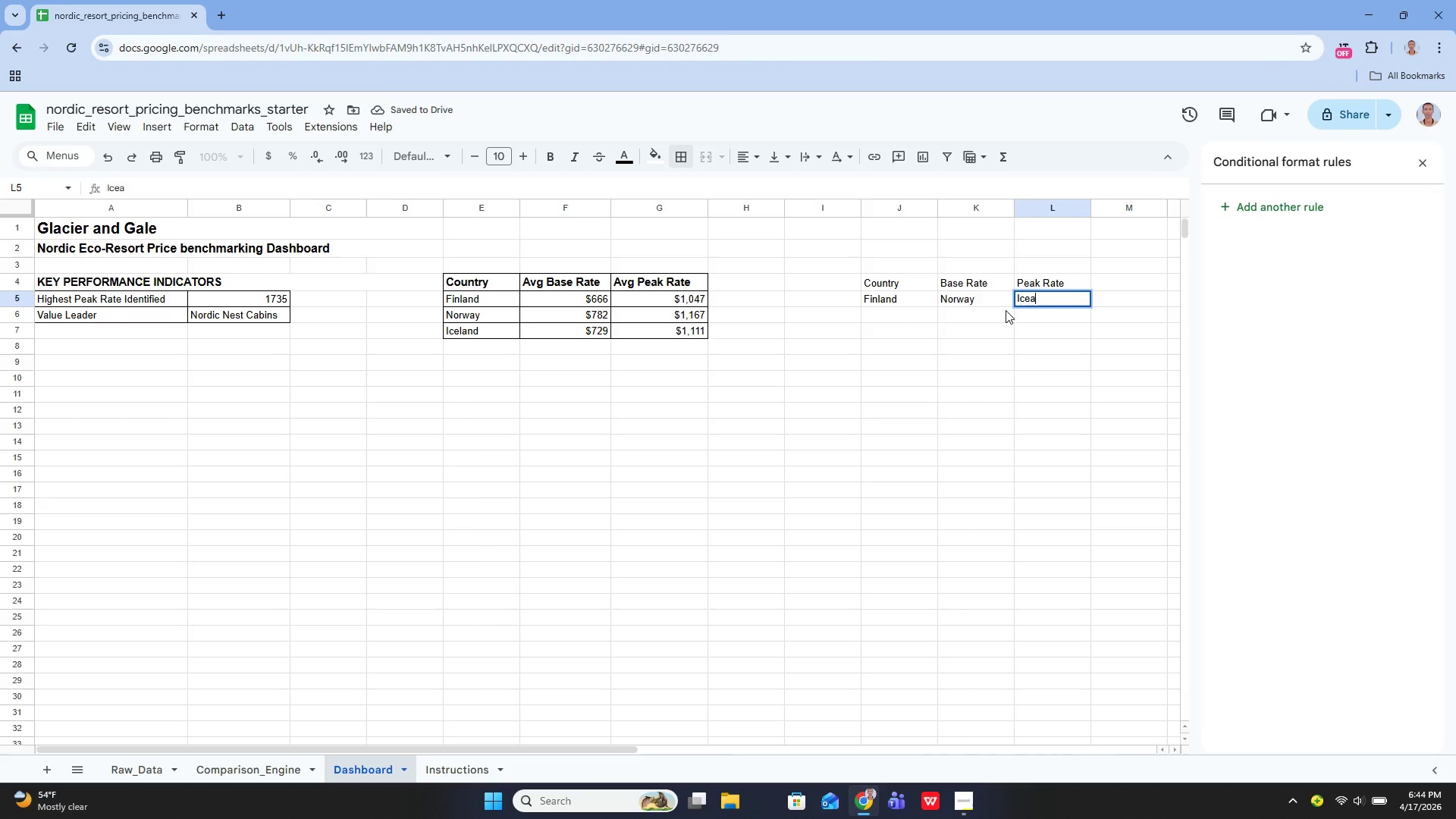 
key(Backspace)
 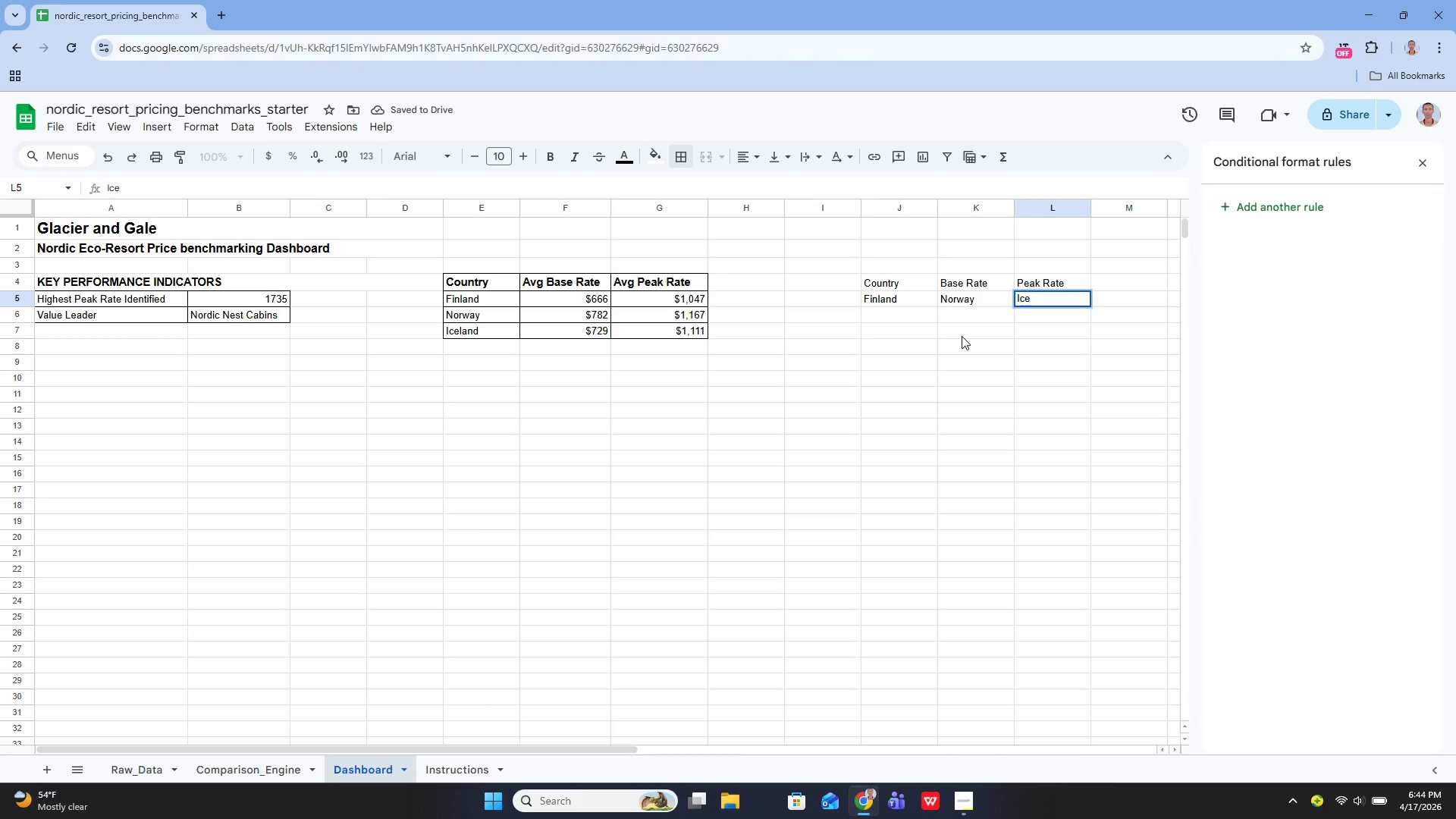 
type(land)
 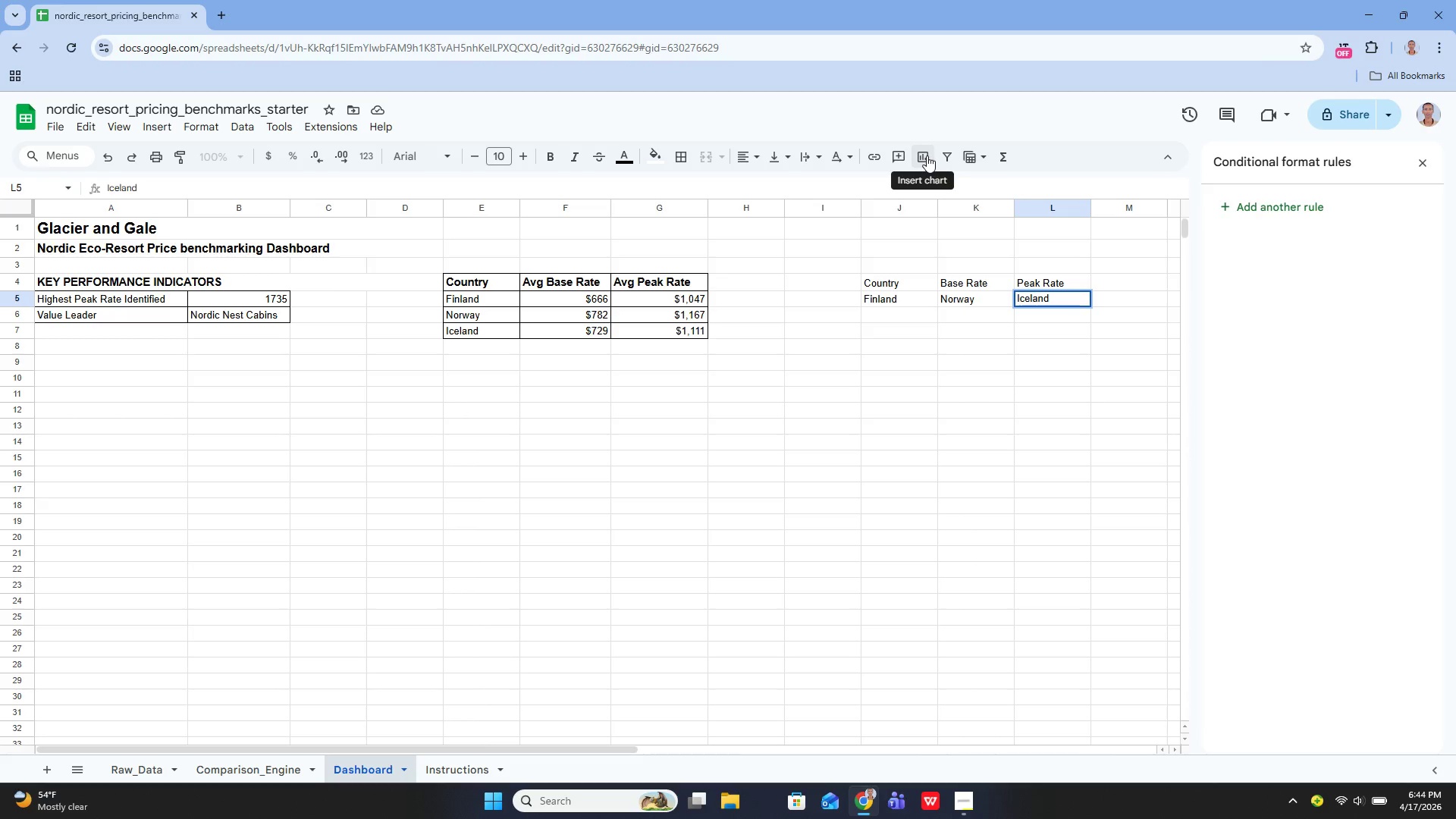 
wait(19.64)
 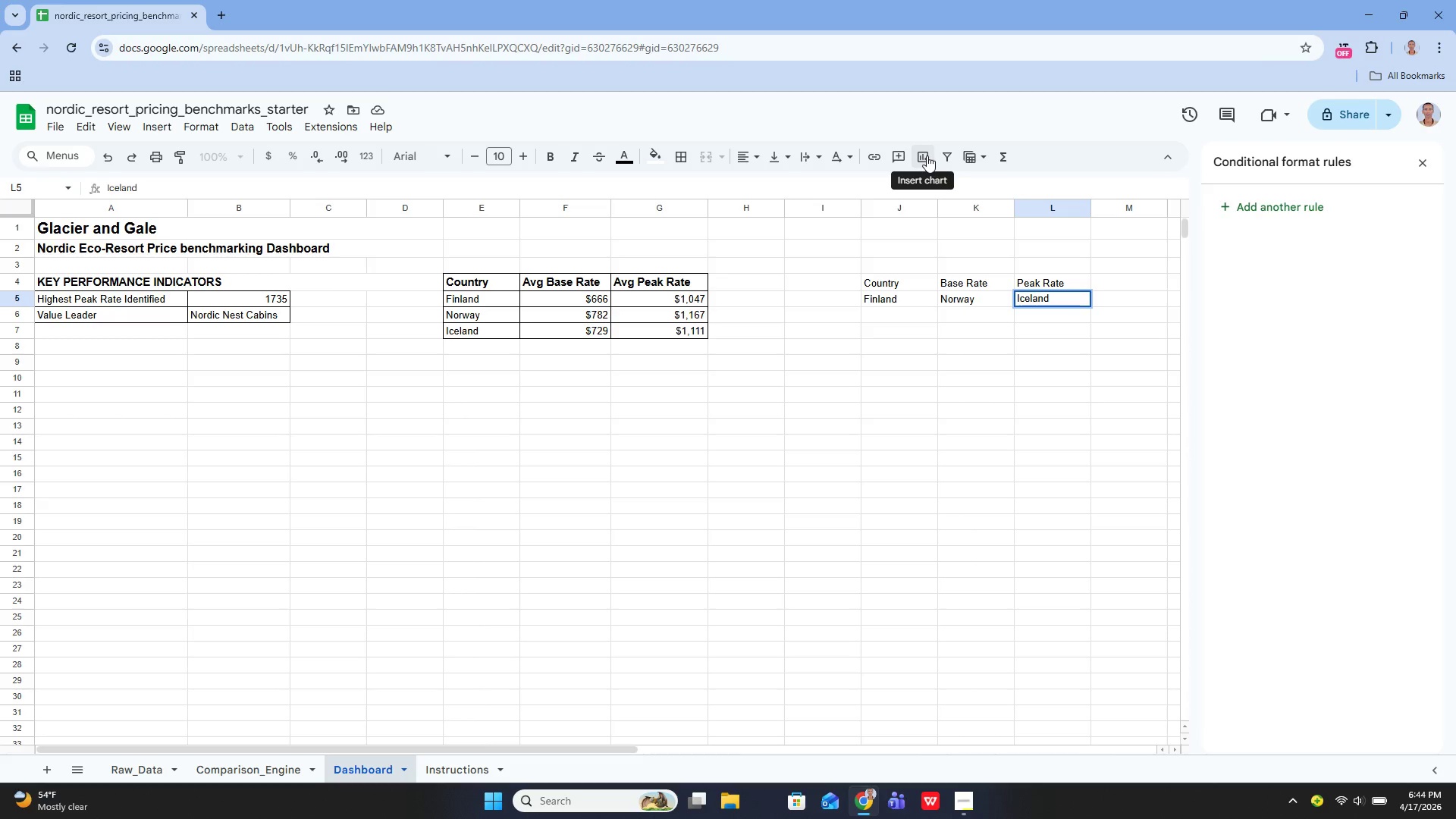 
left_click([893, 312])
 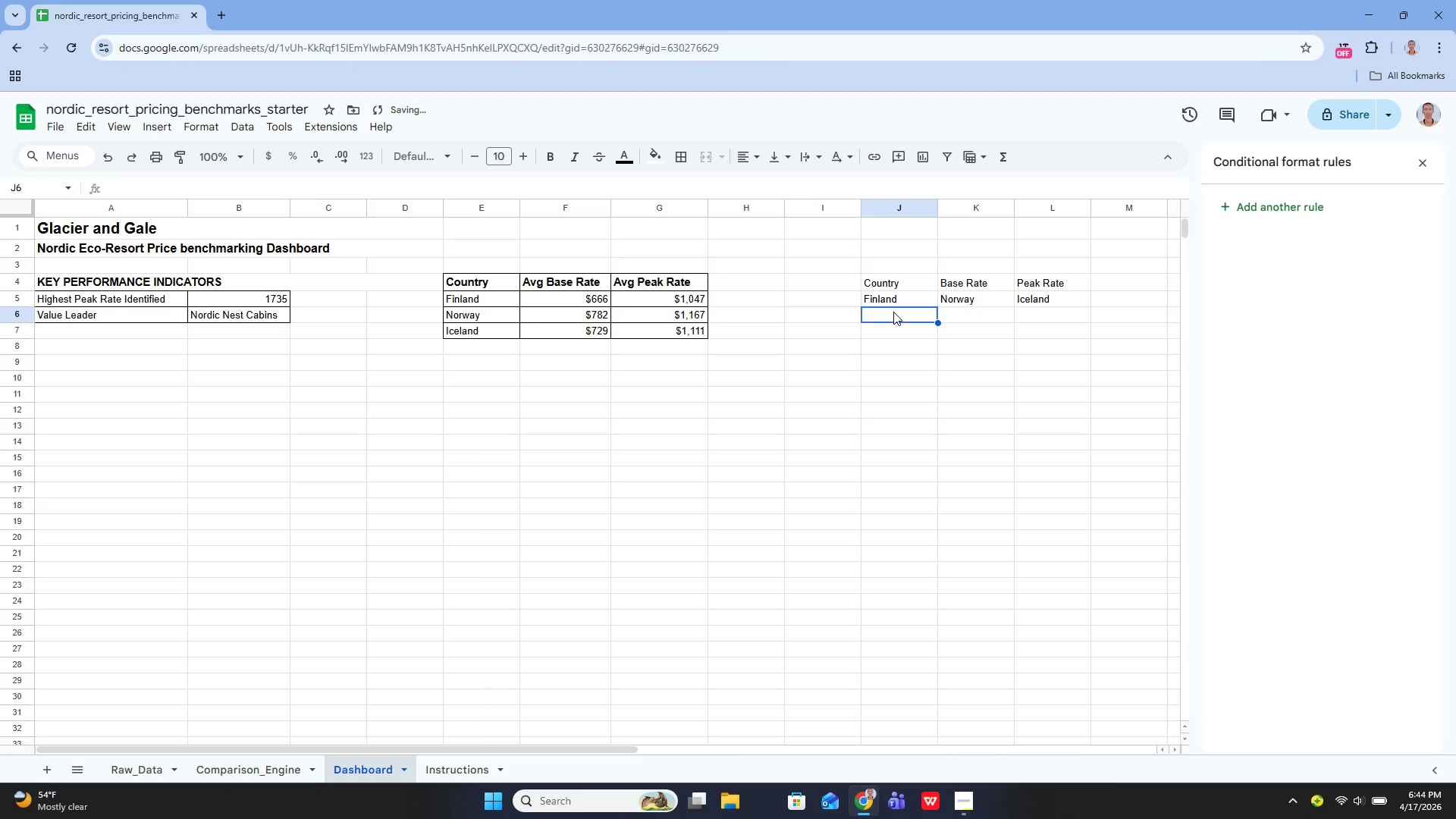 
key(Enter)
 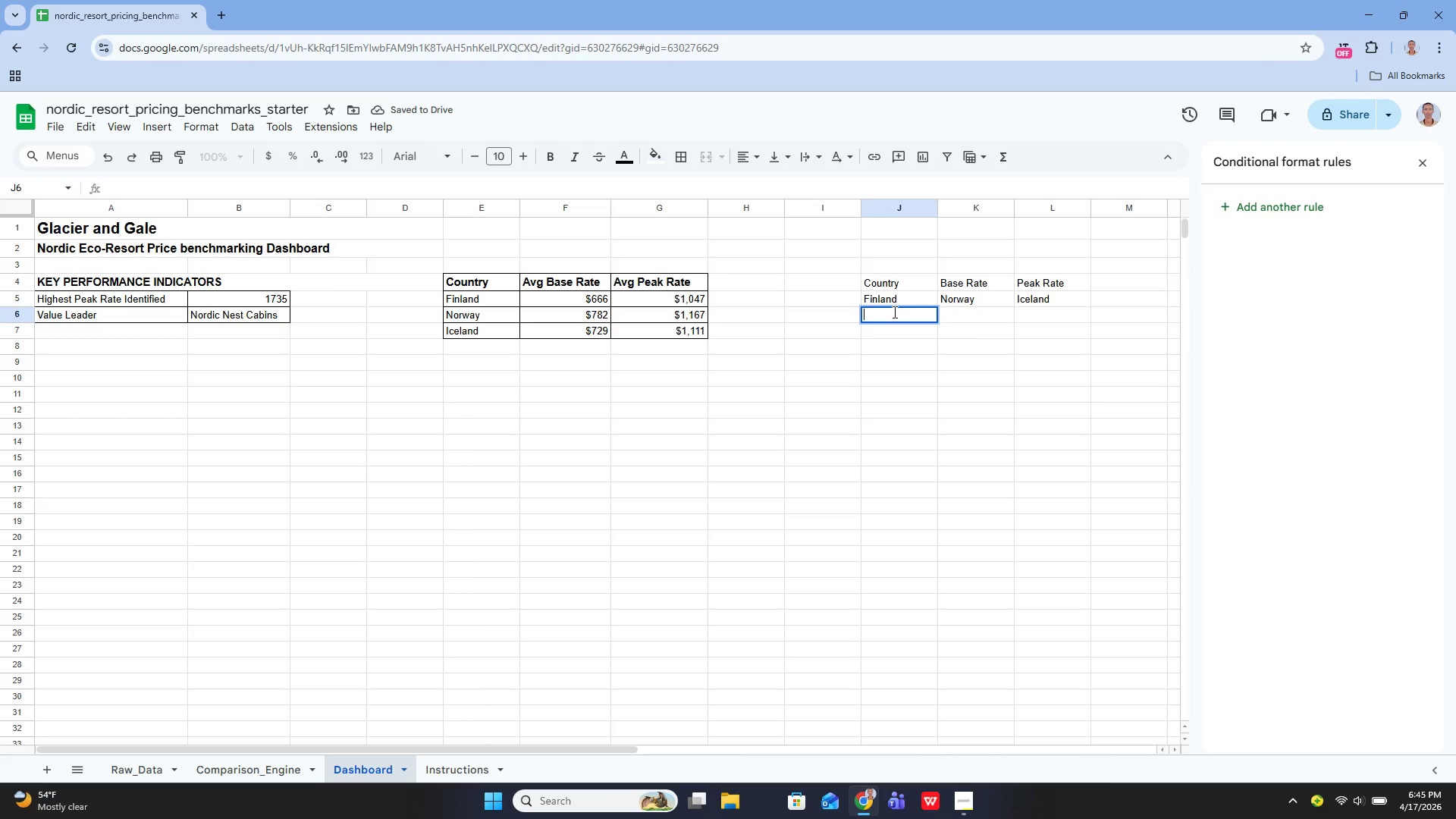 
key(Enter)
 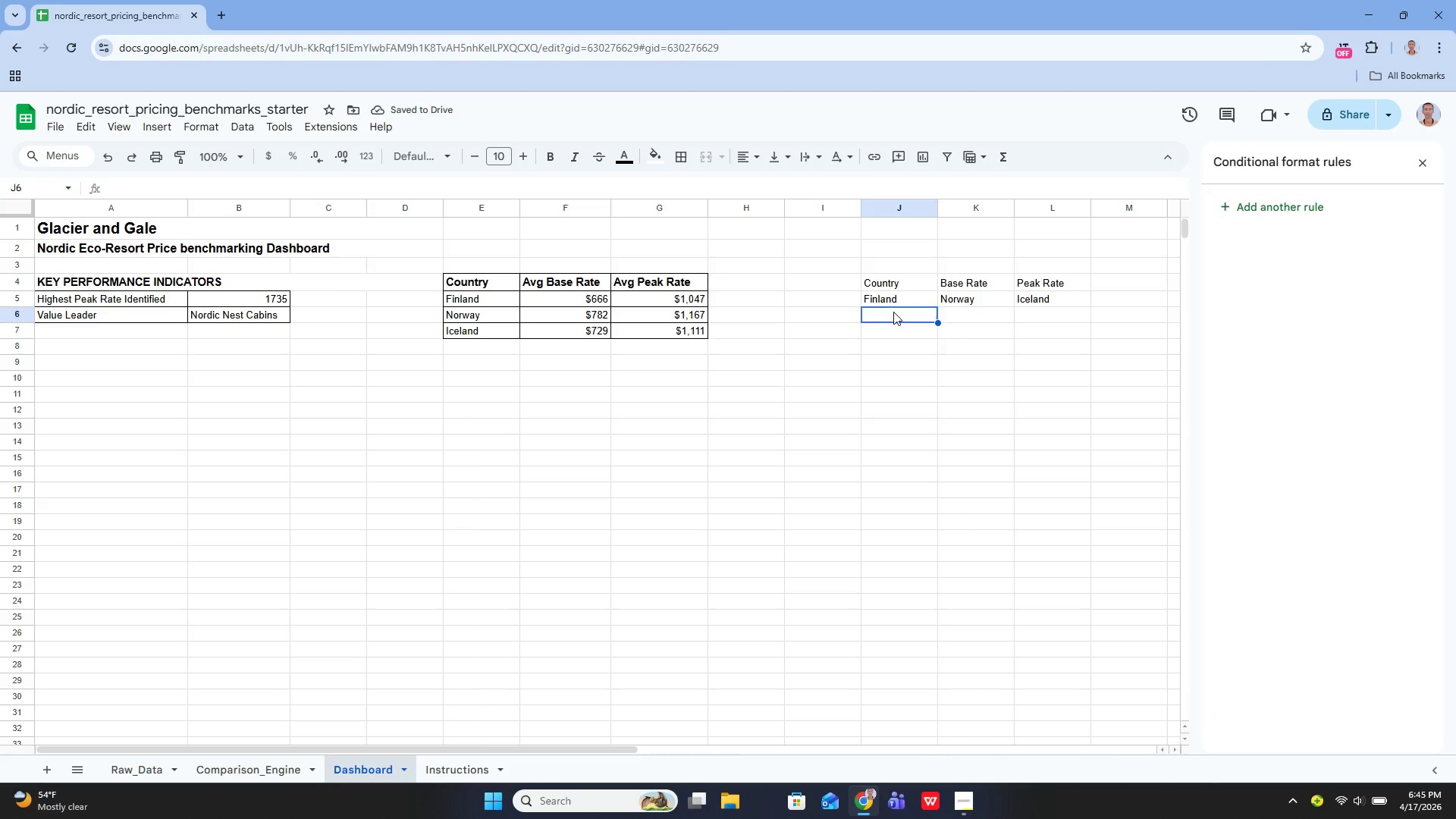 
key(ArrowUp)
 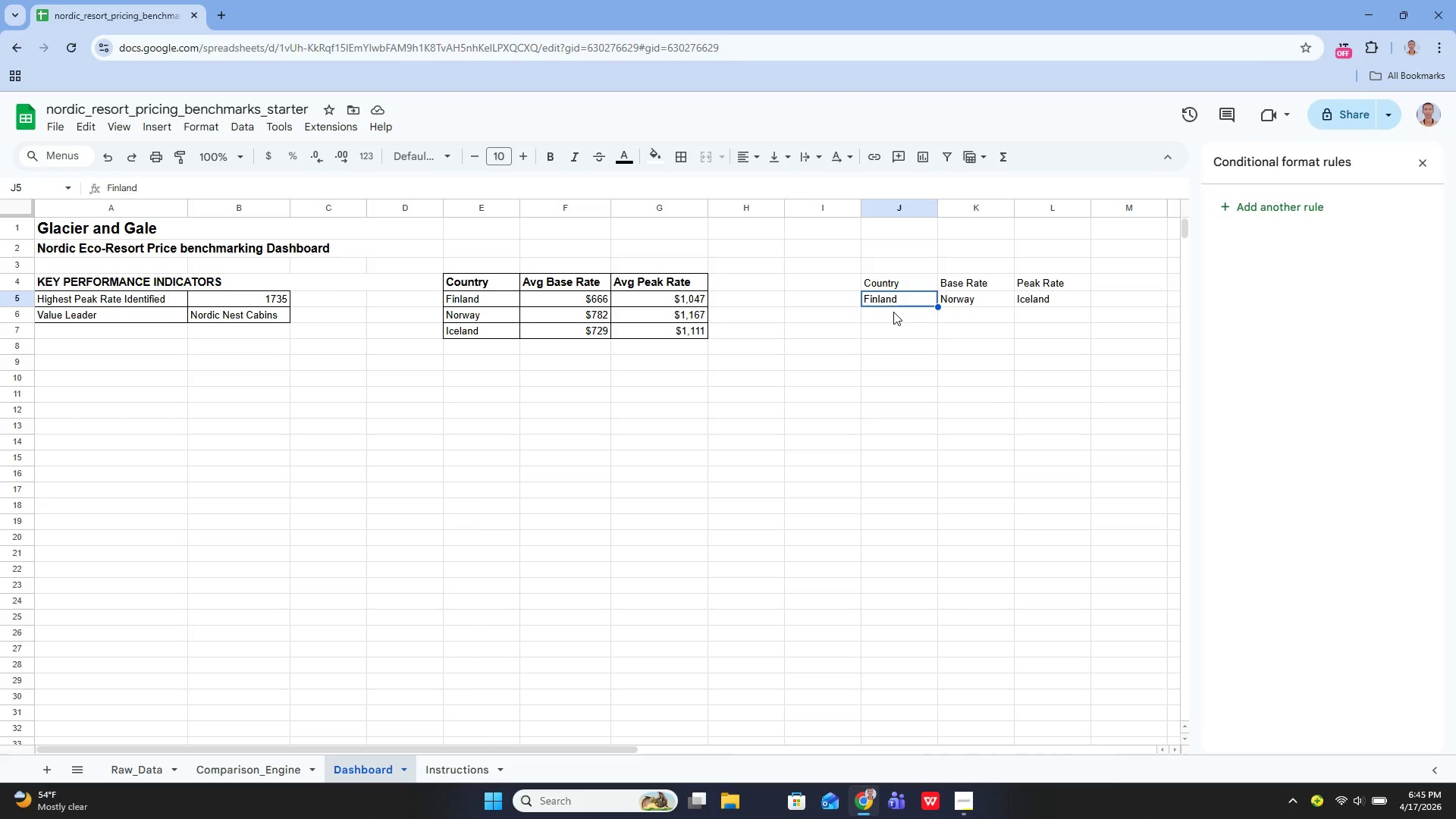 
key(ArrowUp)
 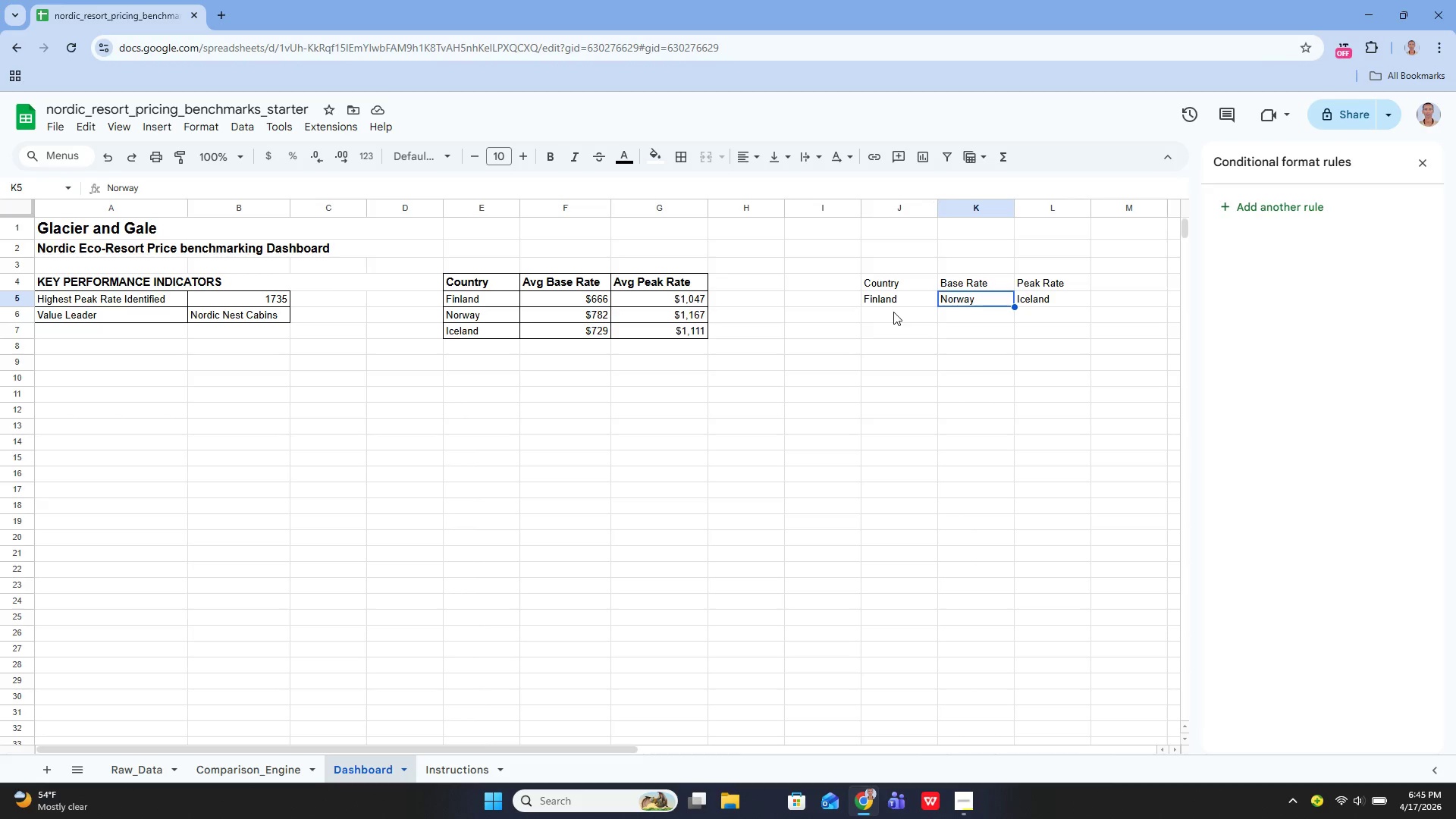 
key(ArrowRight)
 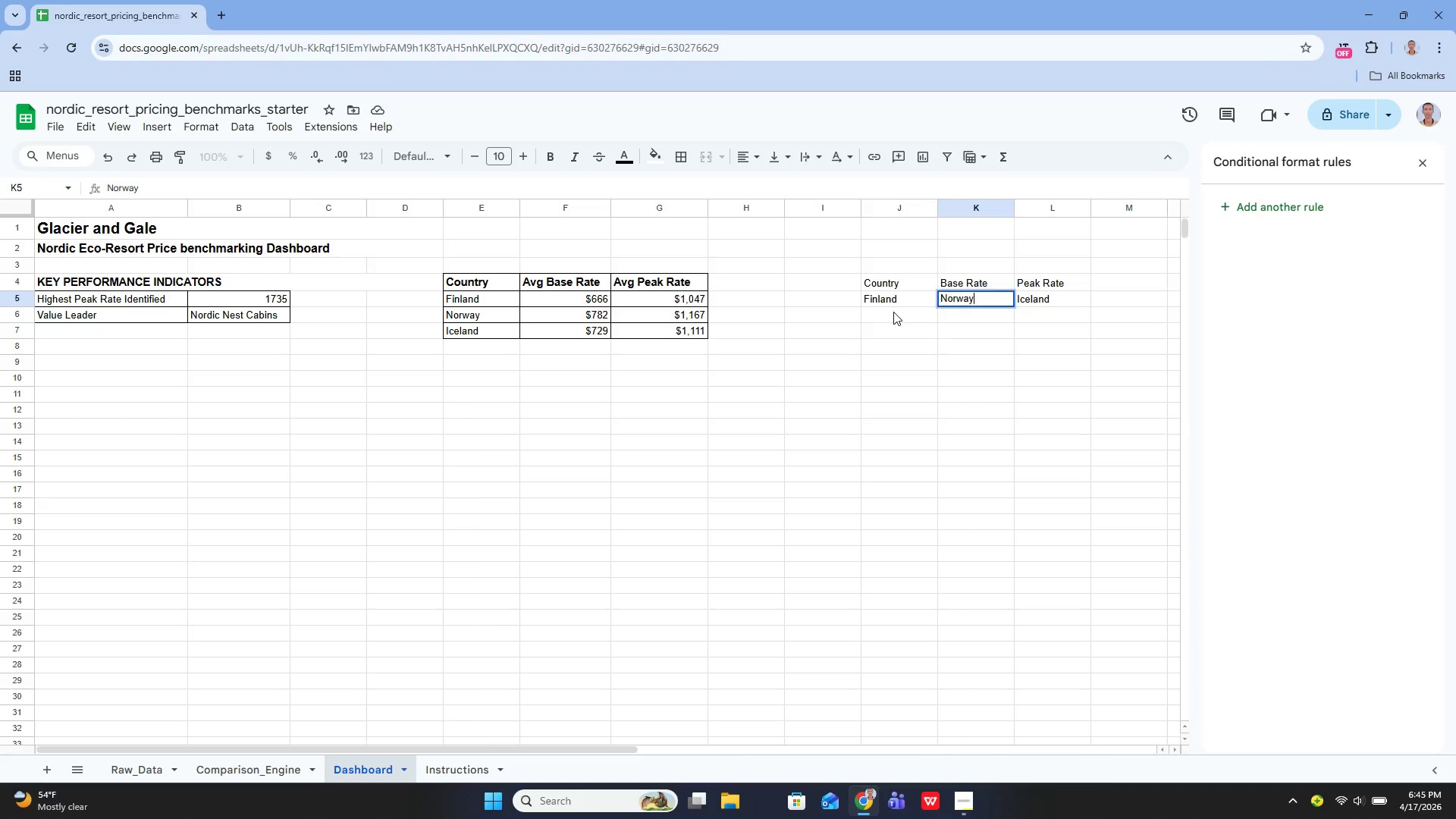 
key(Enter)
 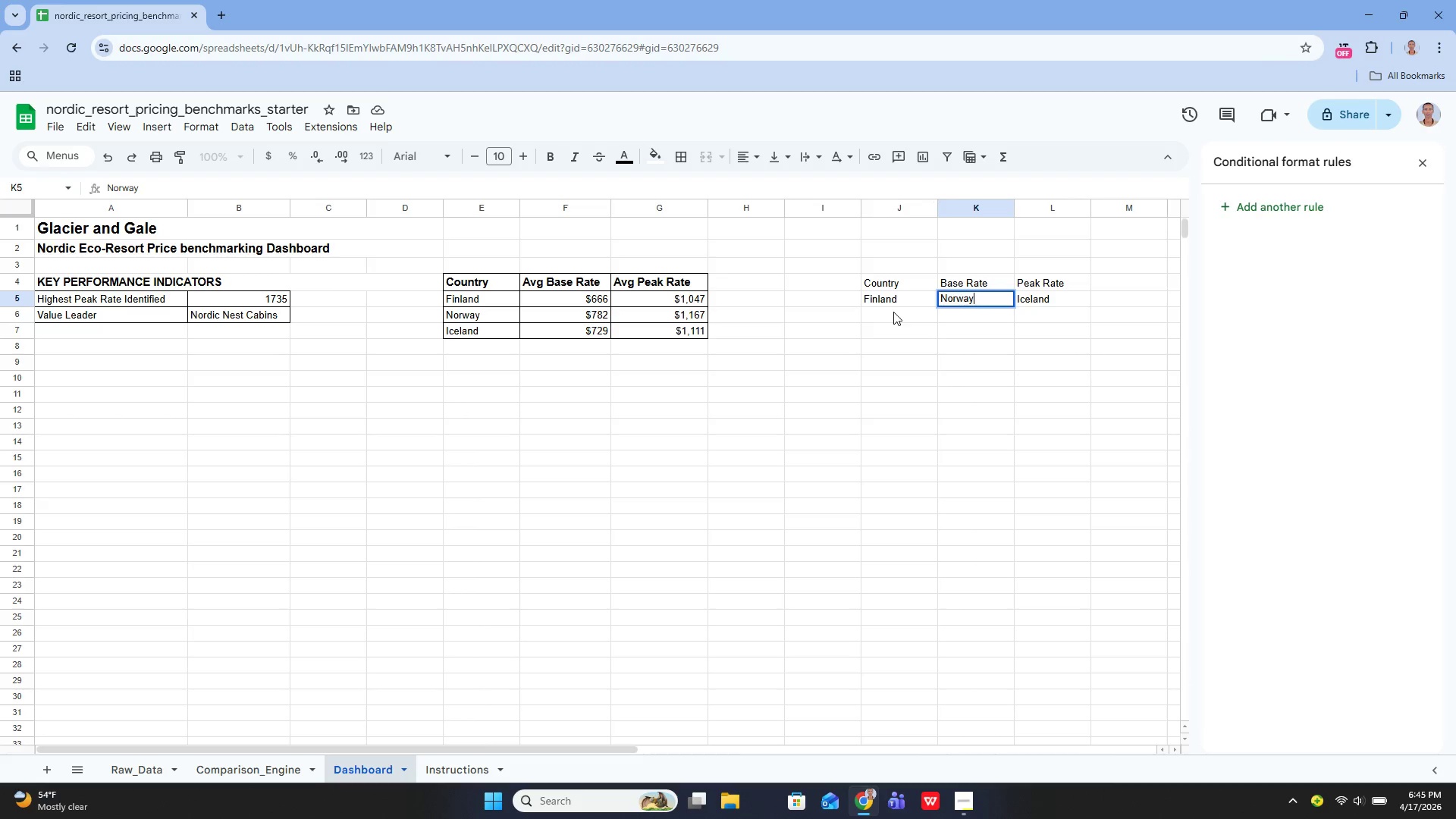 
key(Control+A)
 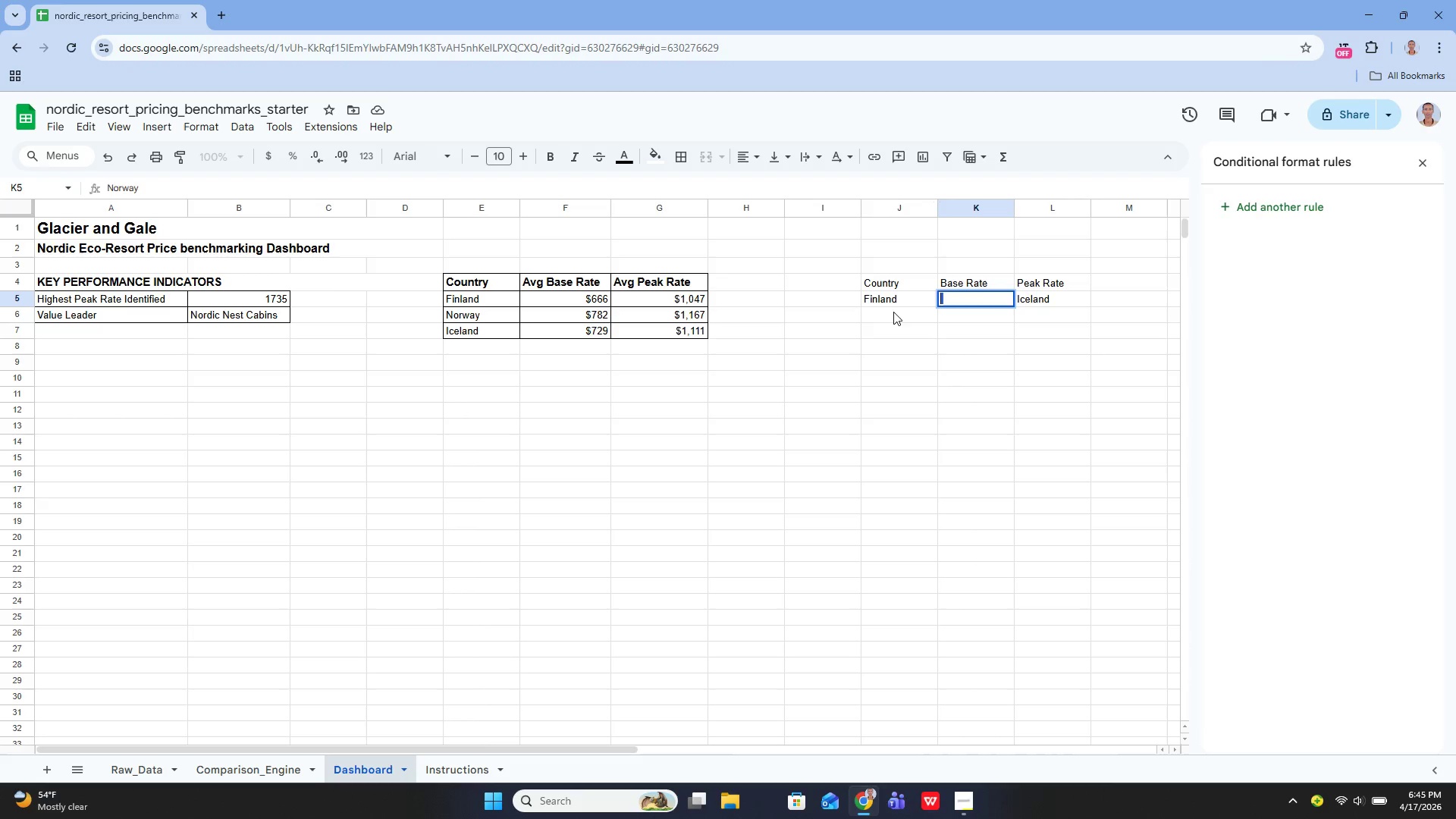 
key(Control+X)
 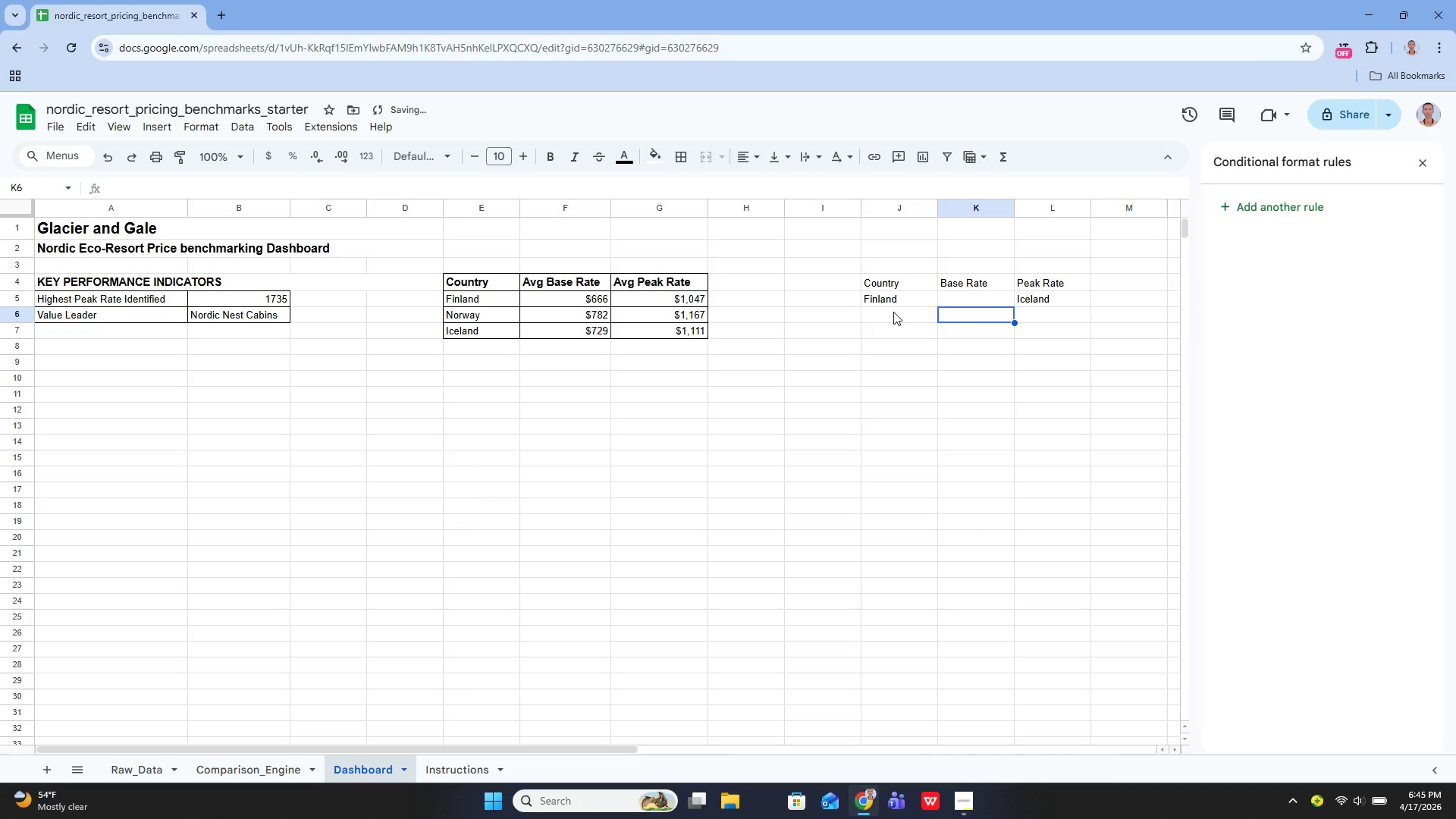 
key(Enter)
 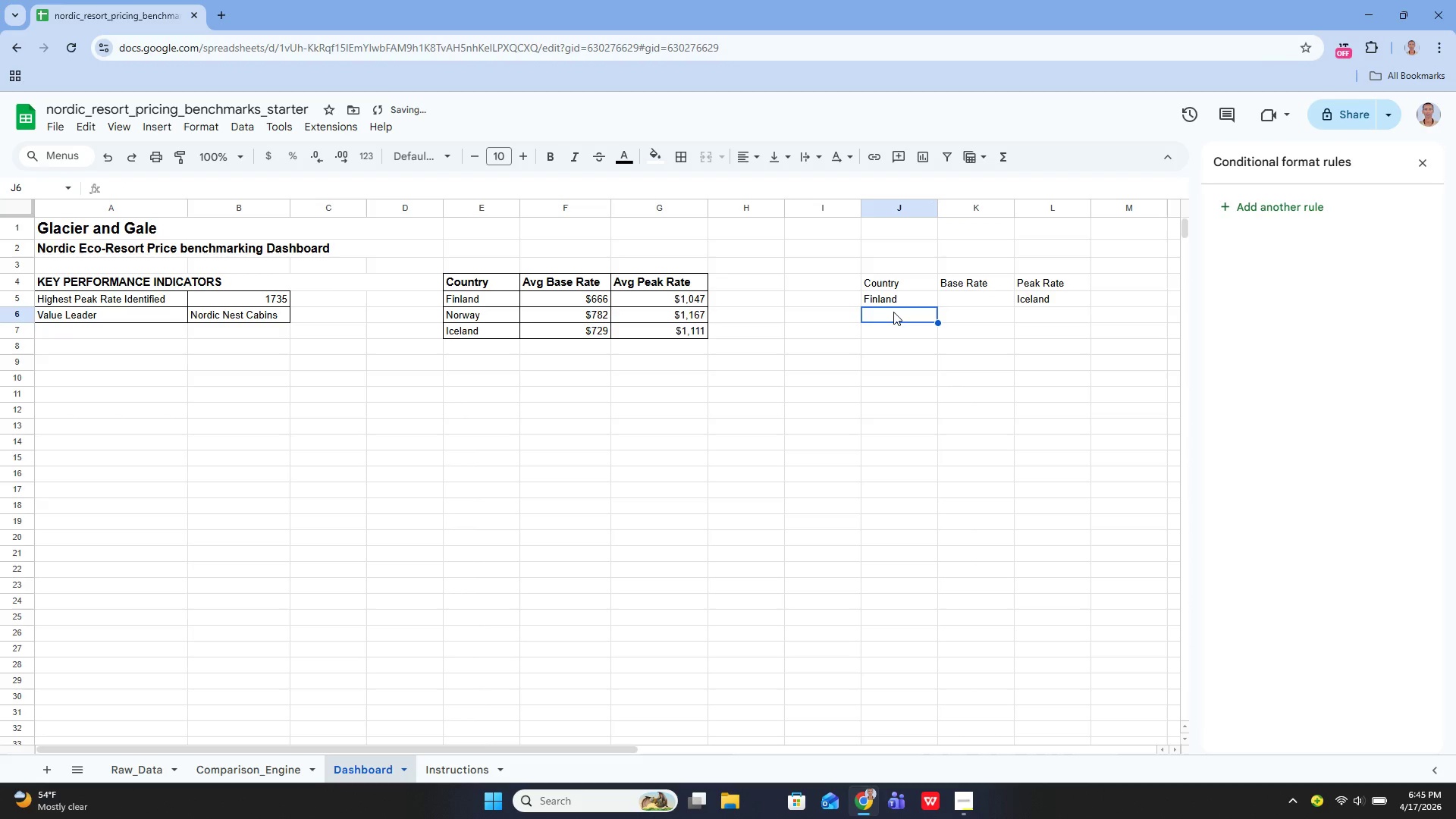 
key(ArrowLeft)
 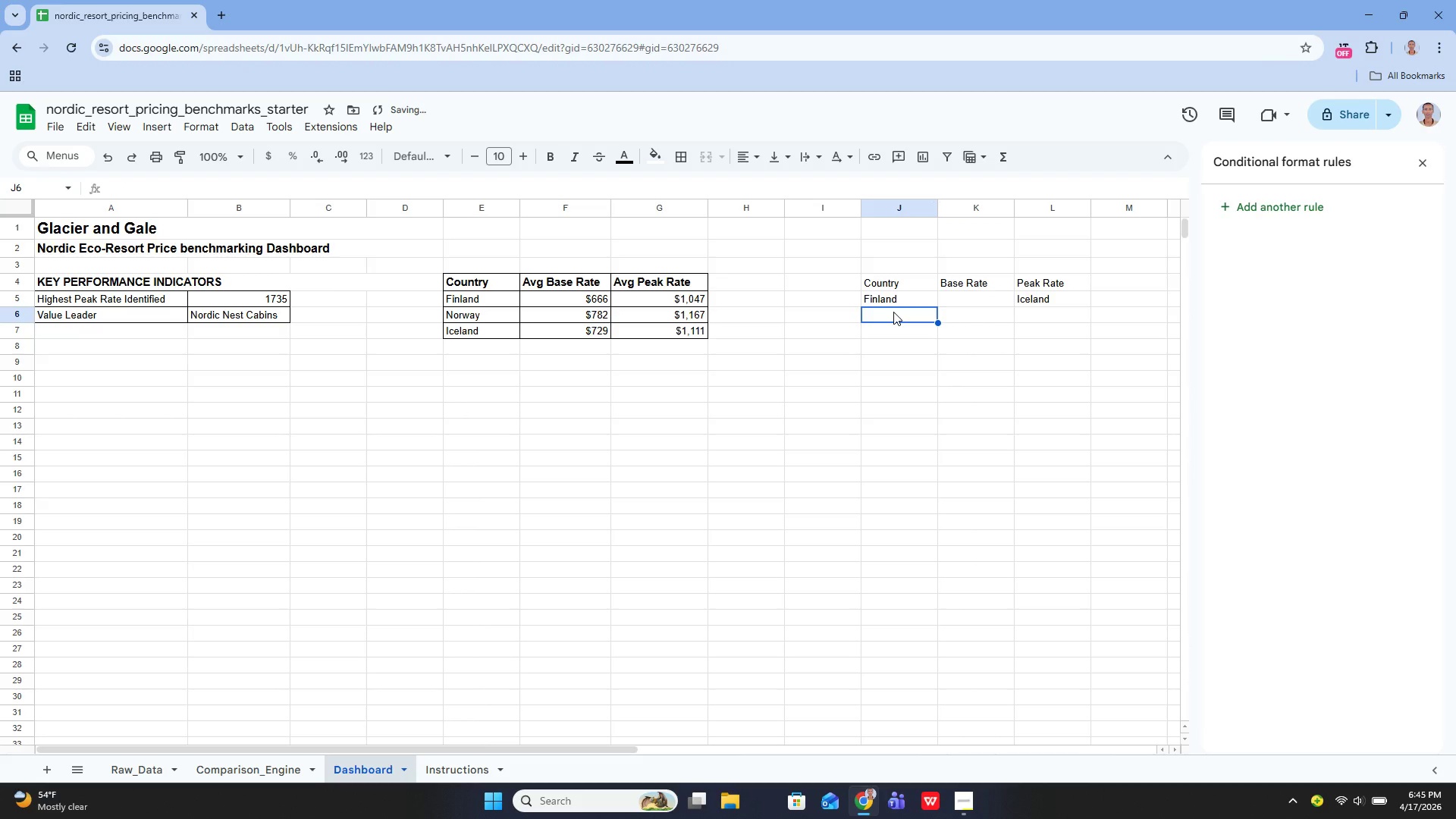 
key(Control+V)
 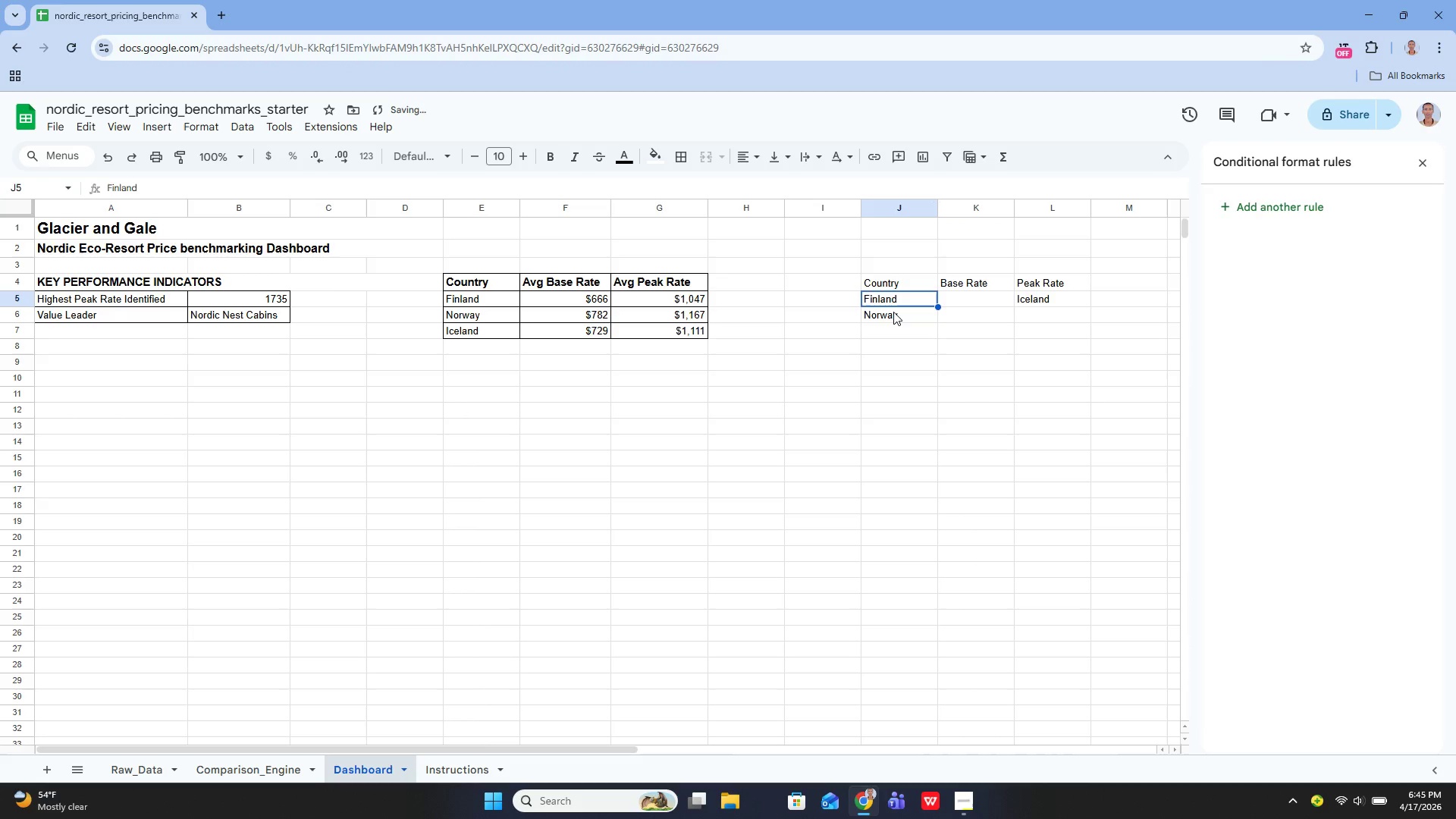 
key(ArrowUp)
 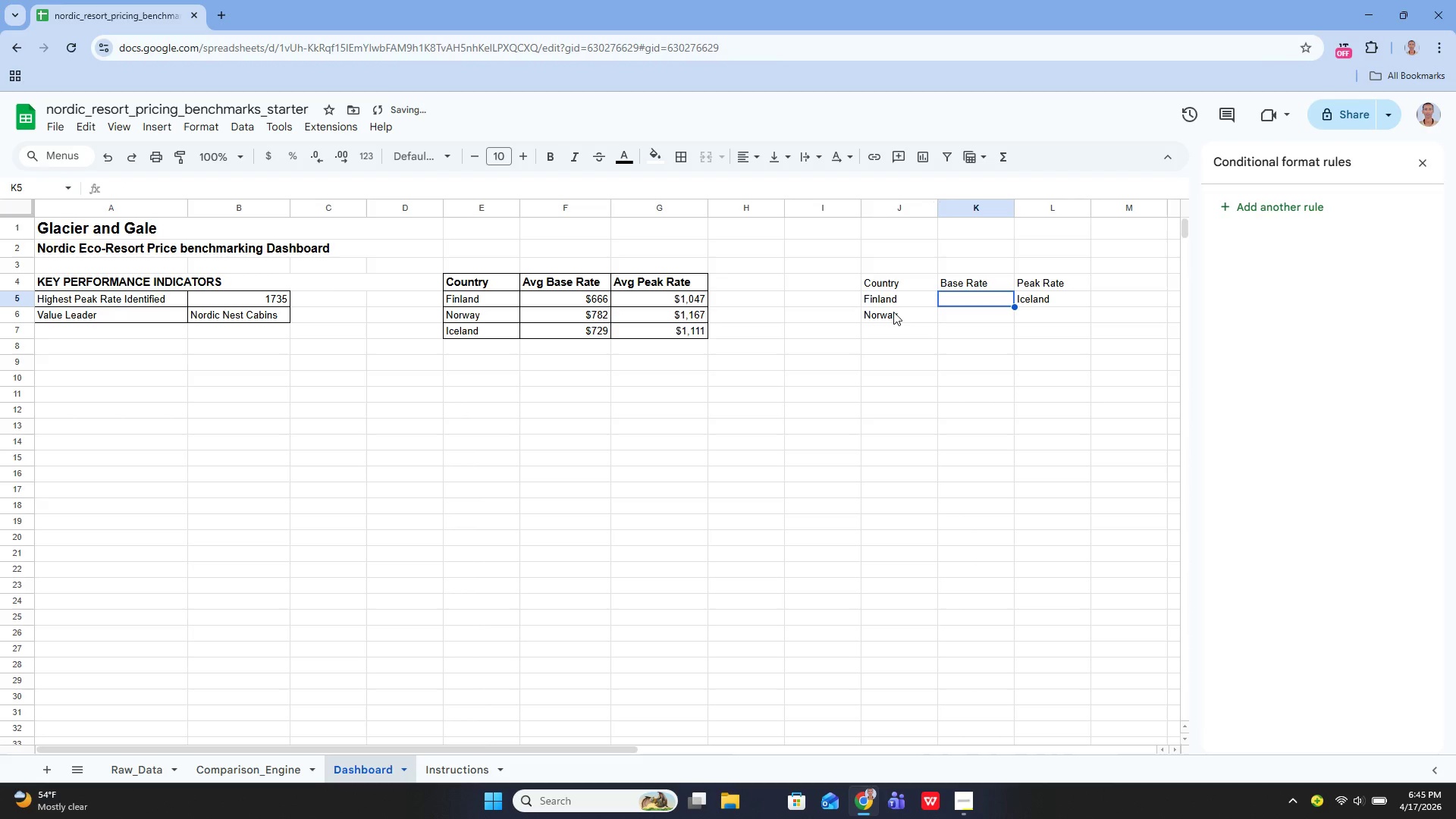 
key(ArrowRight)
 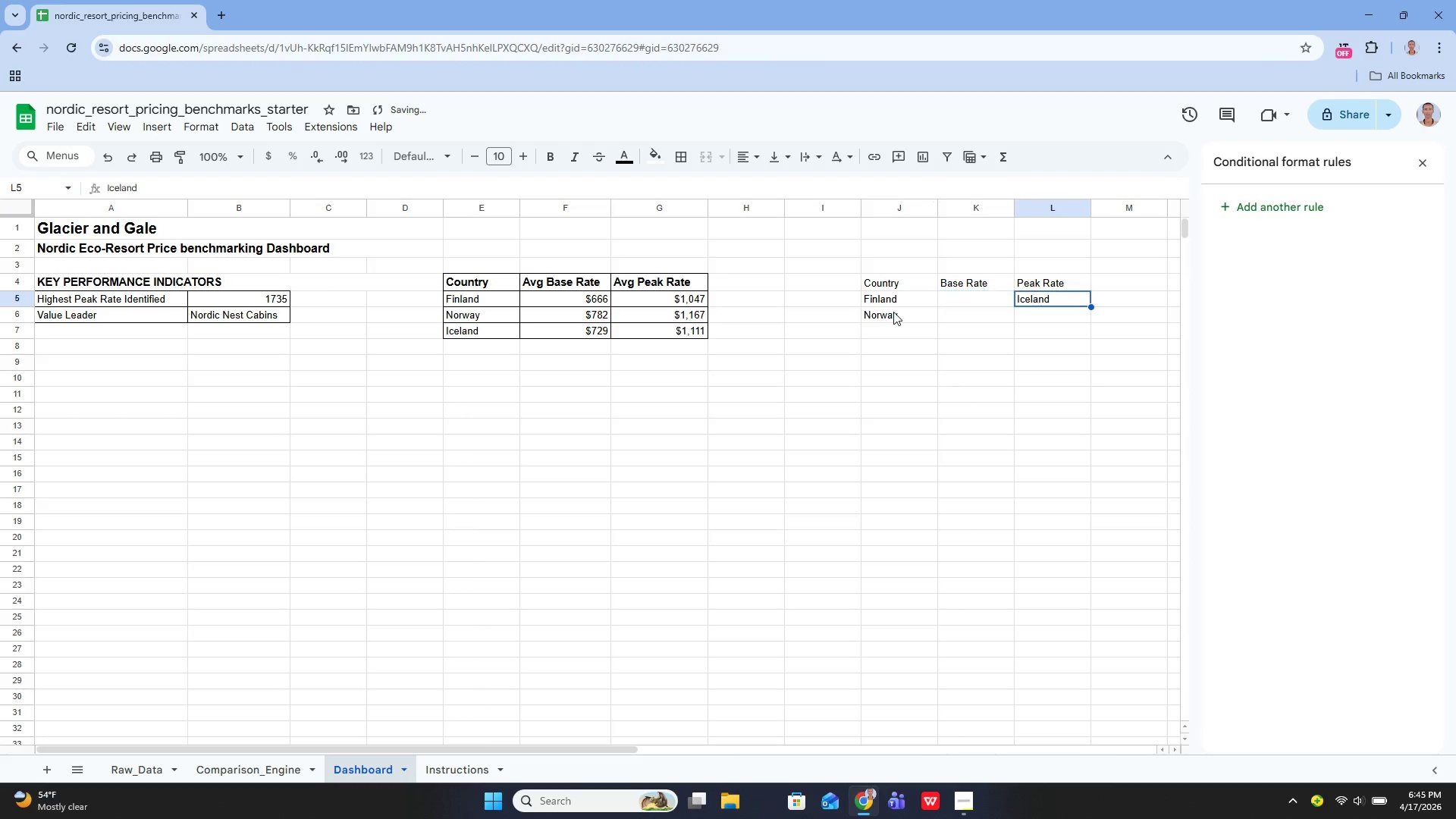 
key(ArrowRight)
 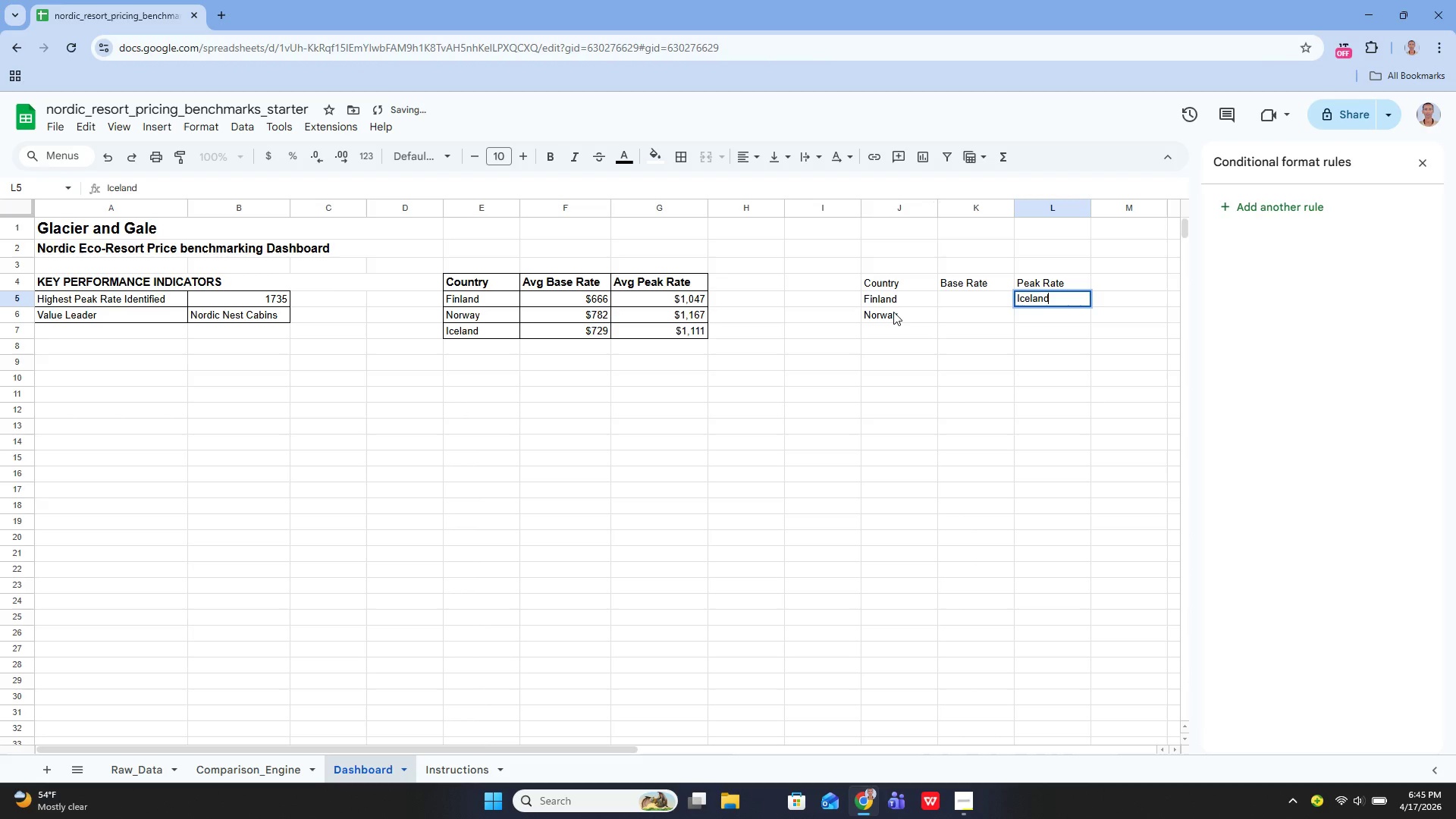 
key(Enter)
 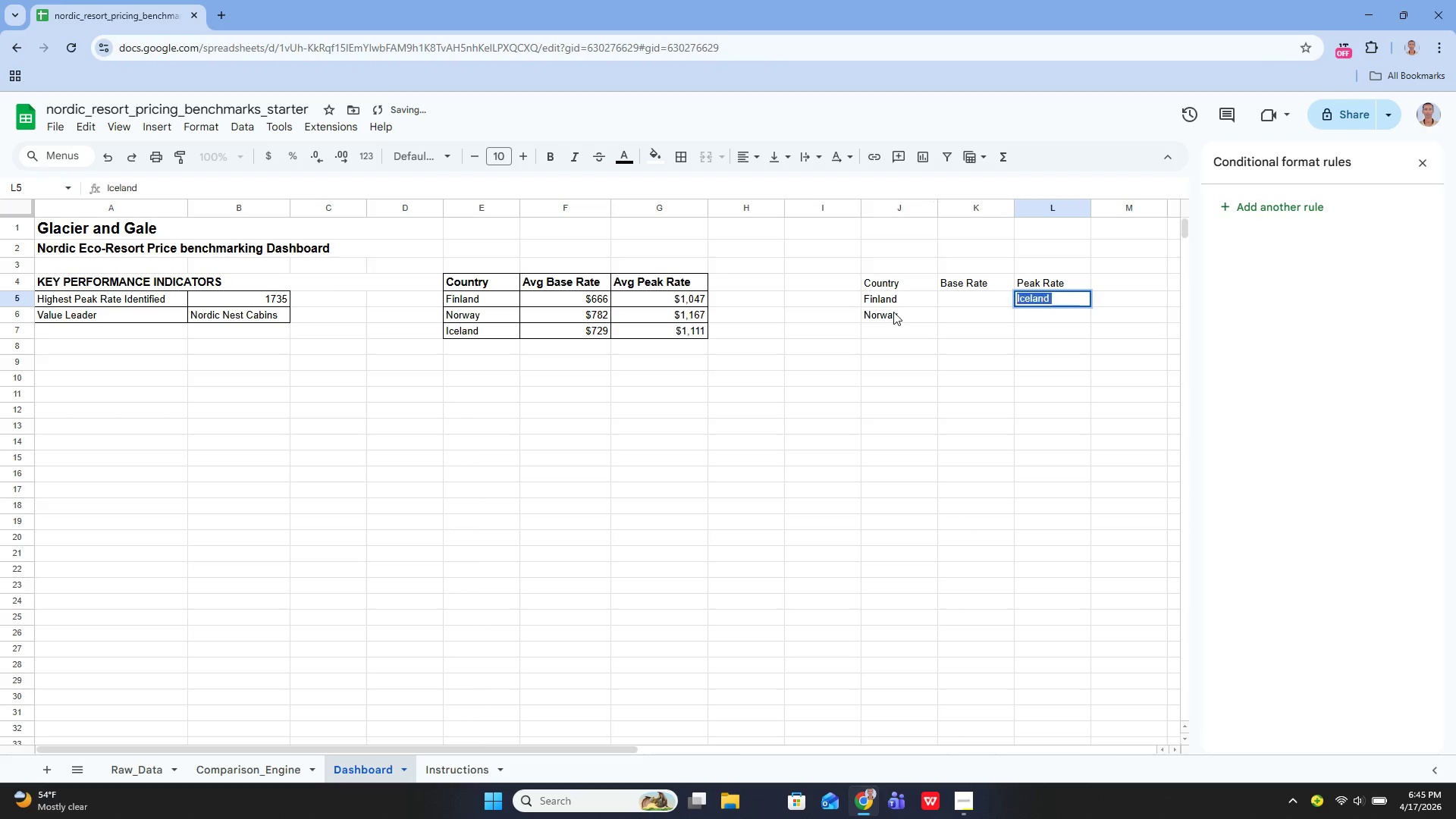 
key(Control+A)
 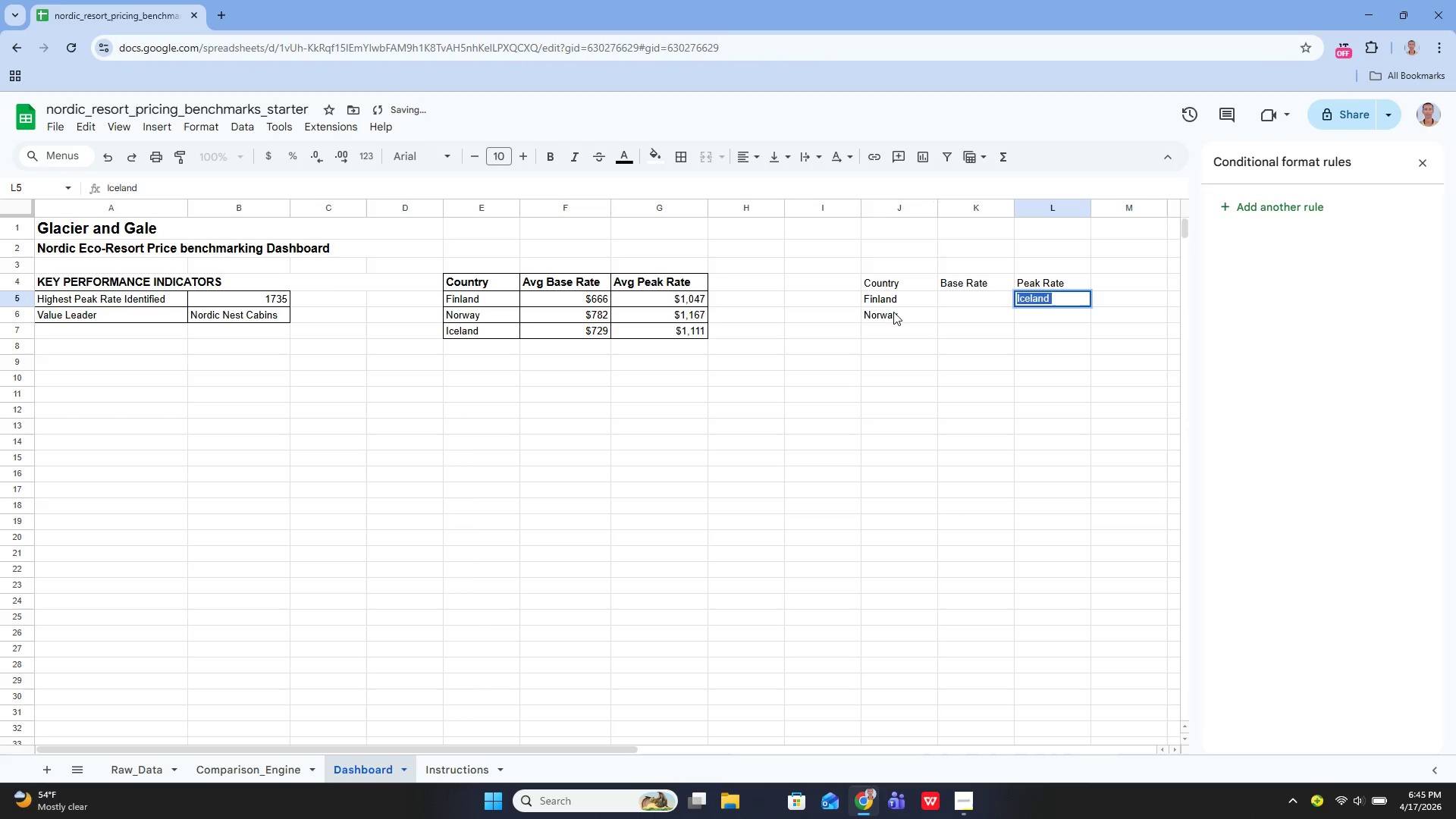 
key(Control+X)
 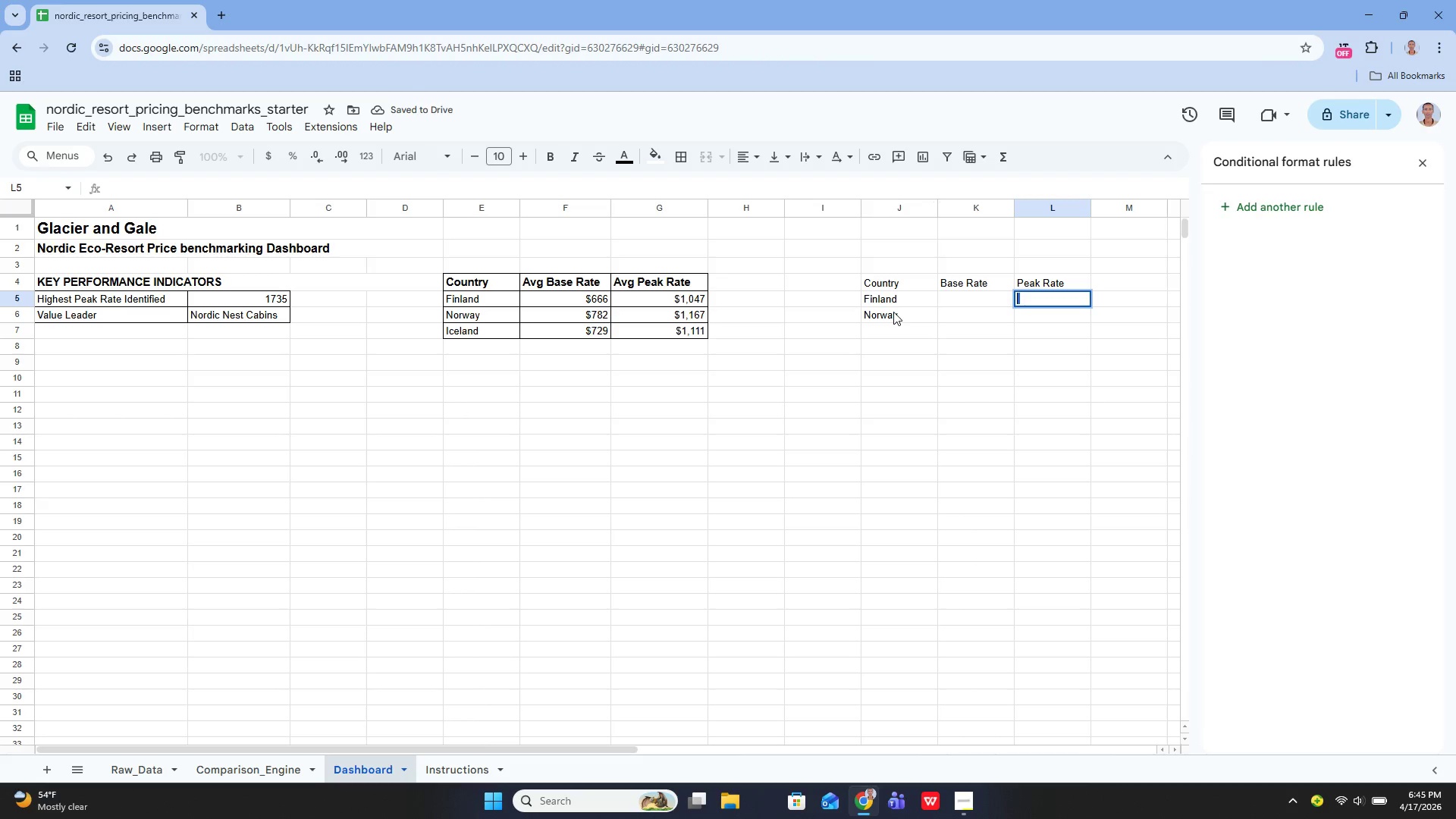 
key(Enter)
 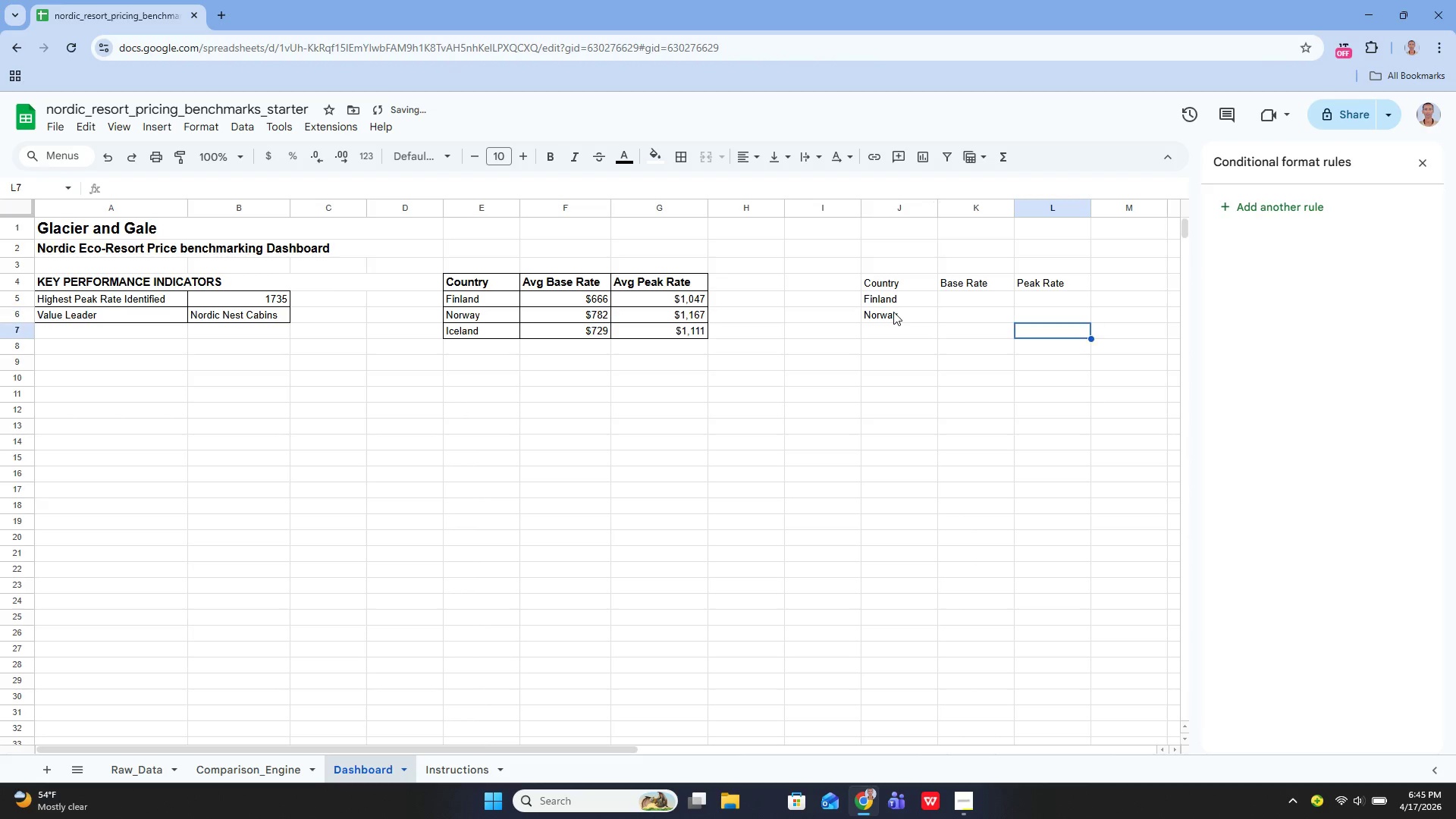 
key(ArrowDown)
 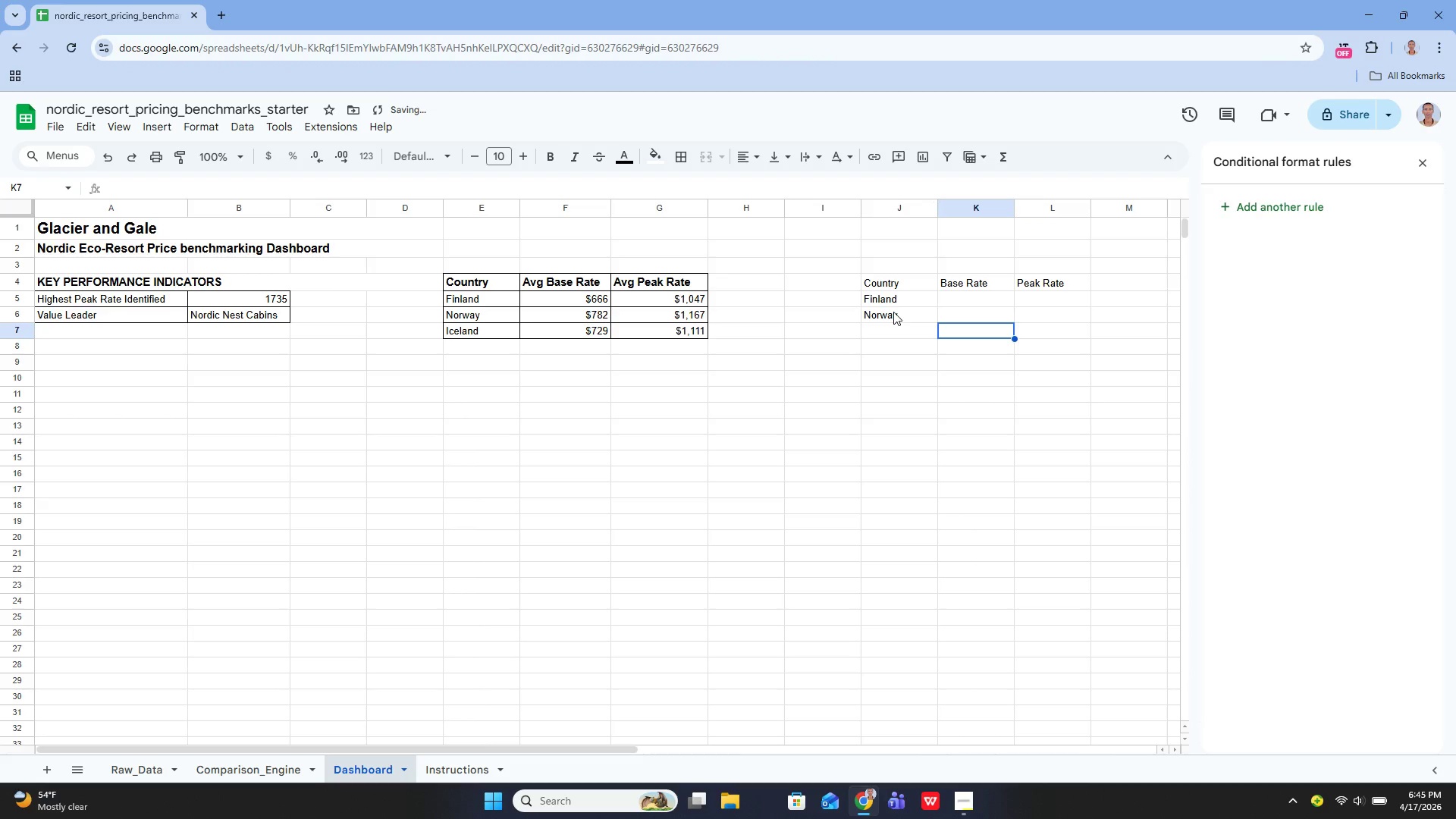 
key(ArrowLeft)
 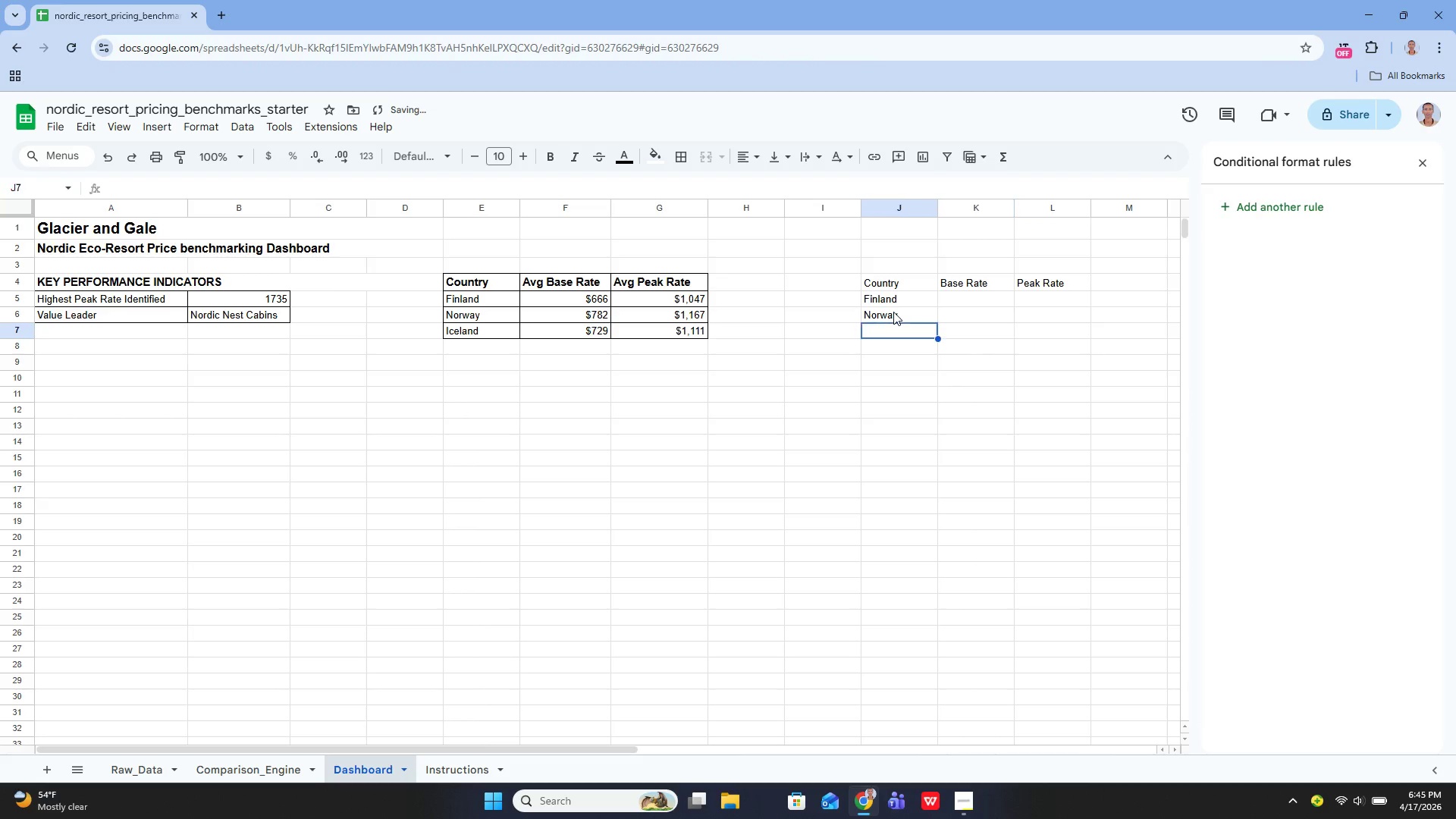 
key(ArrowLeft)
 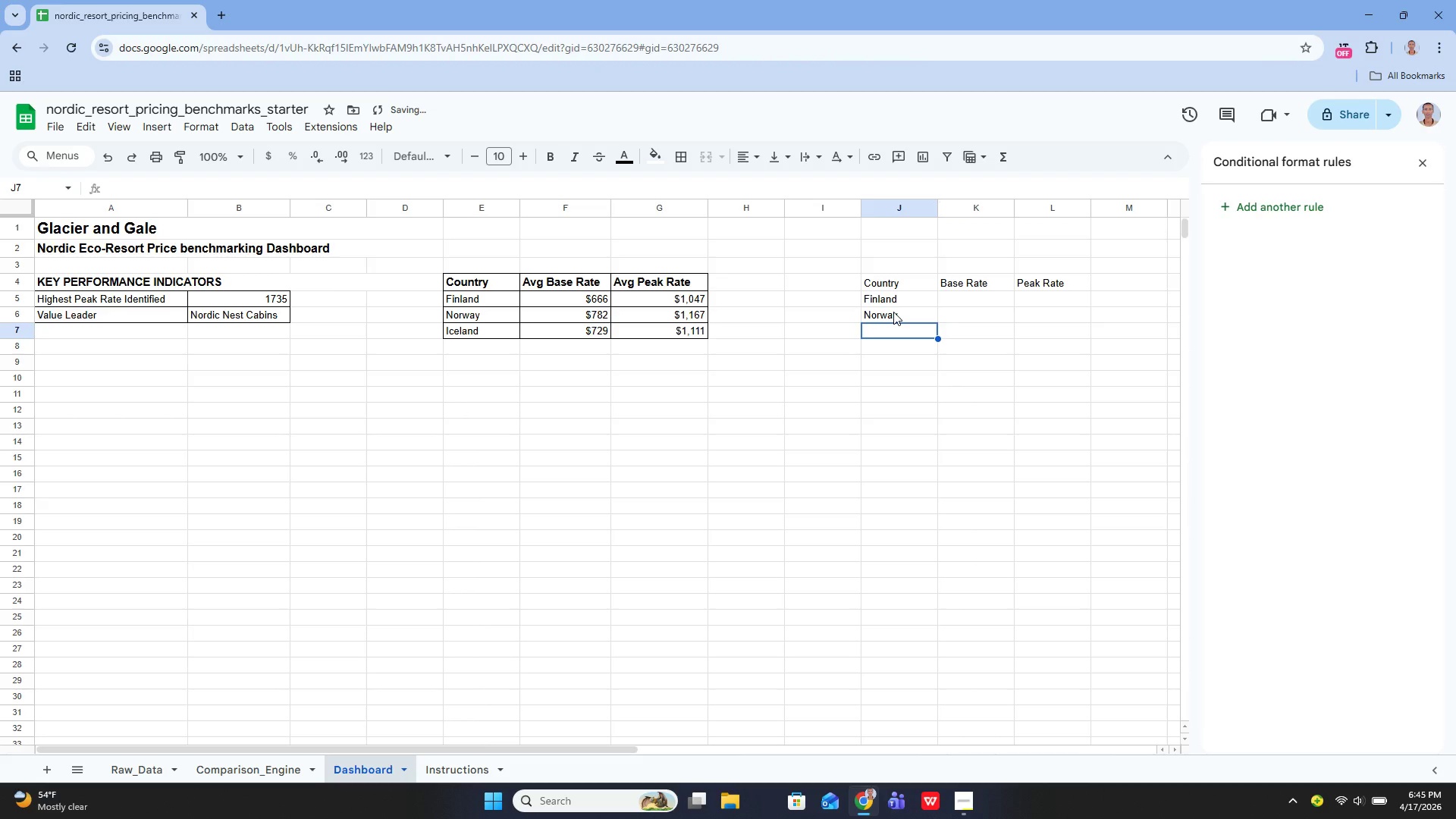 
key(Control+V)
 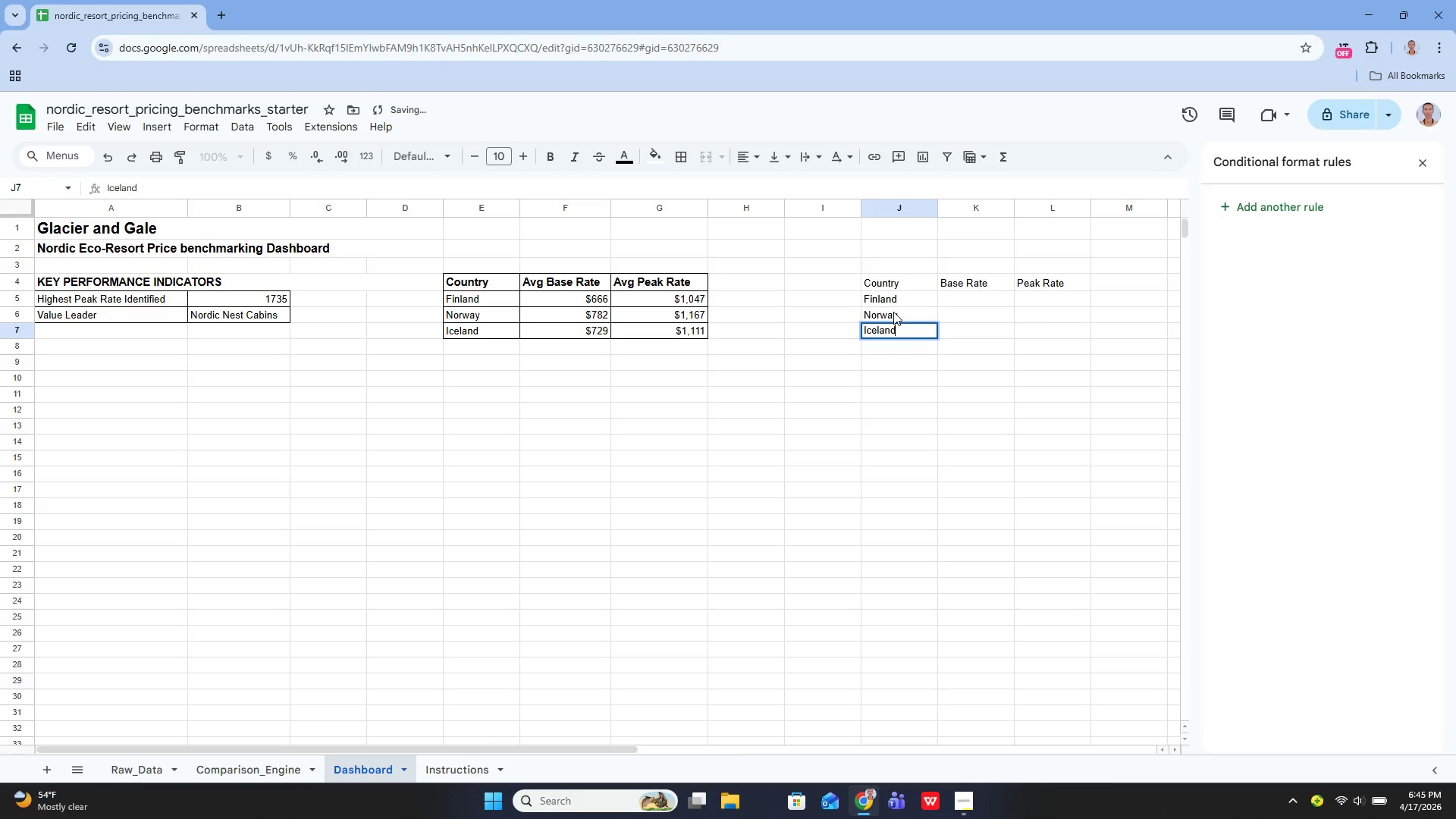 
key(Enter)
 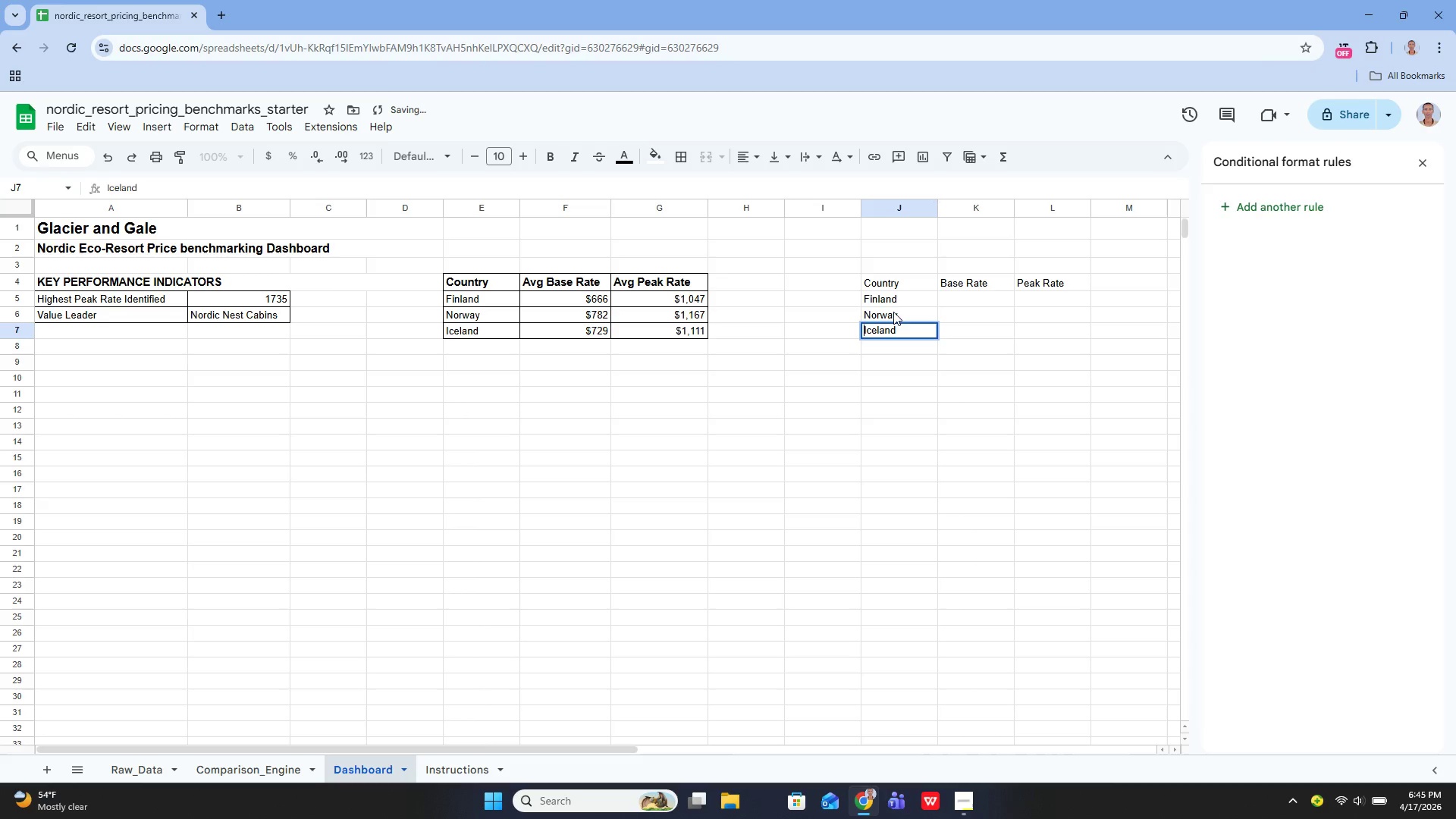 
key(ArrowUp)
 